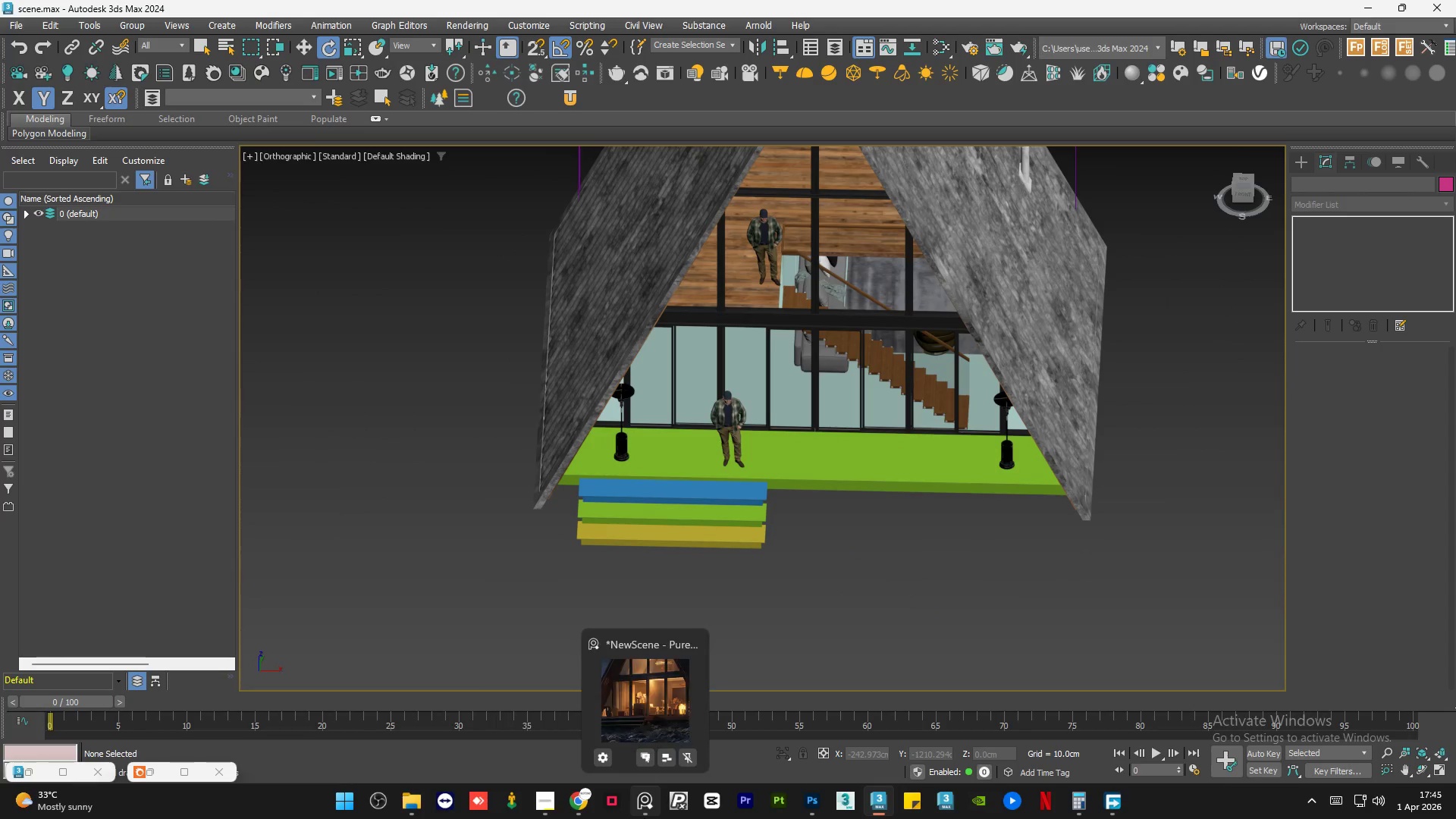 
left_click([639, 803])
 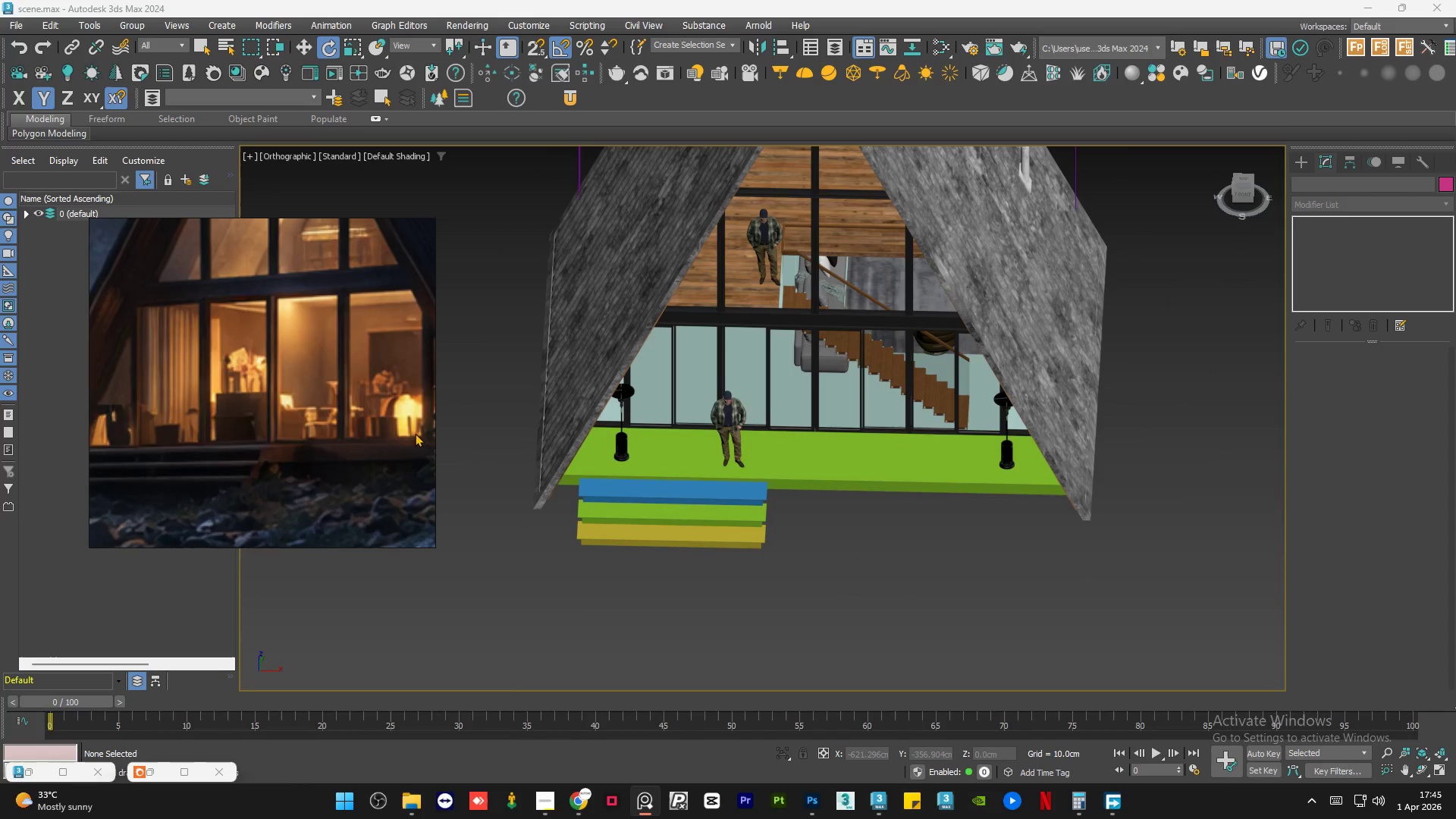 
scroll: coordinate [289, 389], scroll_direction: down, amount: 7.0
 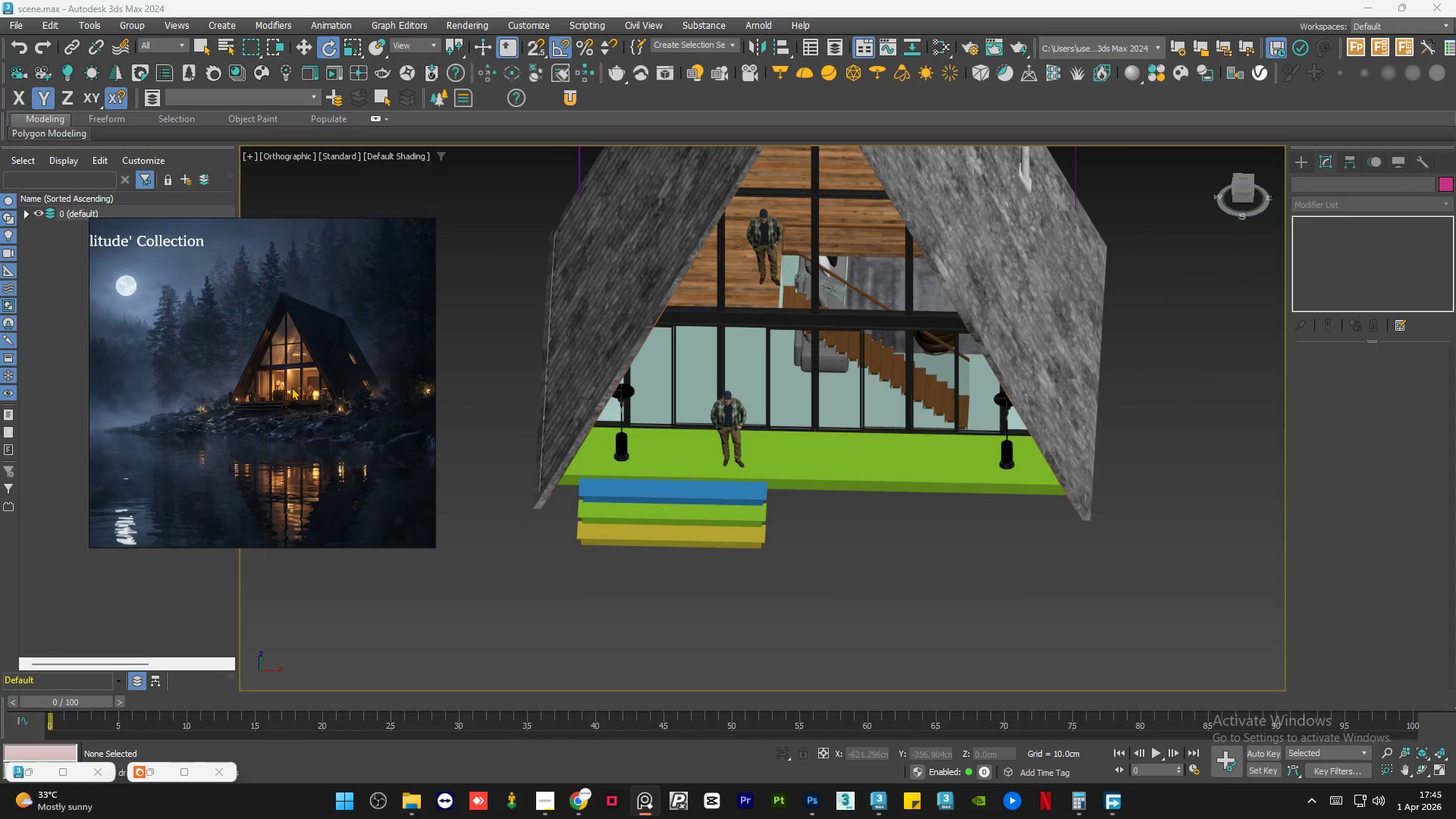 
scroll: coordinate [218, 403], scroll_direction: up, amount: 9.0
 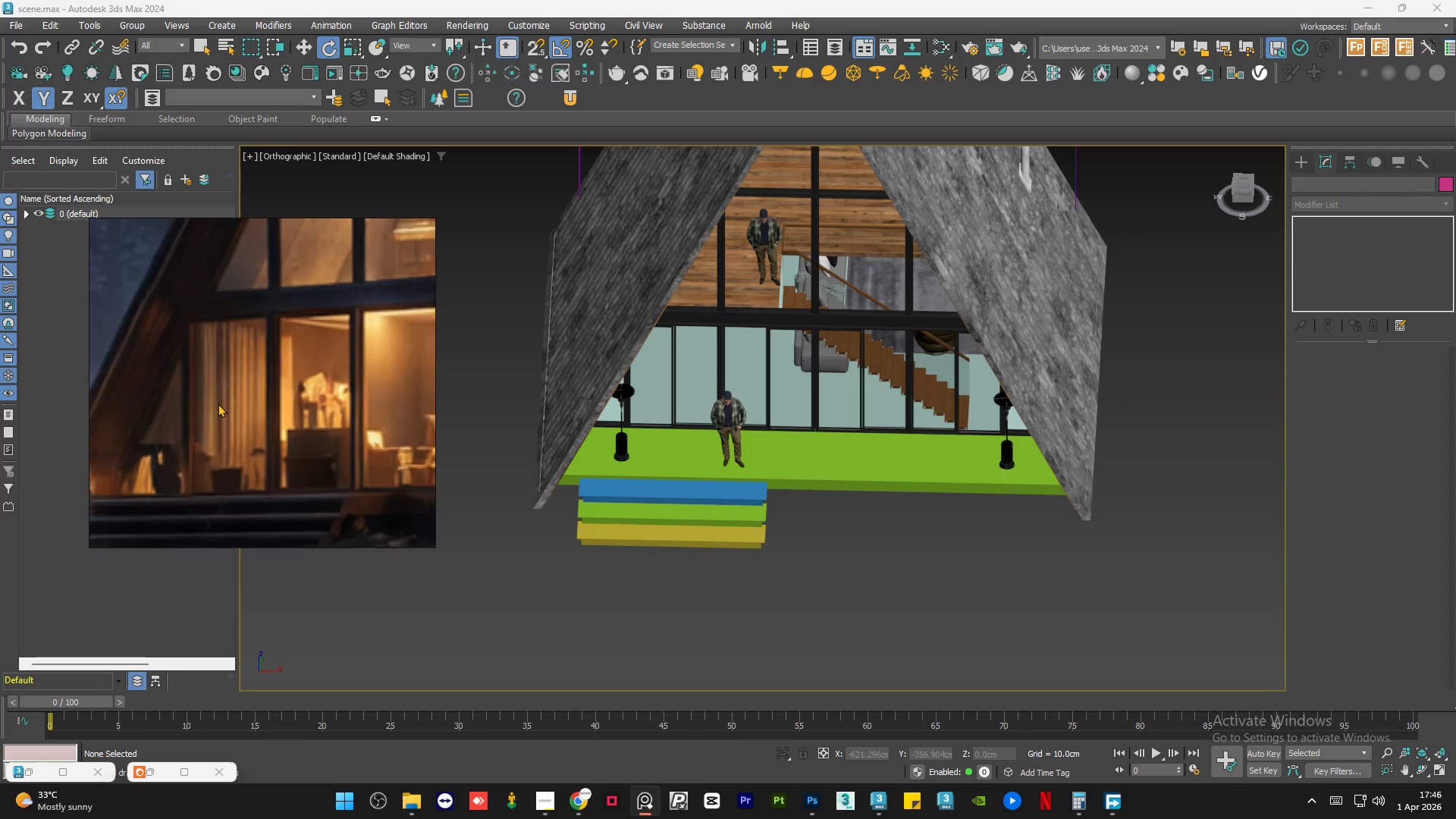 
scroll: coordinate [218, 403], scroll_direction: down, amount: 4.0
 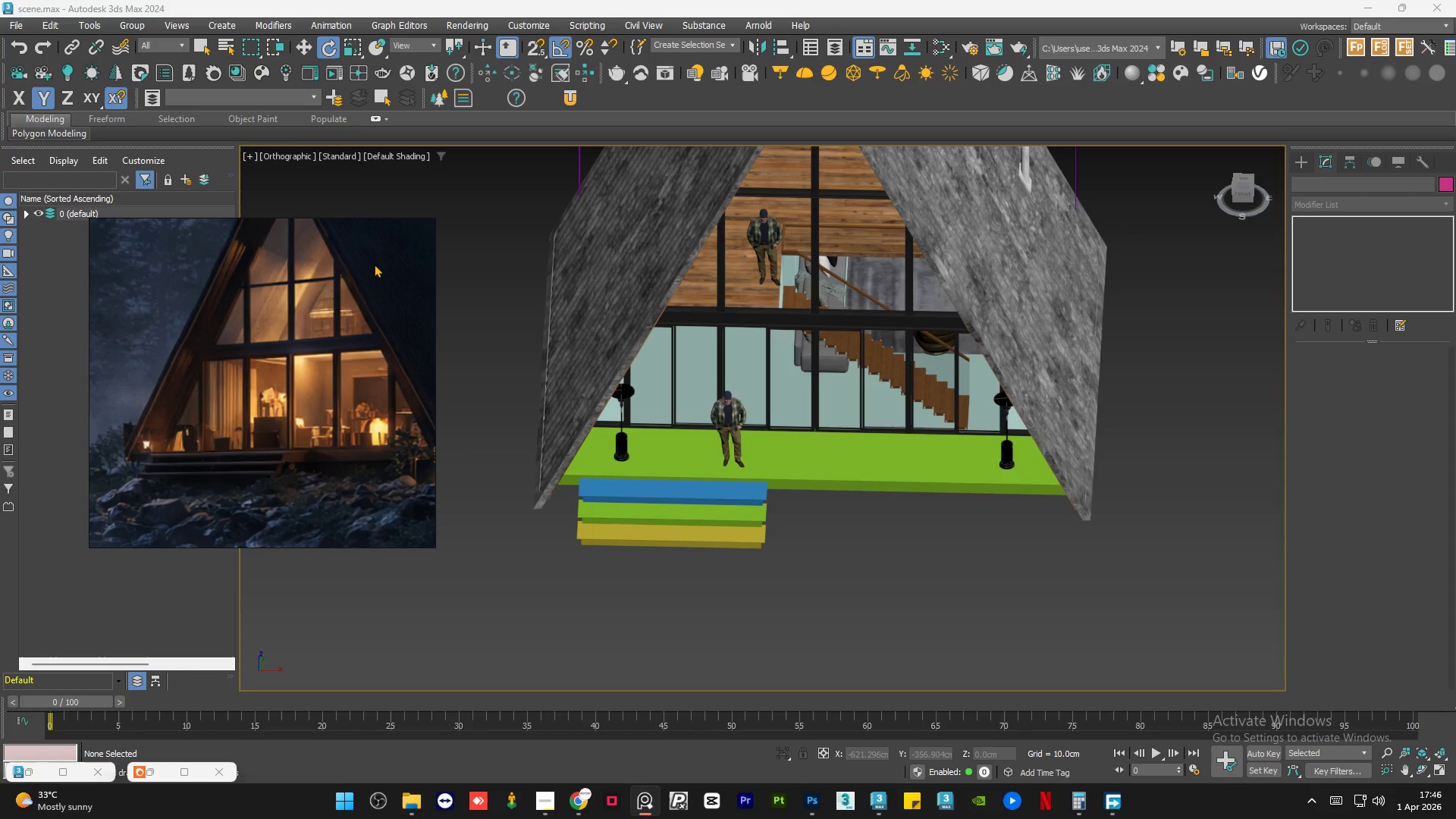 
left_click([384, 228])
 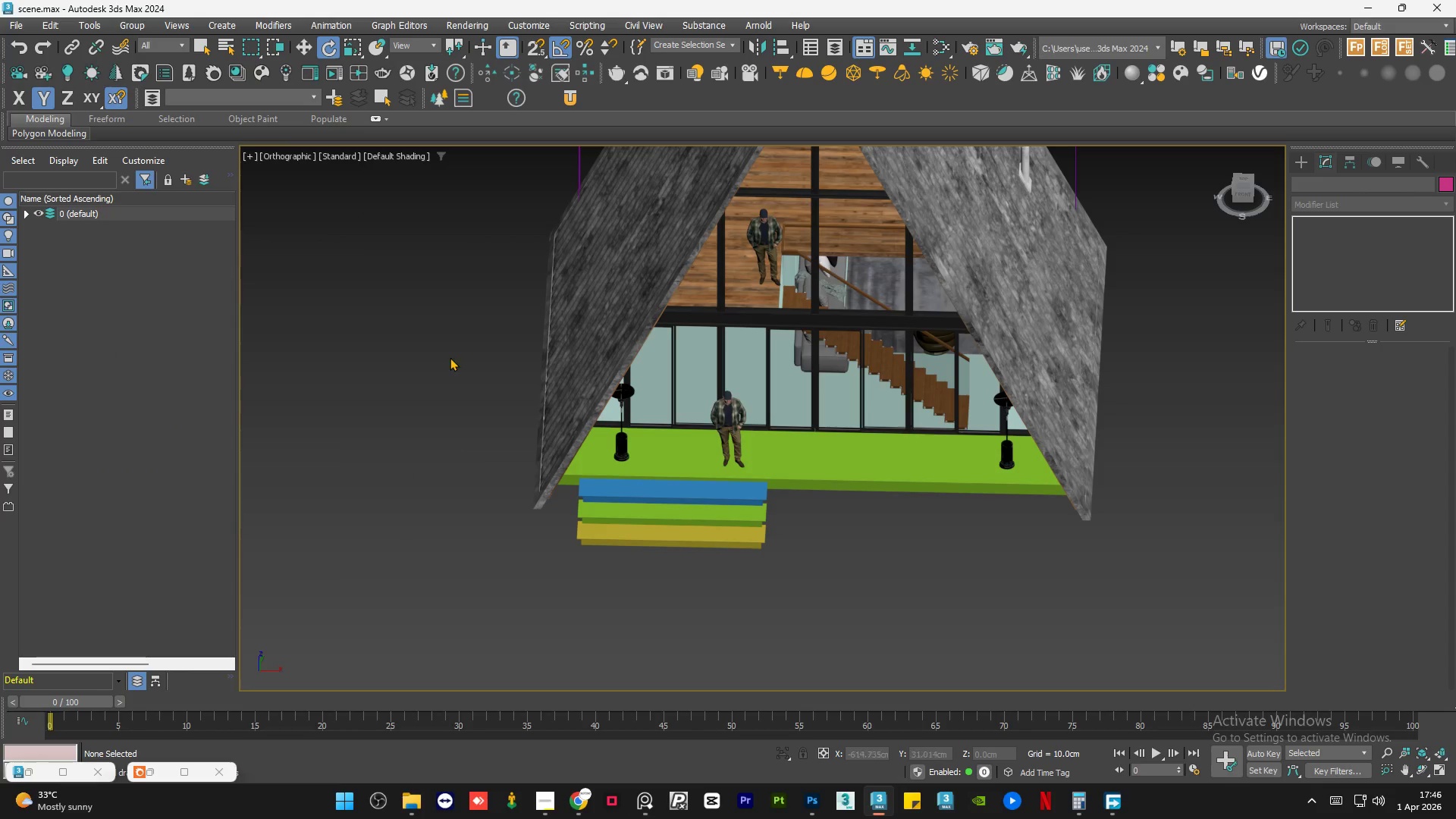 
left_click([449, 359])
 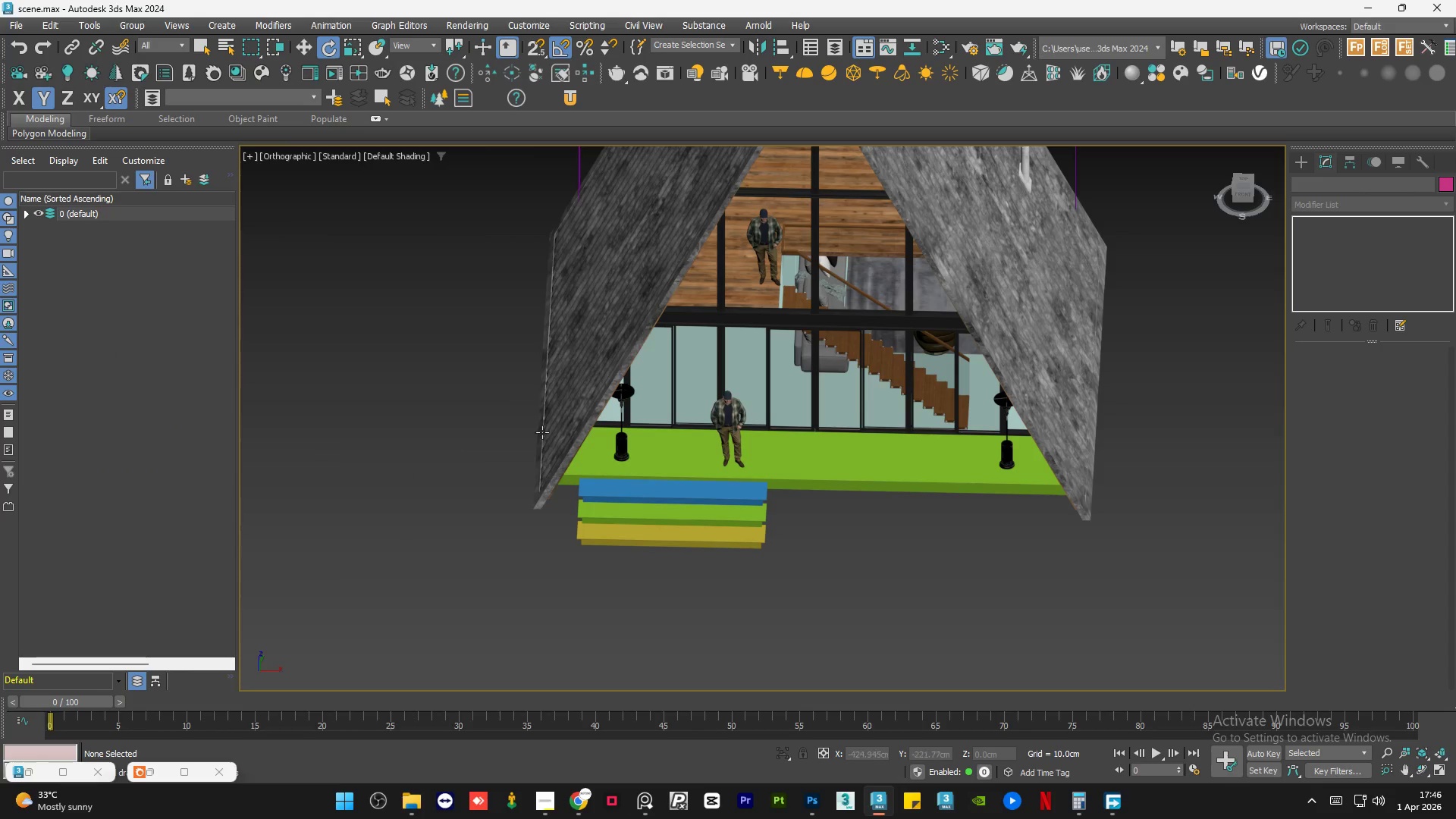 
scroll: coordinate [748, 556], scroll_direction: down, amount: 2.0
 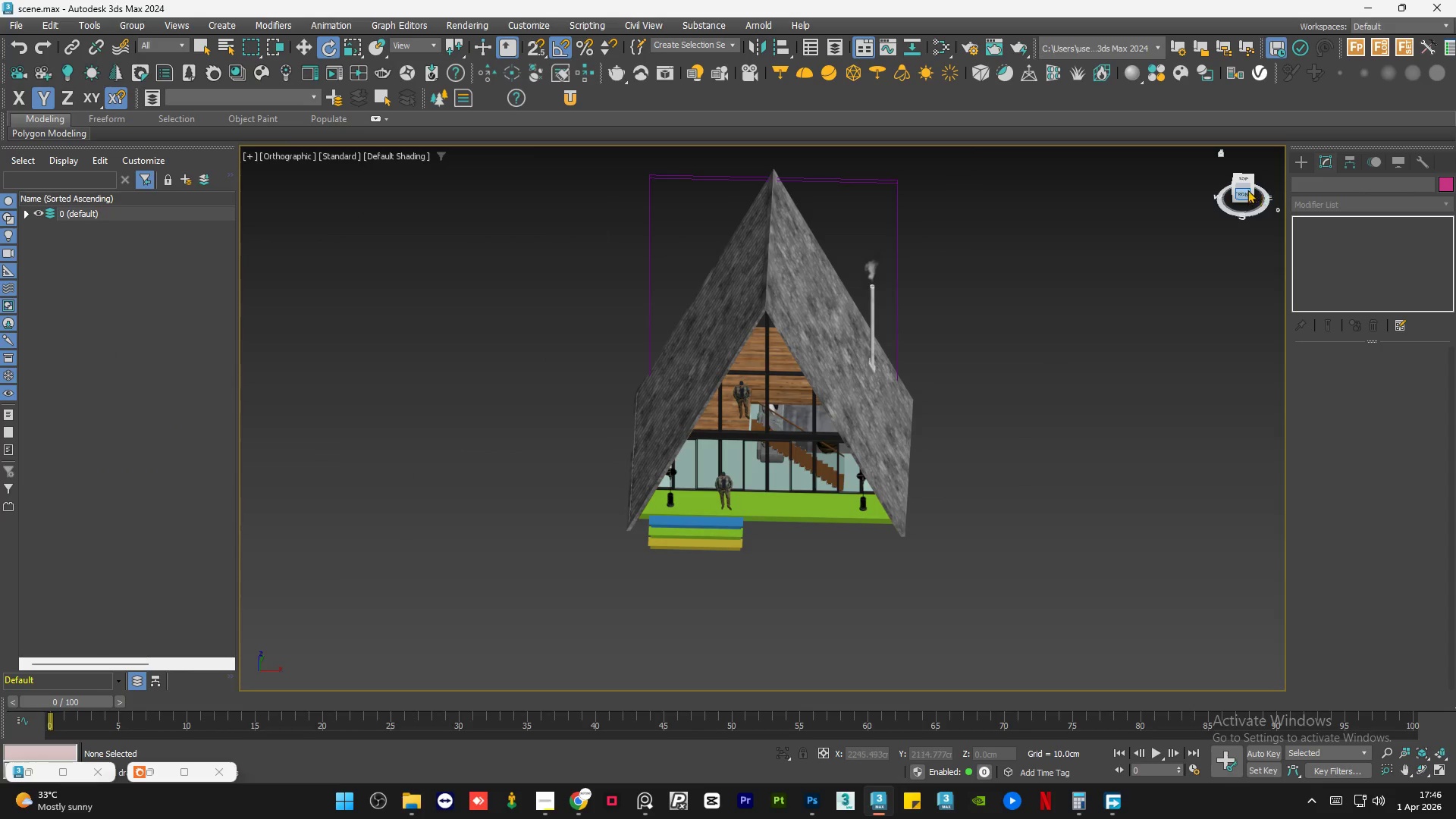 
left_click([1244, 185])
 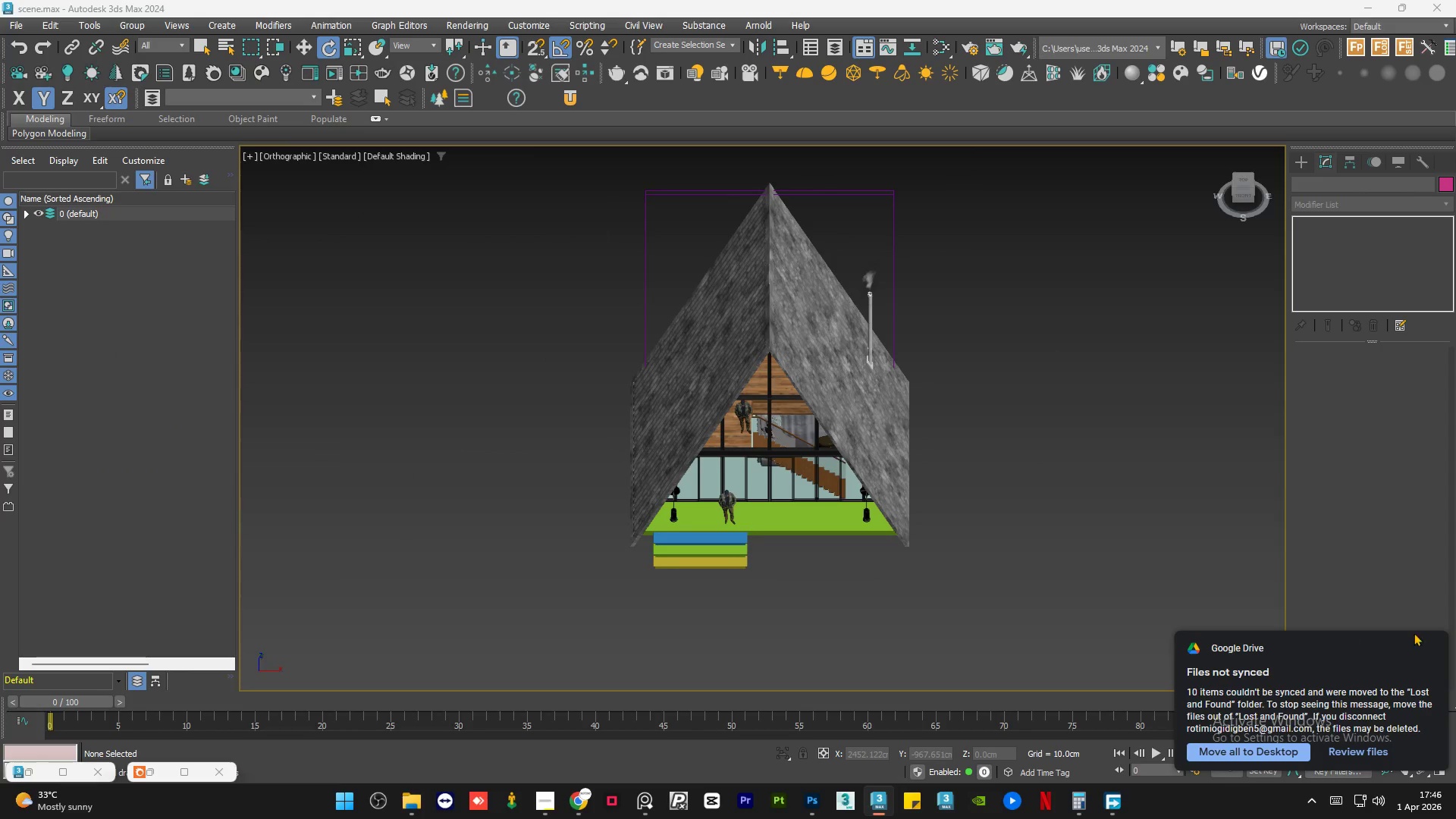 
left_click([1432, 646])
 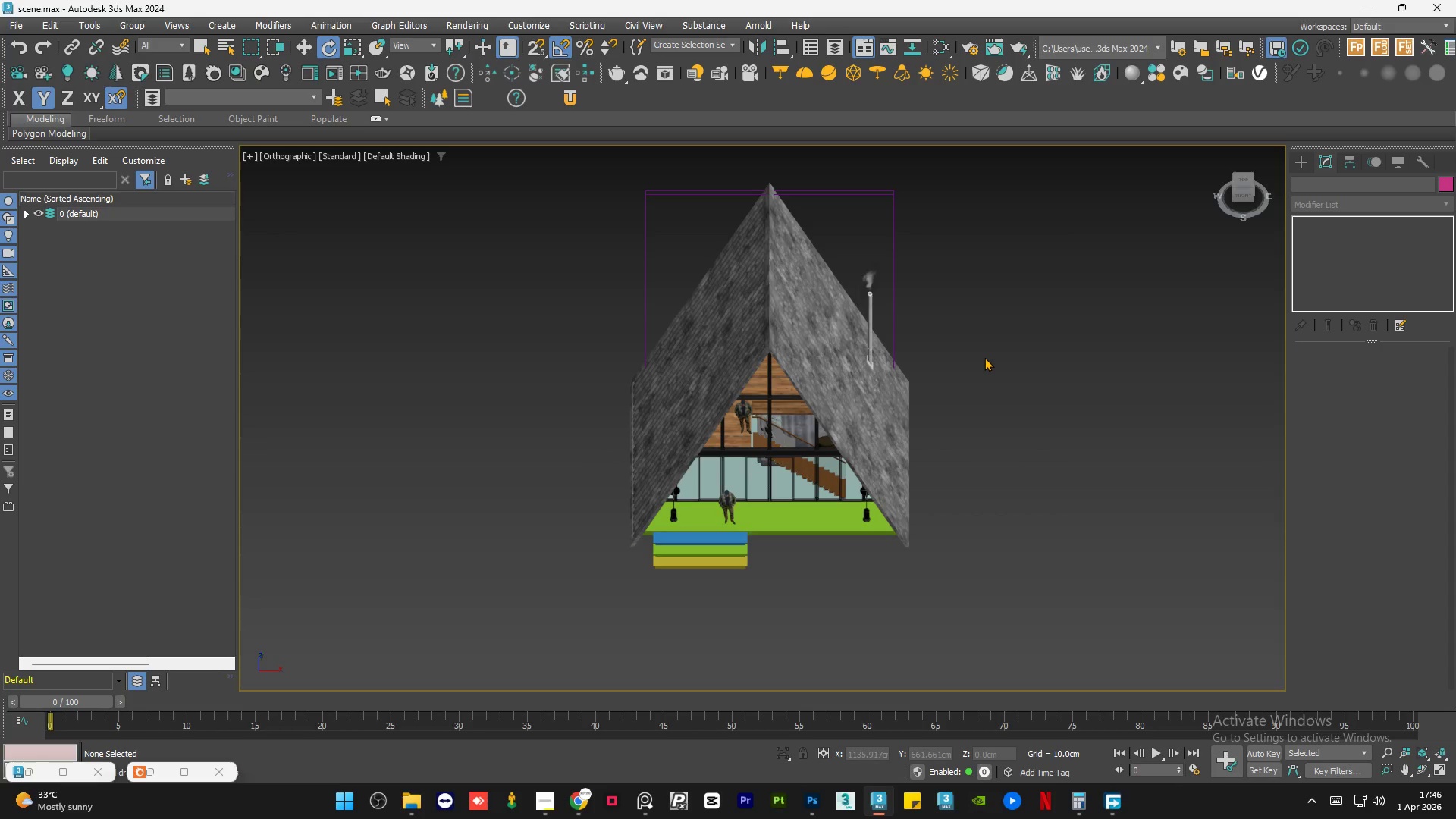 
key(Control+S)
 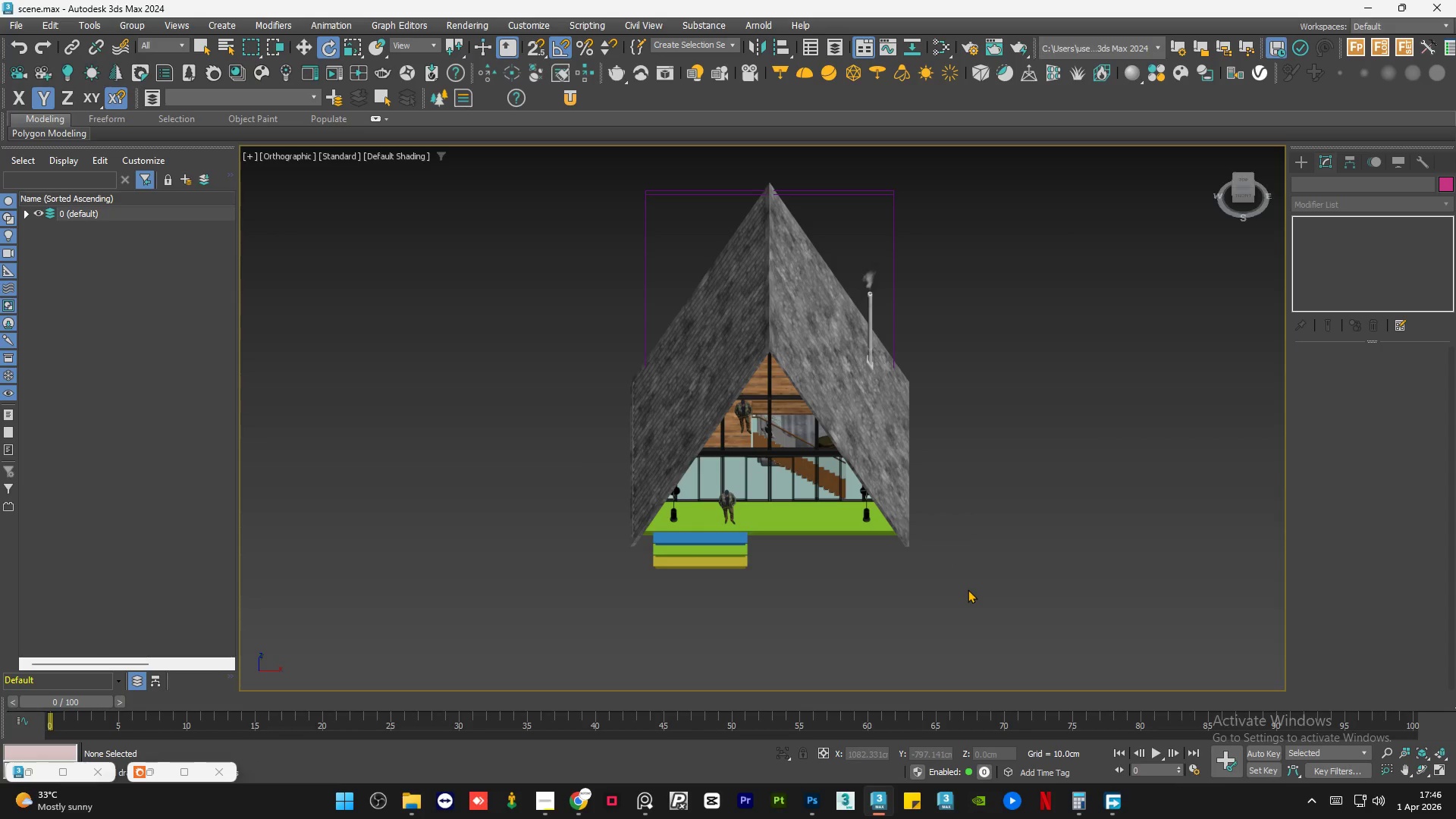 
wait(5.22)
 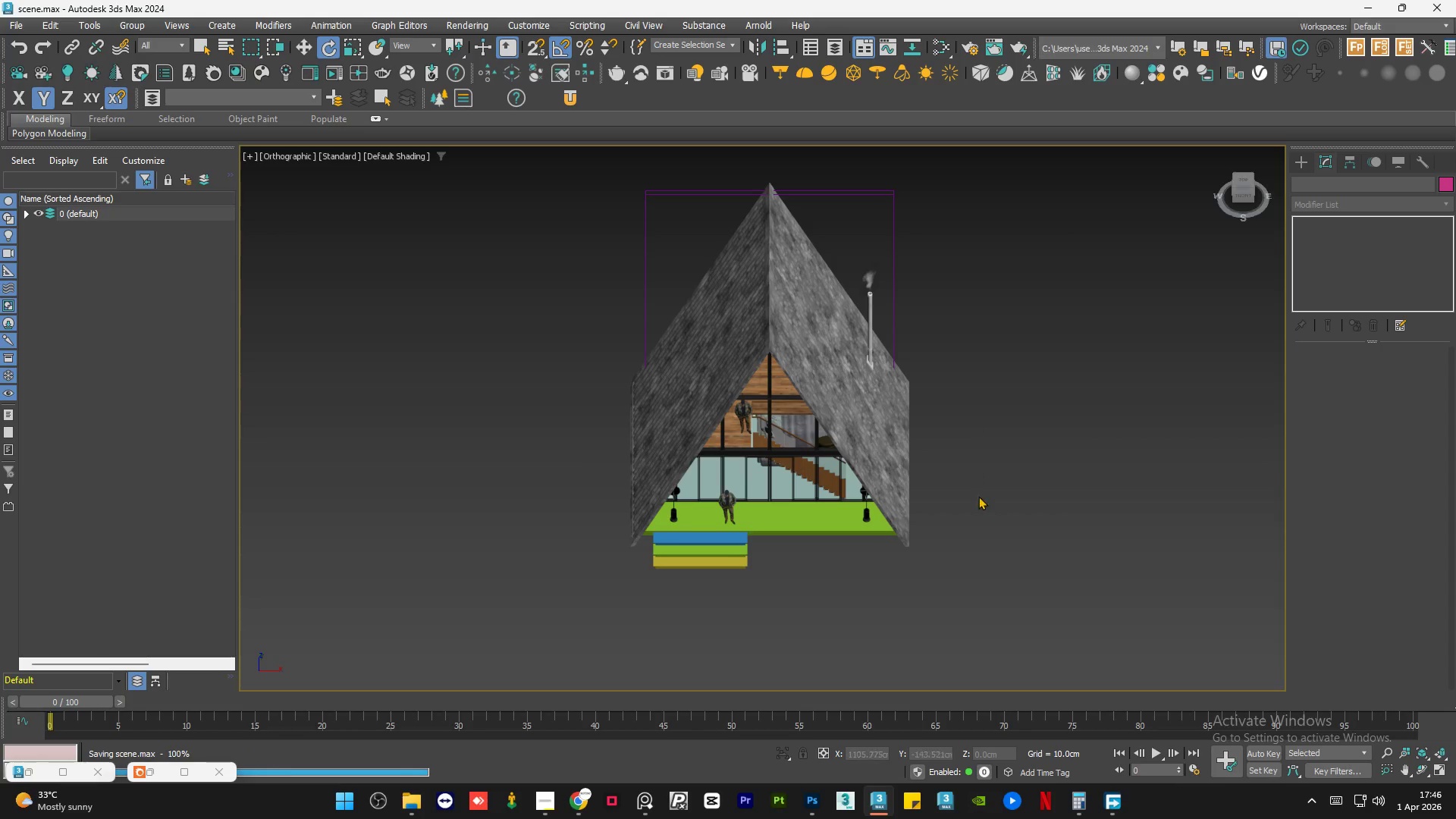 
left_click([413, 805])
 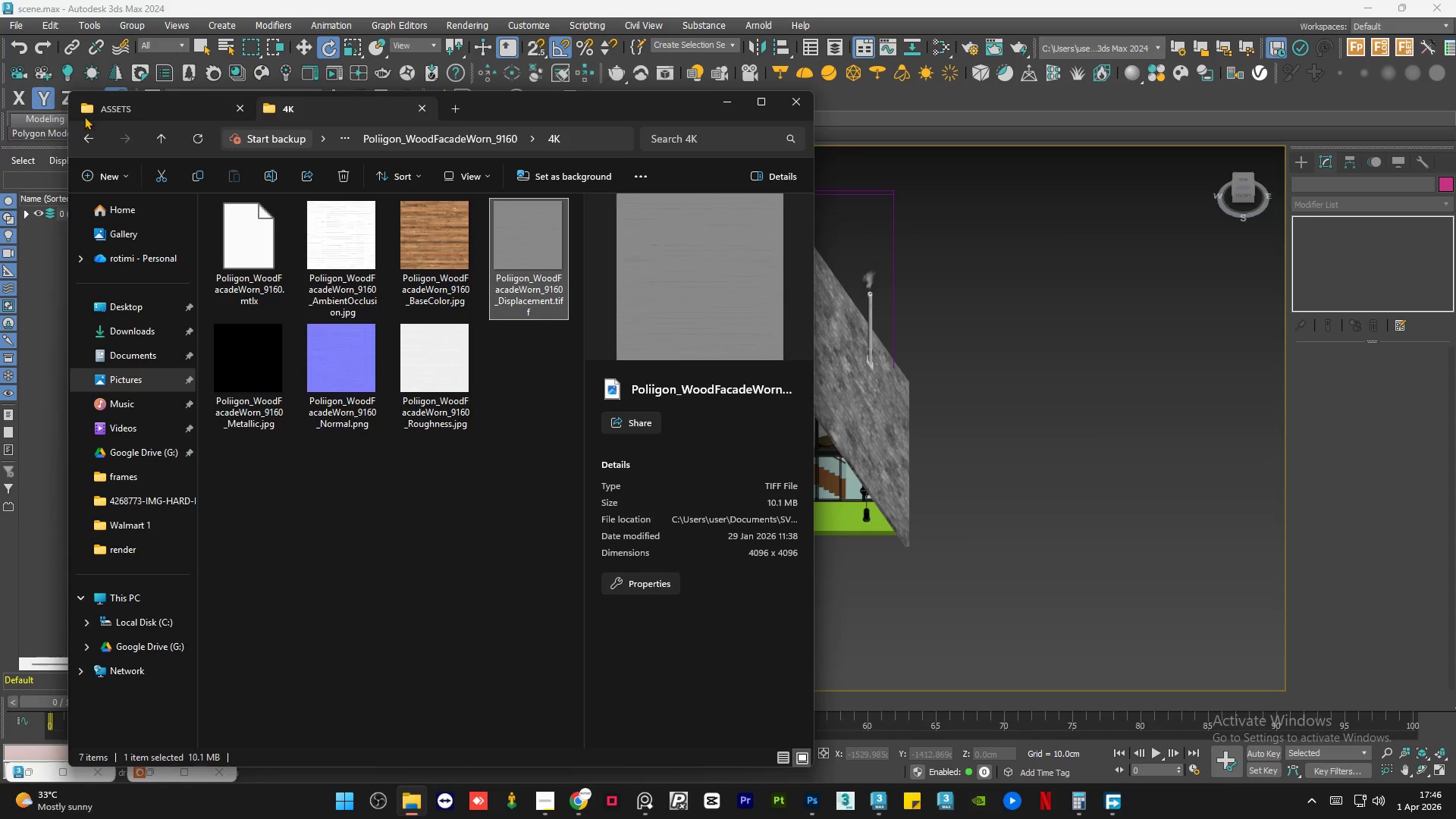 
left_click([89, 142])
 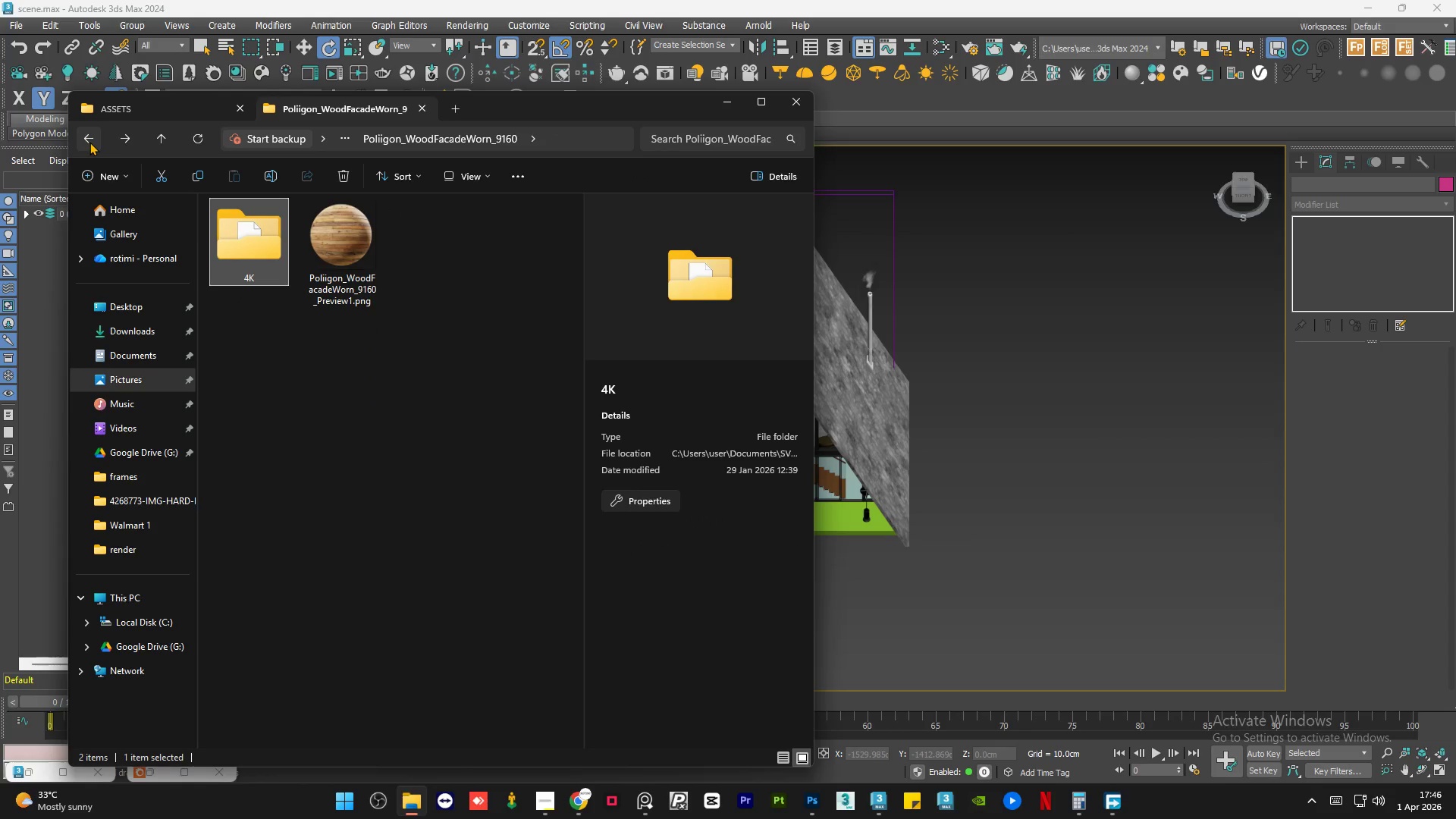 
left_click([89, 142])
 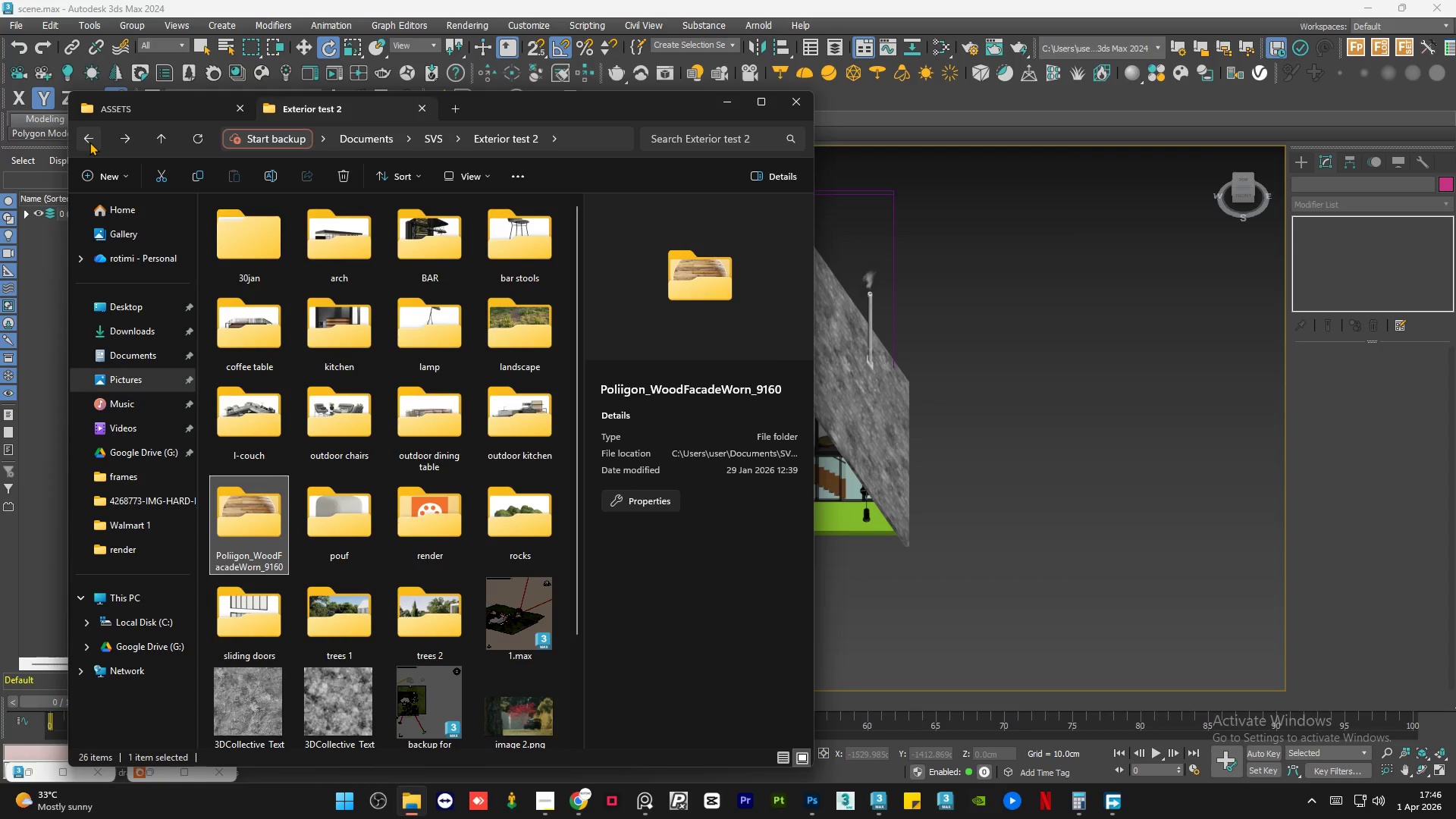 
wait(5.38)
 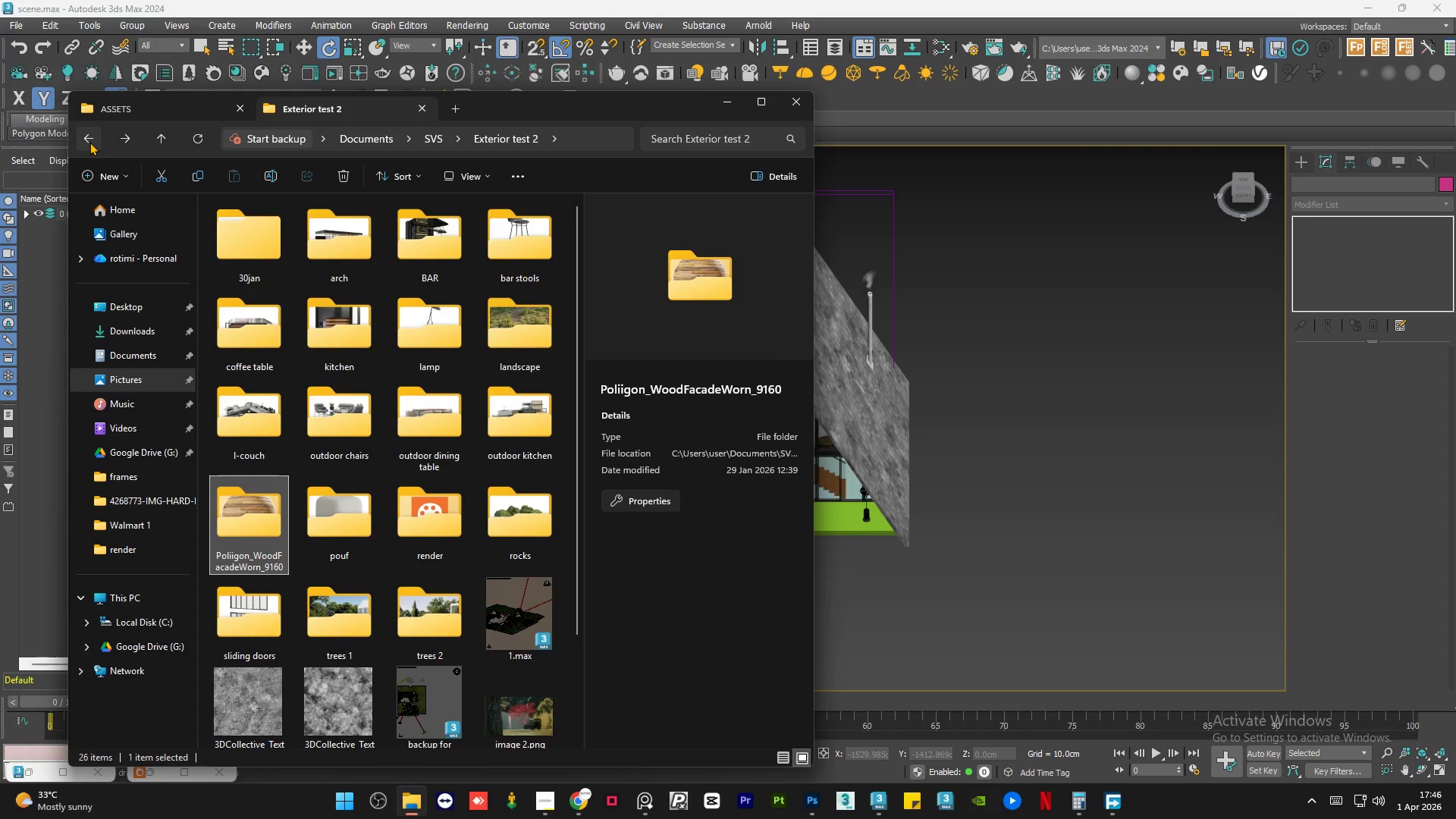 
scroll: coordinate [359, 505], scroll_direction: down, amount: 5.0
 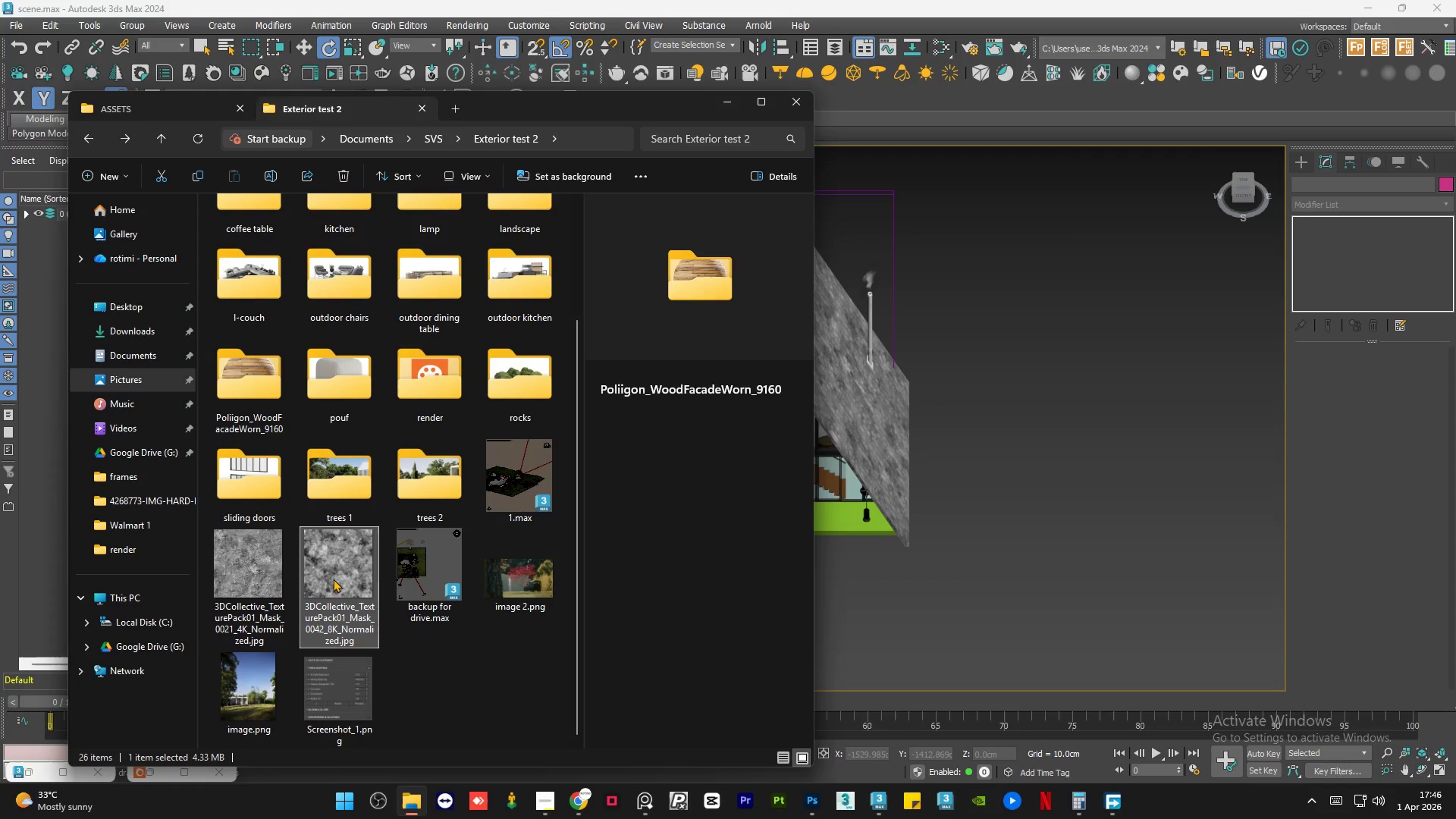 
double_click([257, 582])
 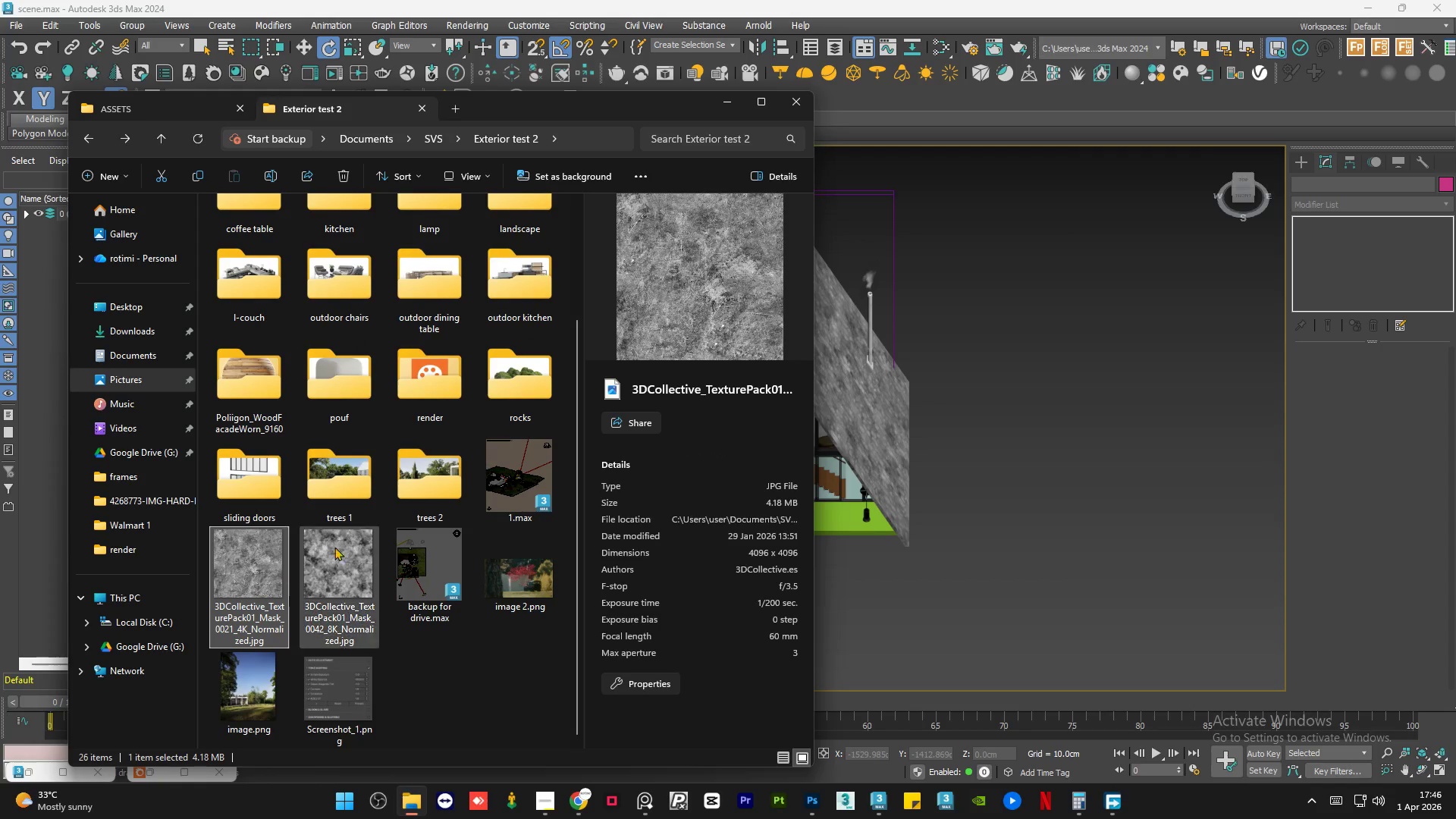 
scroll: coordinate [344, 541], scroll_direction: up, amount: 3.0
 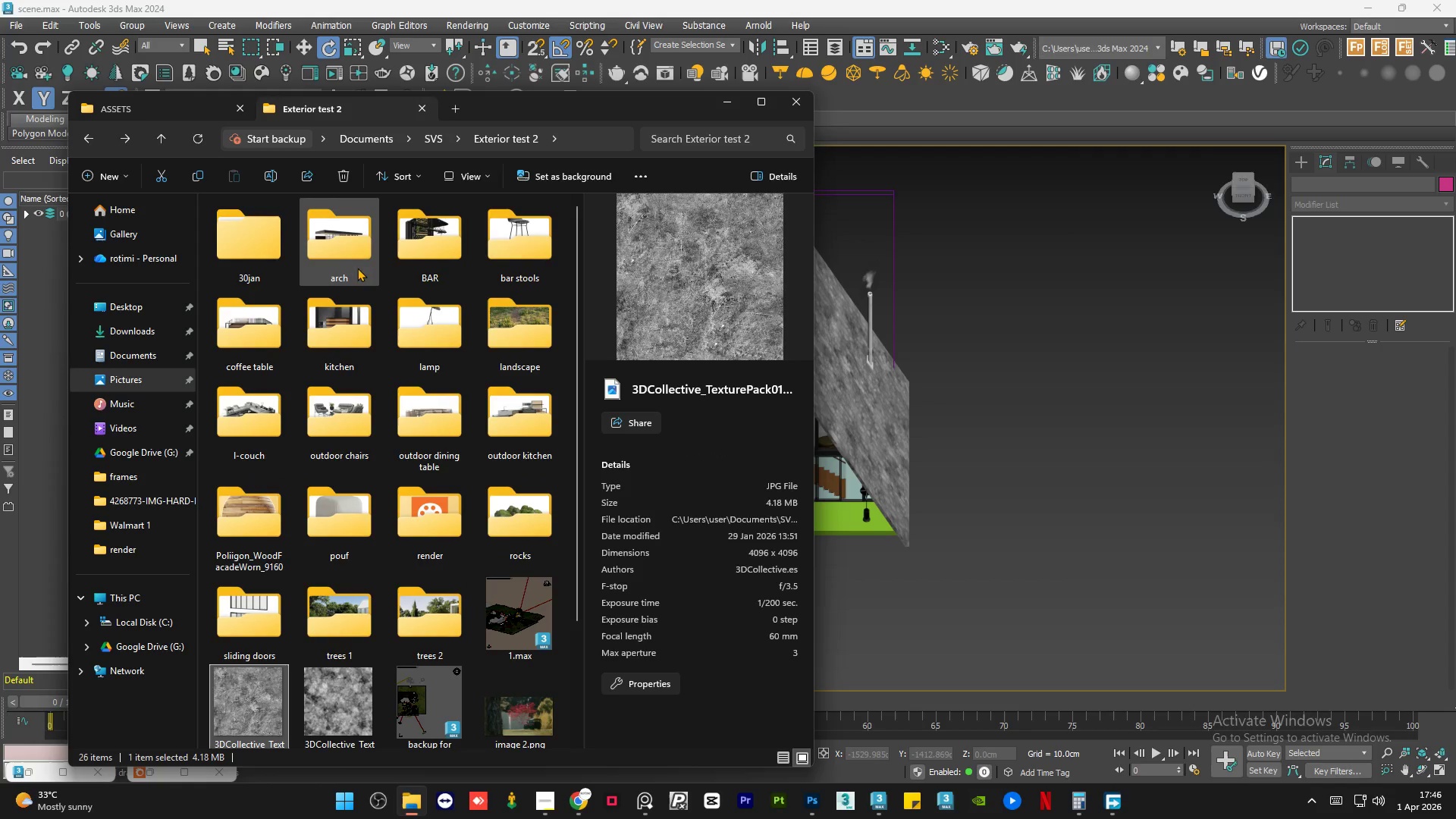 
left_click([353, 262])
 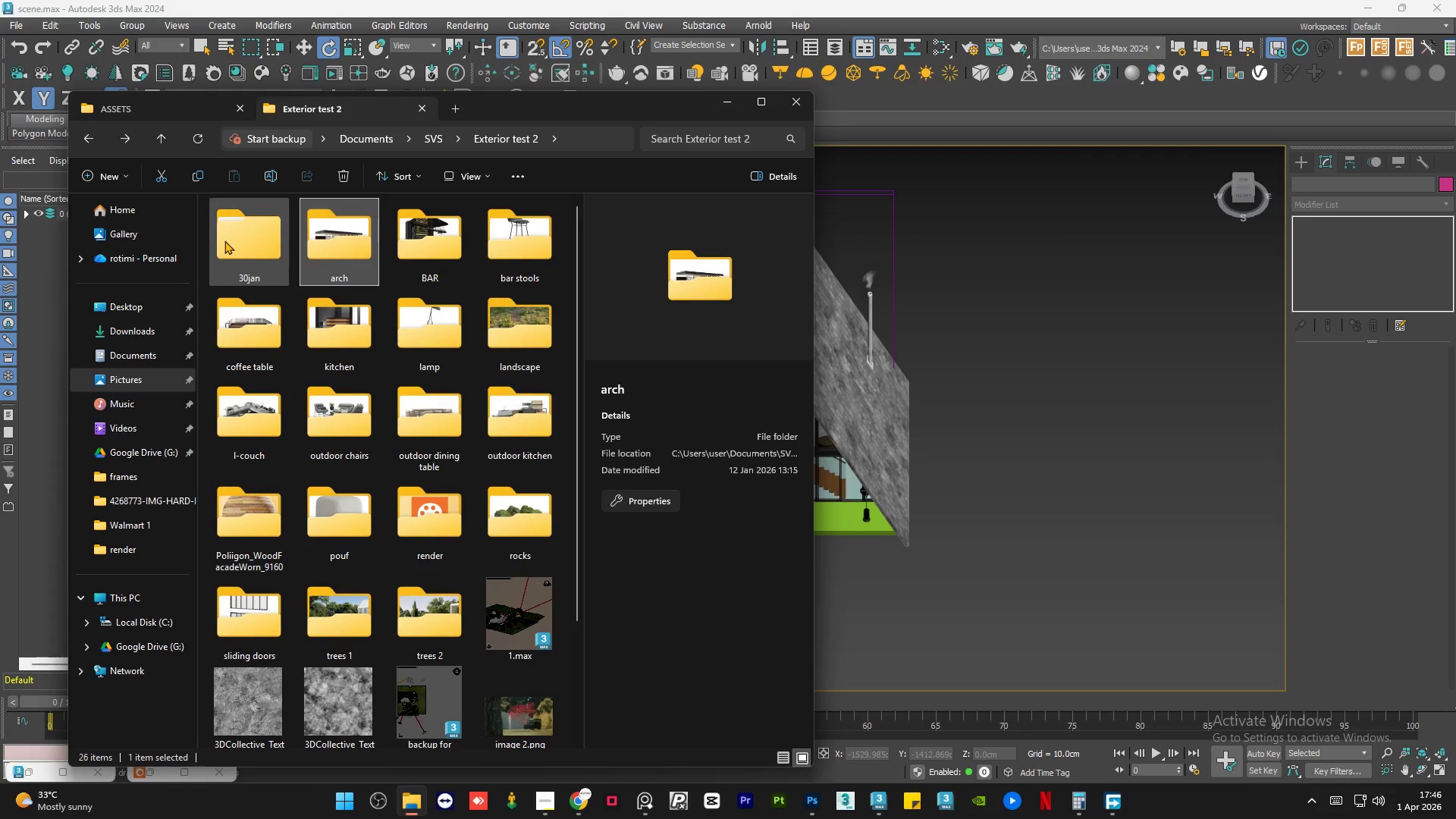 
double_click([224, 240])
 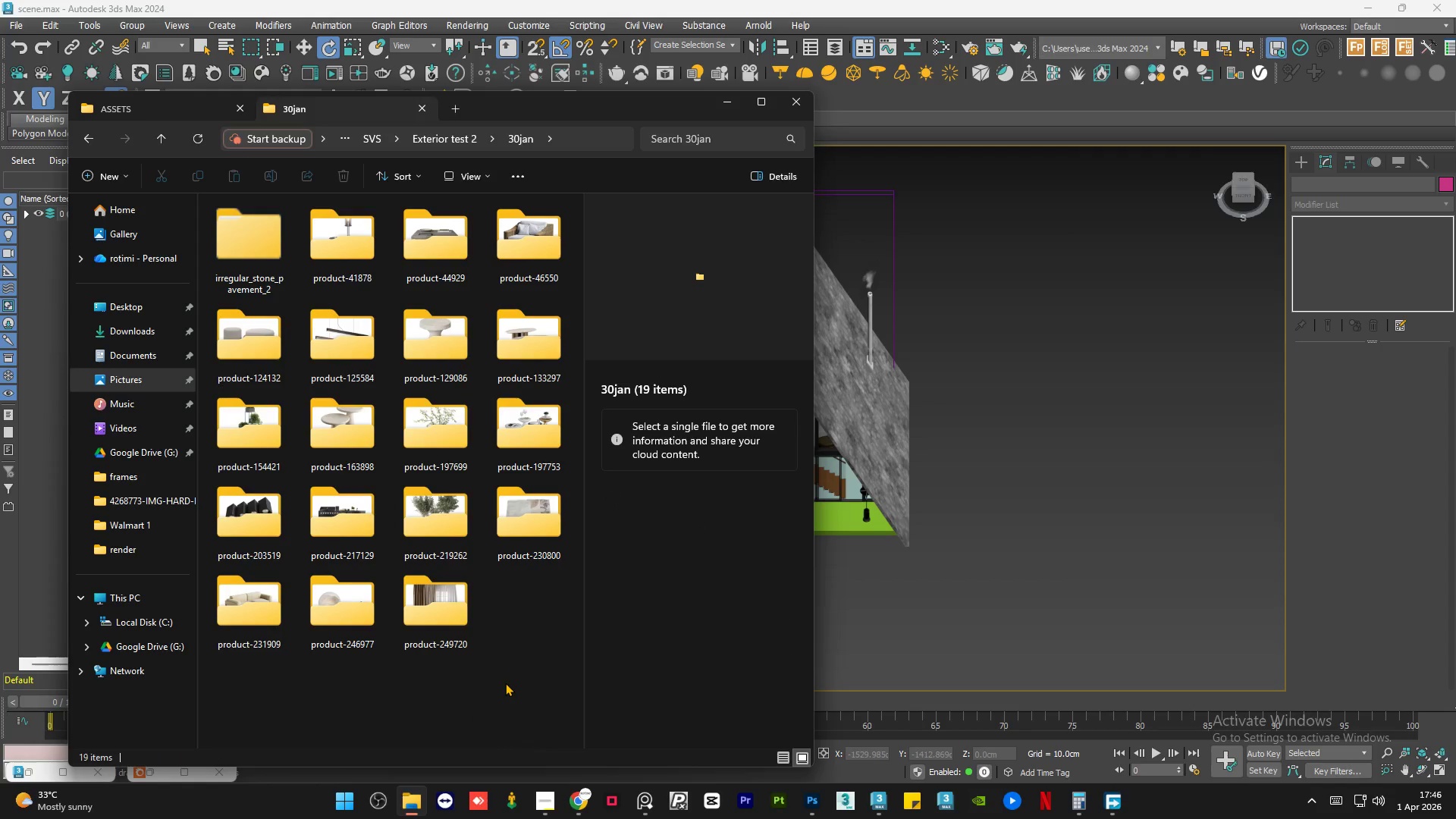 
left_click([507, 682])
 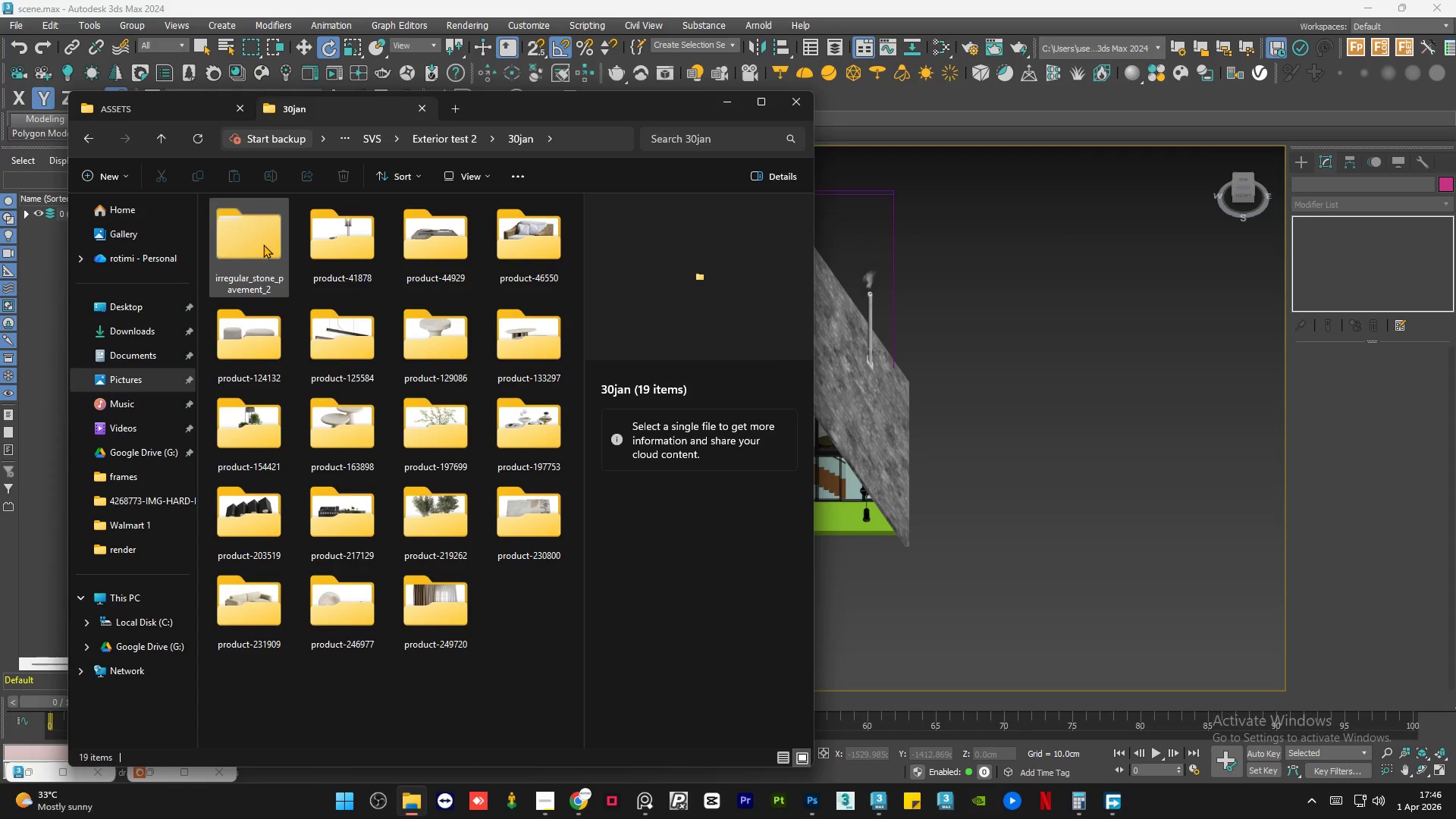 
double_click([263, 244])
 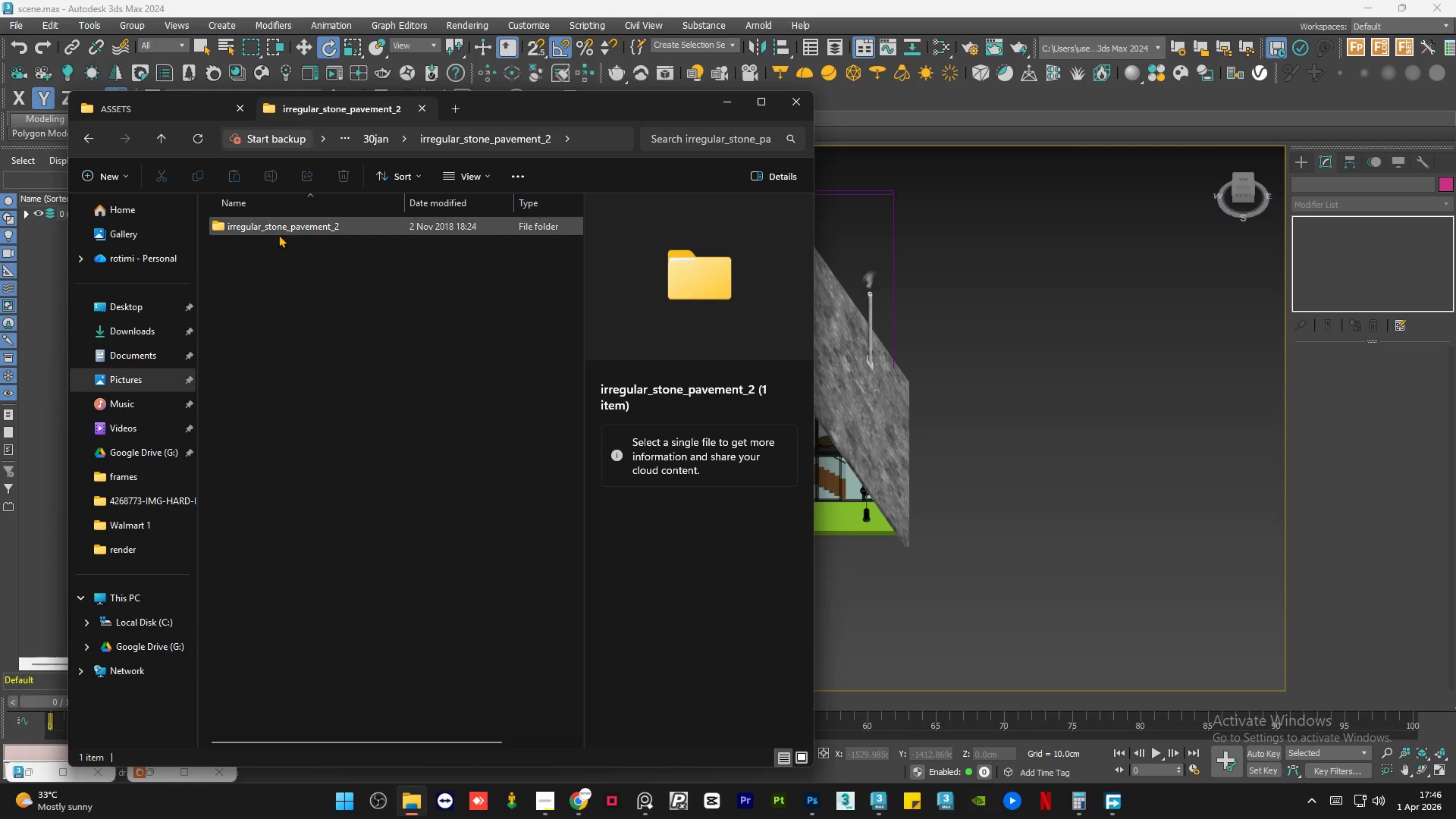 
double_click([278, 234])
 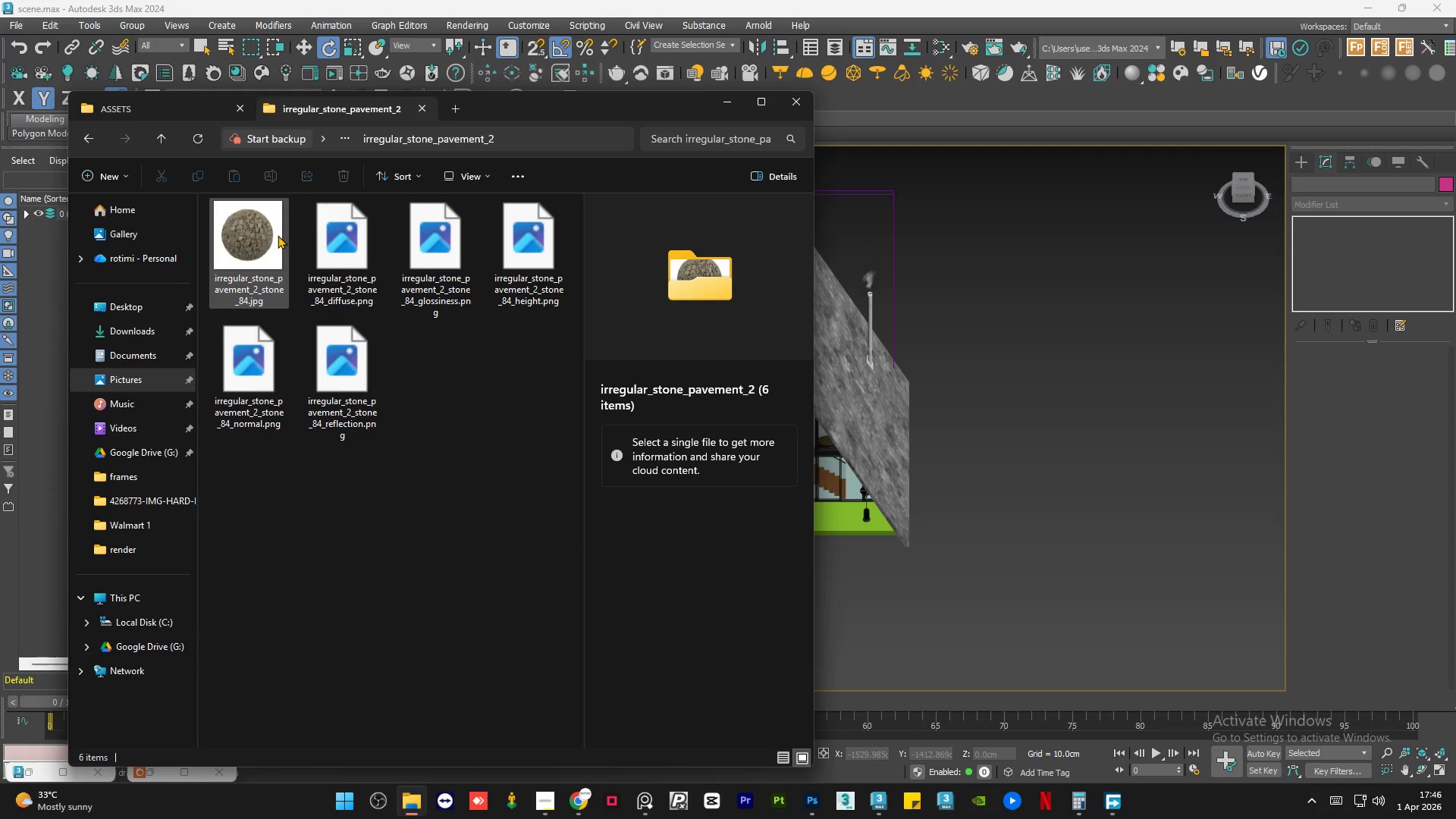 
left_click([274, 238])
 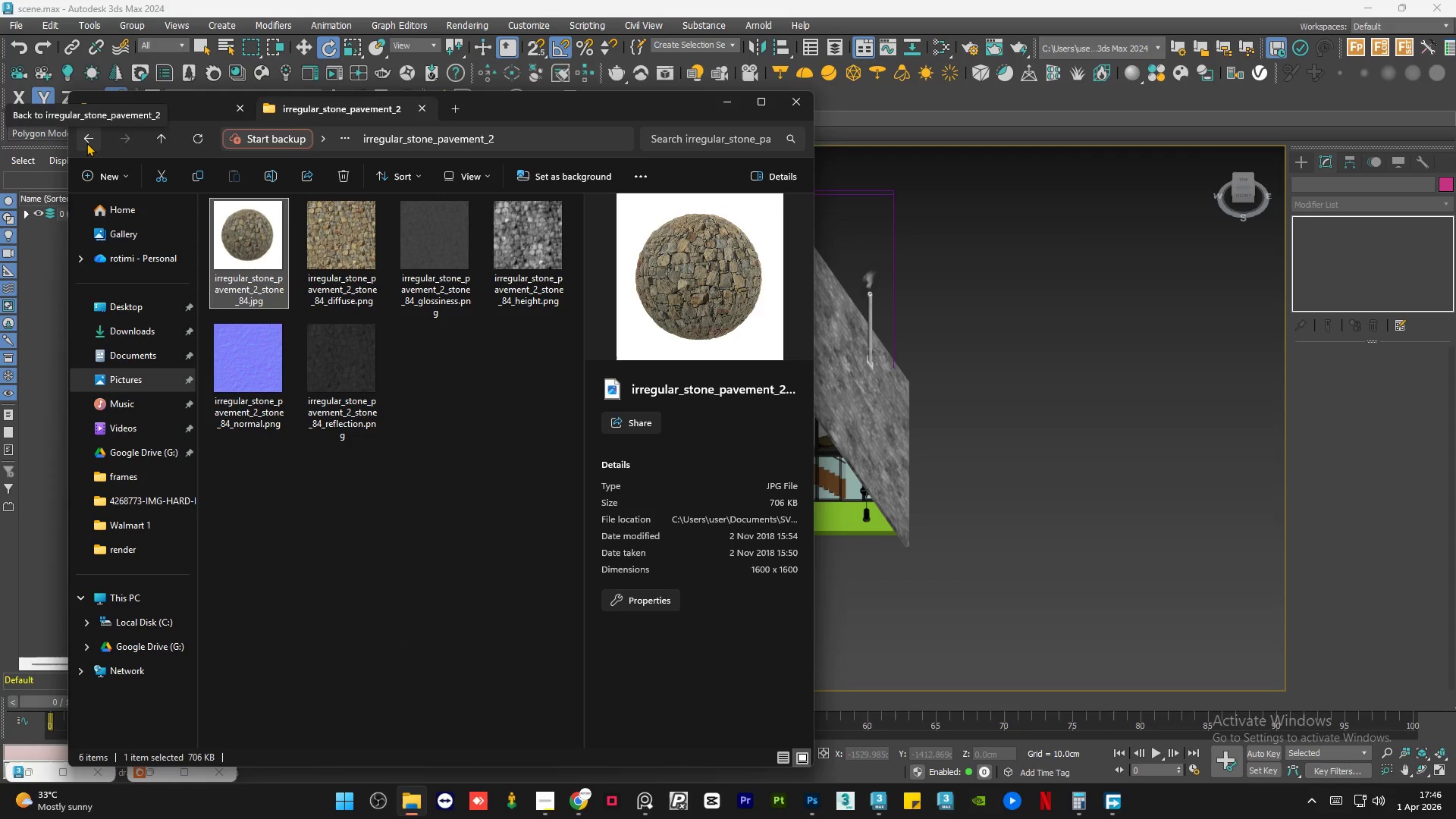 
left_click([86, 143])
 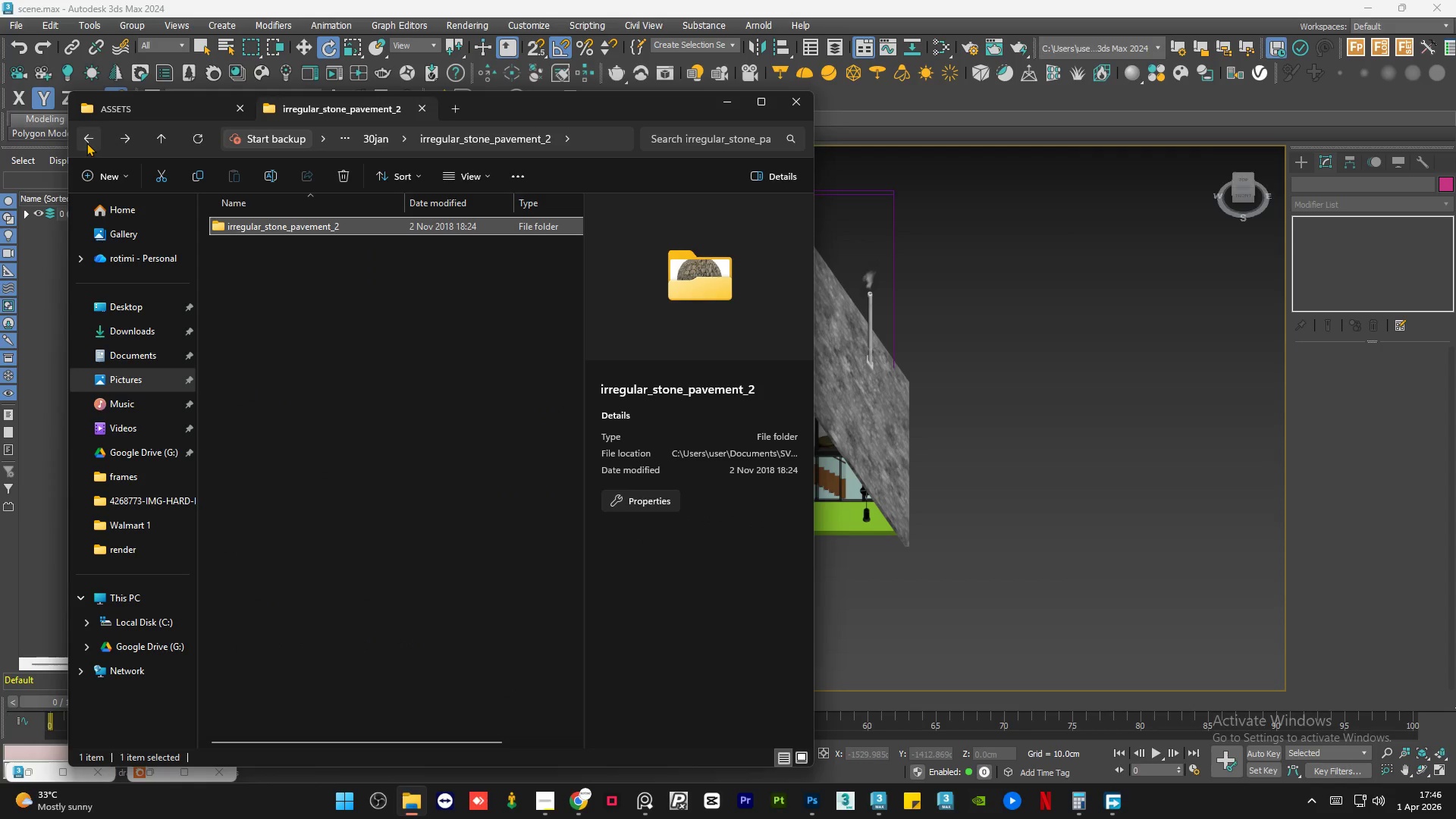 
left_click([86, 143])
 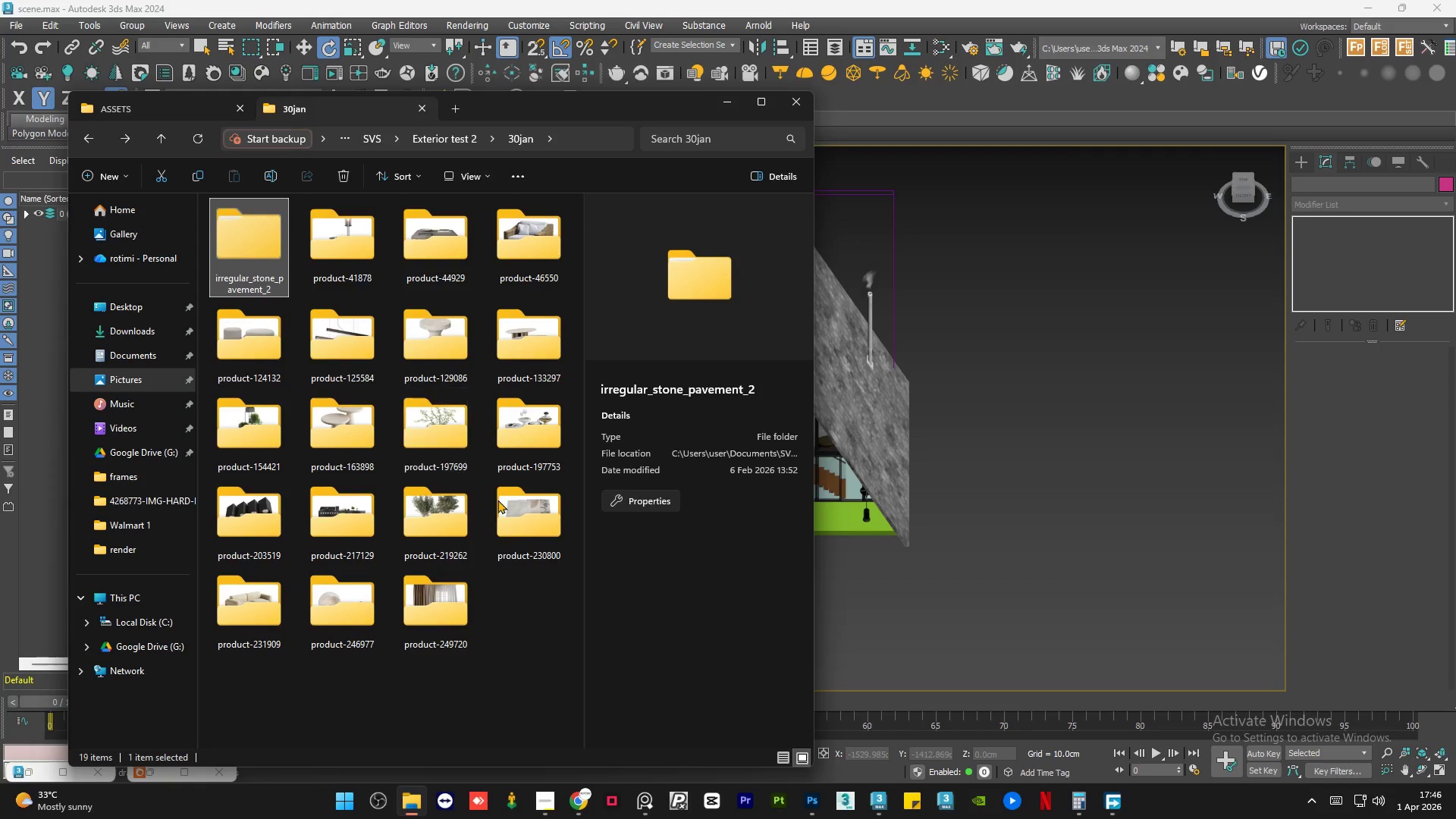 
left_click([526, 636])
 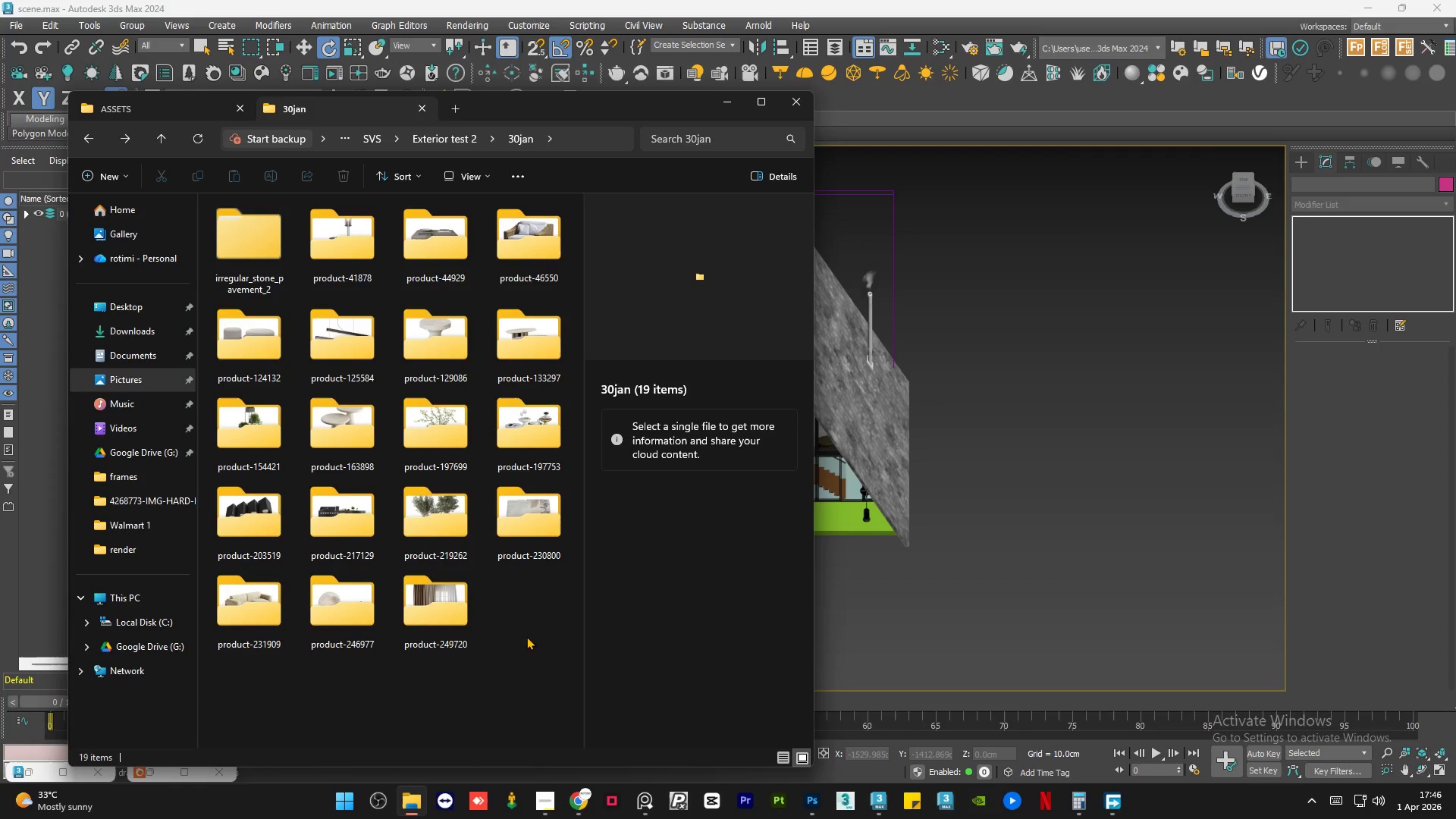 
mouse_move([504, 529])
 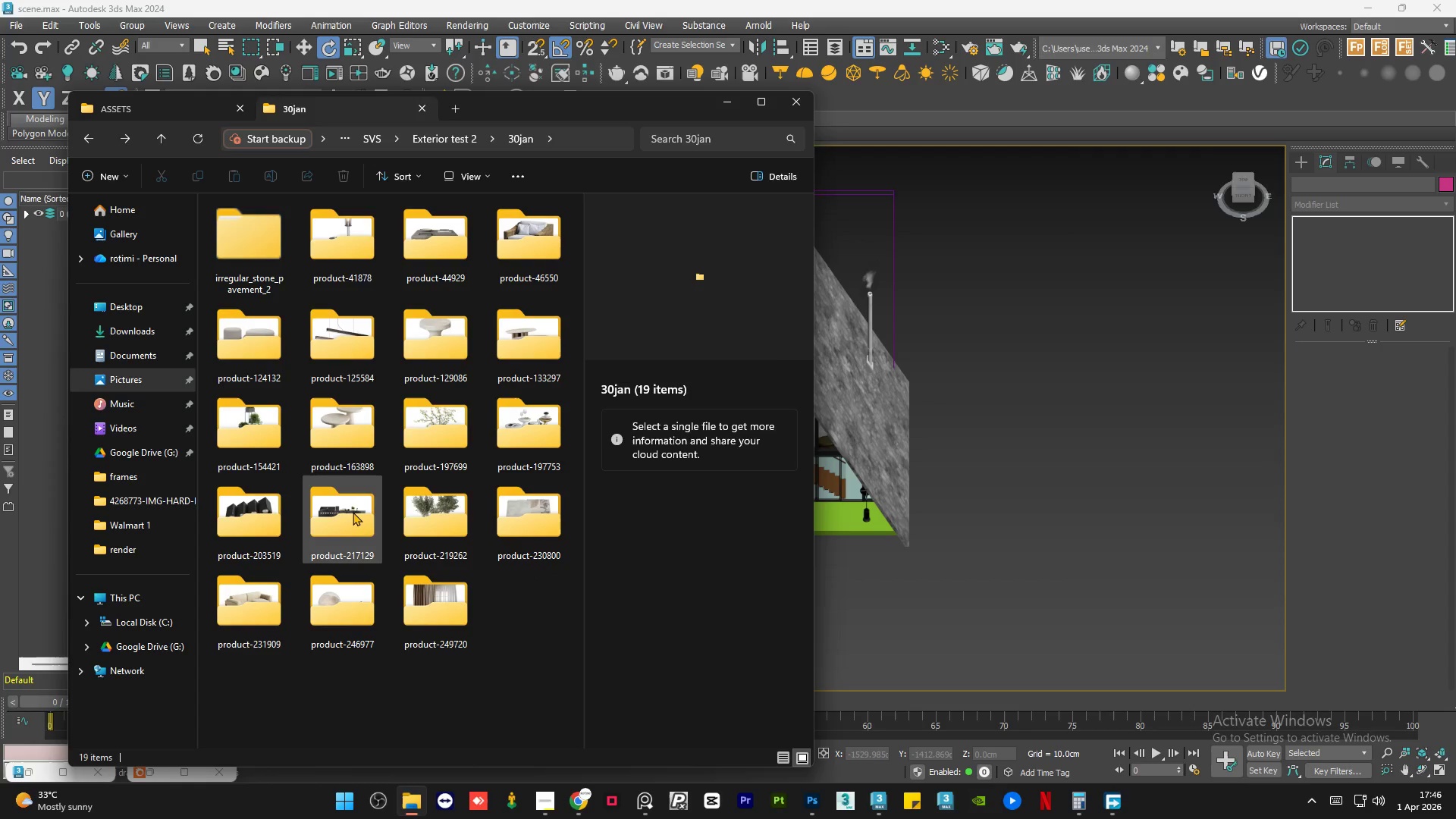 
double_click([353, 512])
 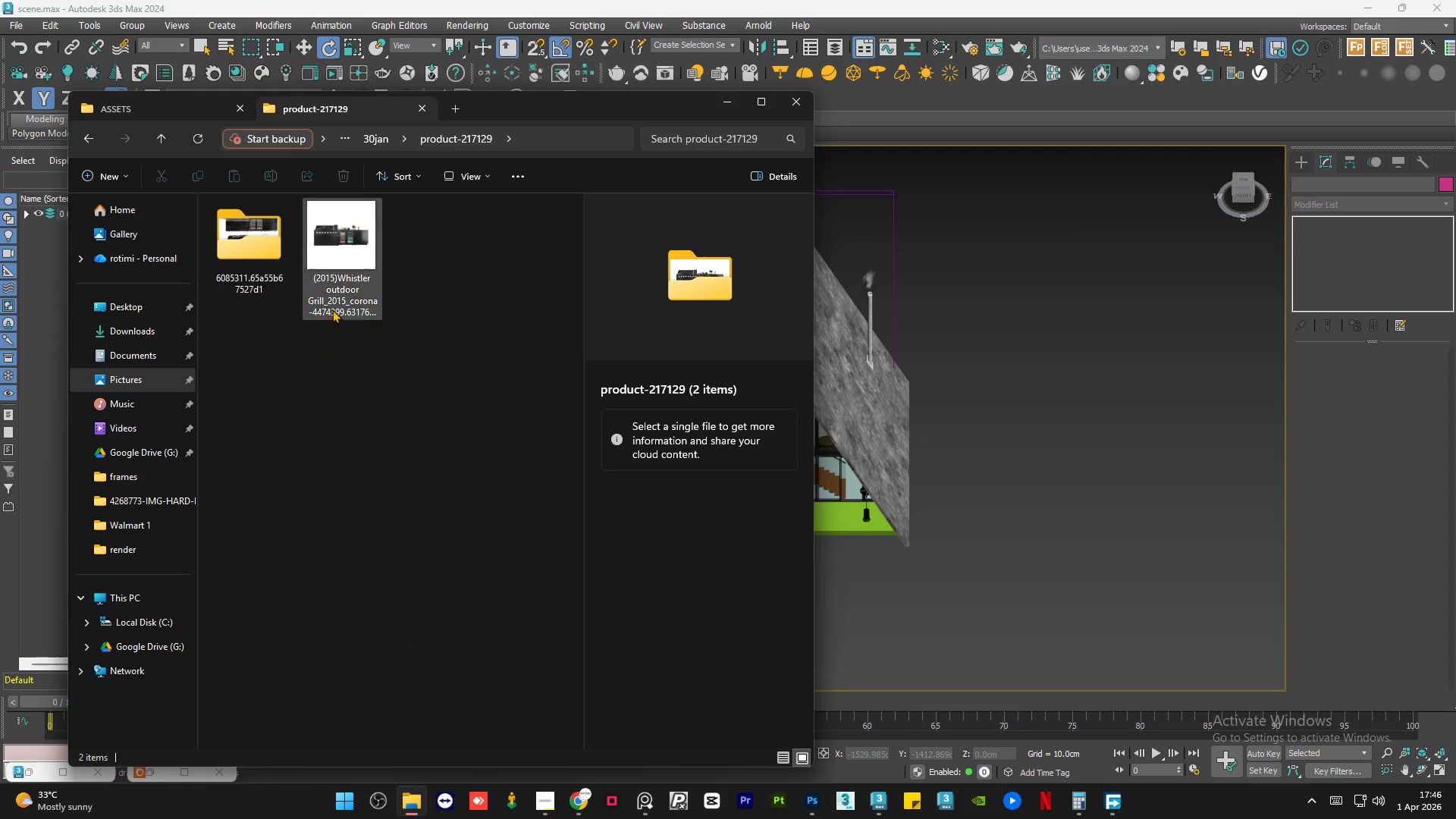 
left_click([340, 248])
 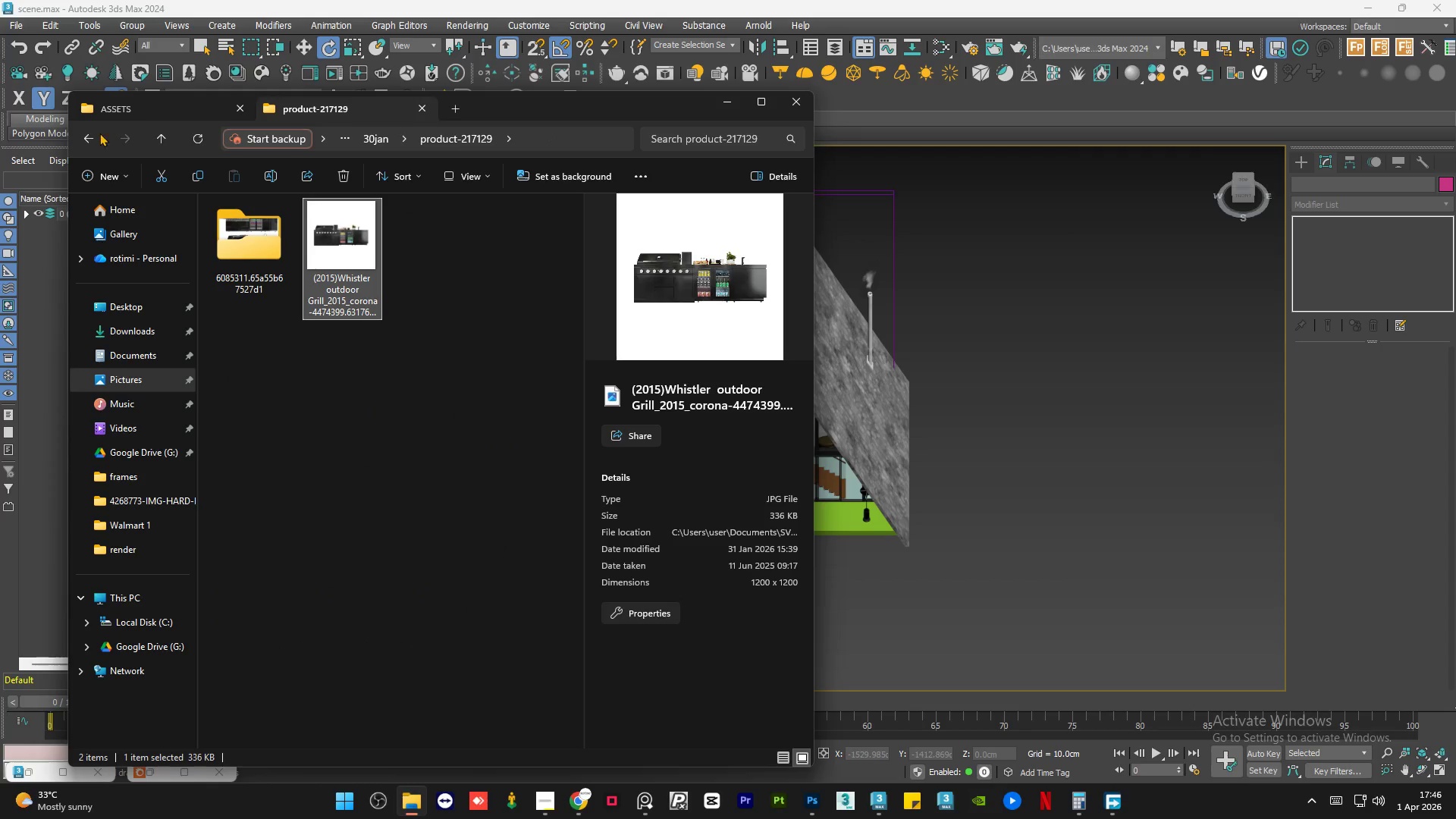 
left_click([84, 143])
 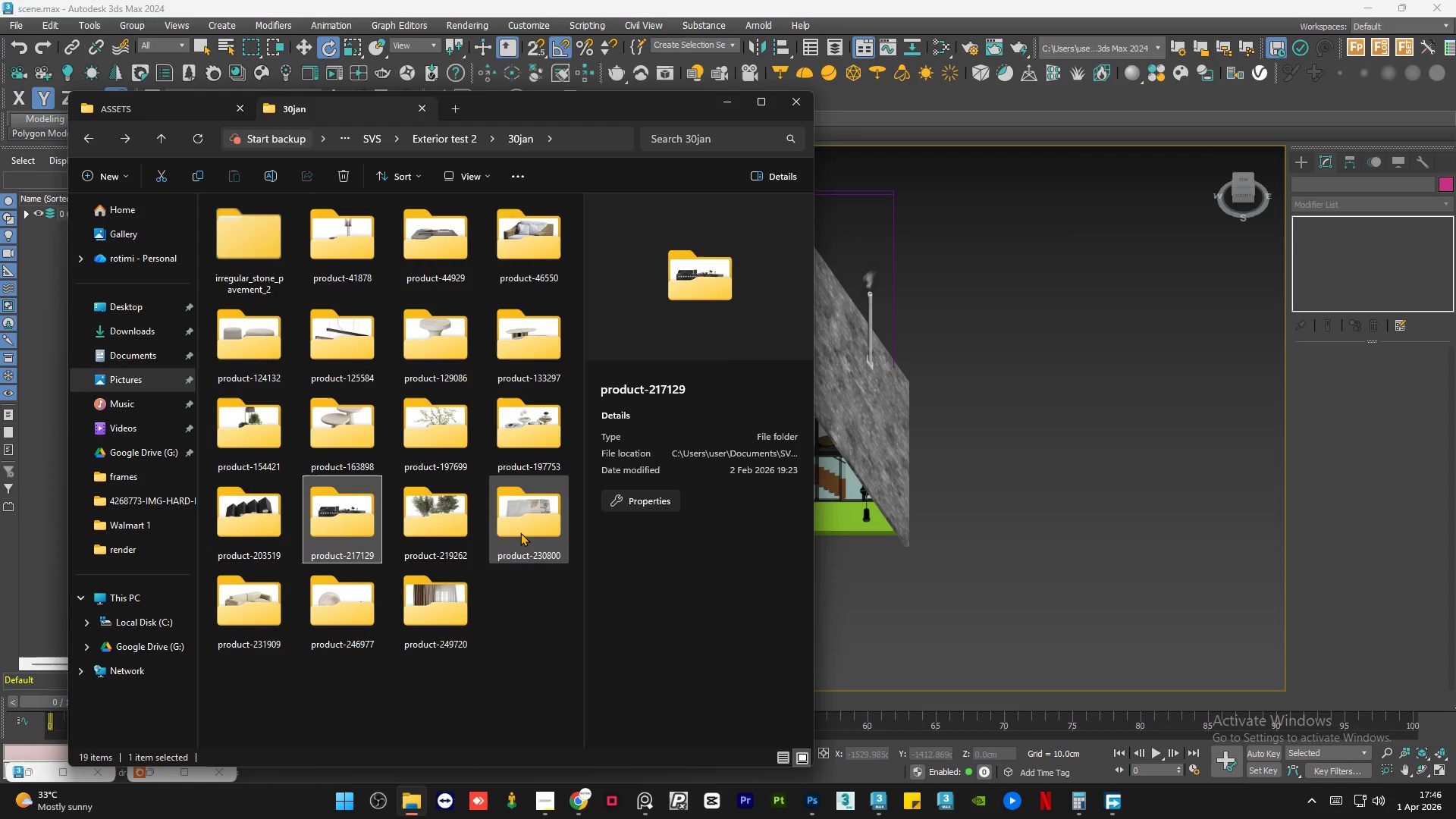 
double_click([521, 532])
 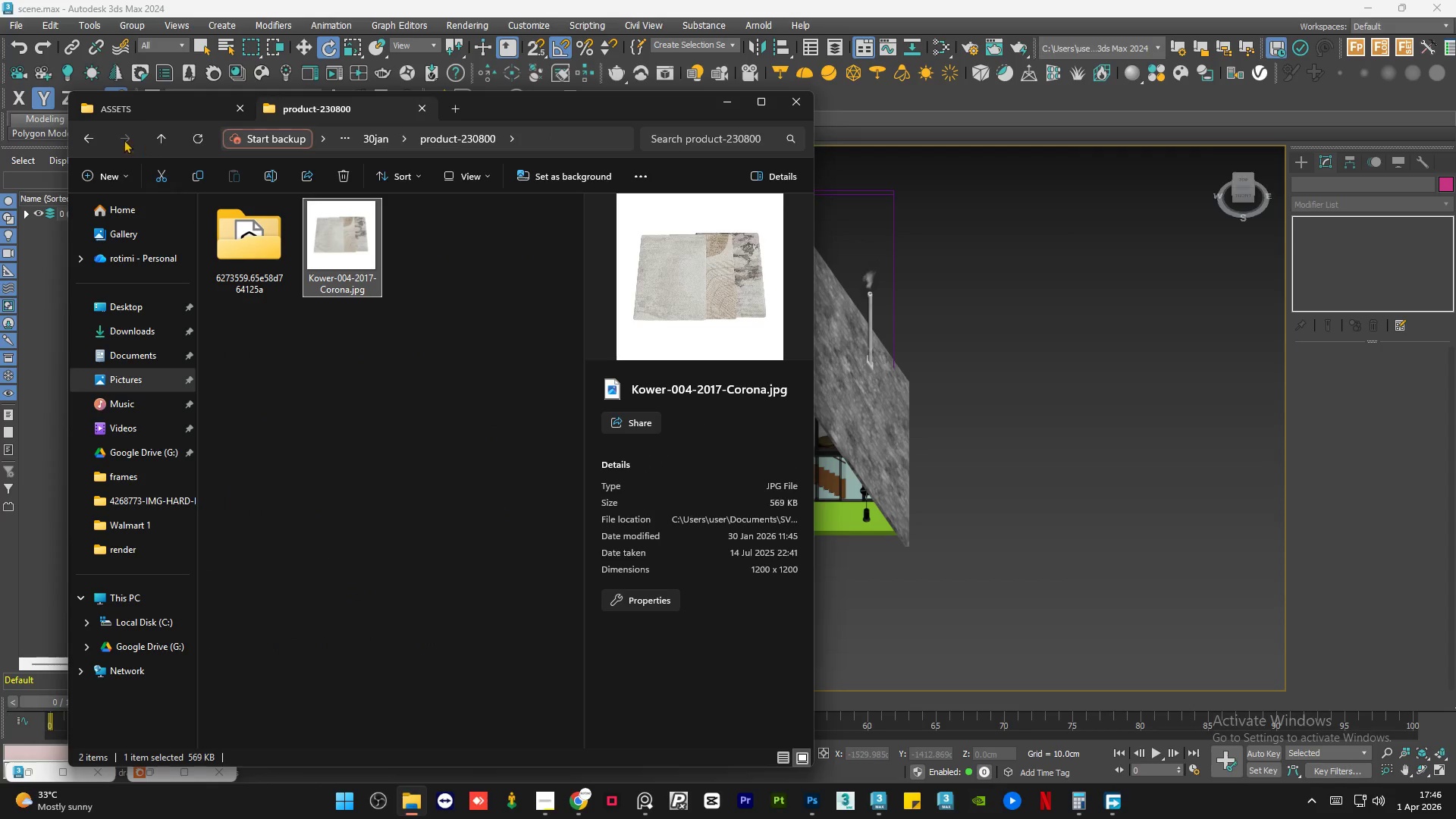 
left_click([95, 138])
 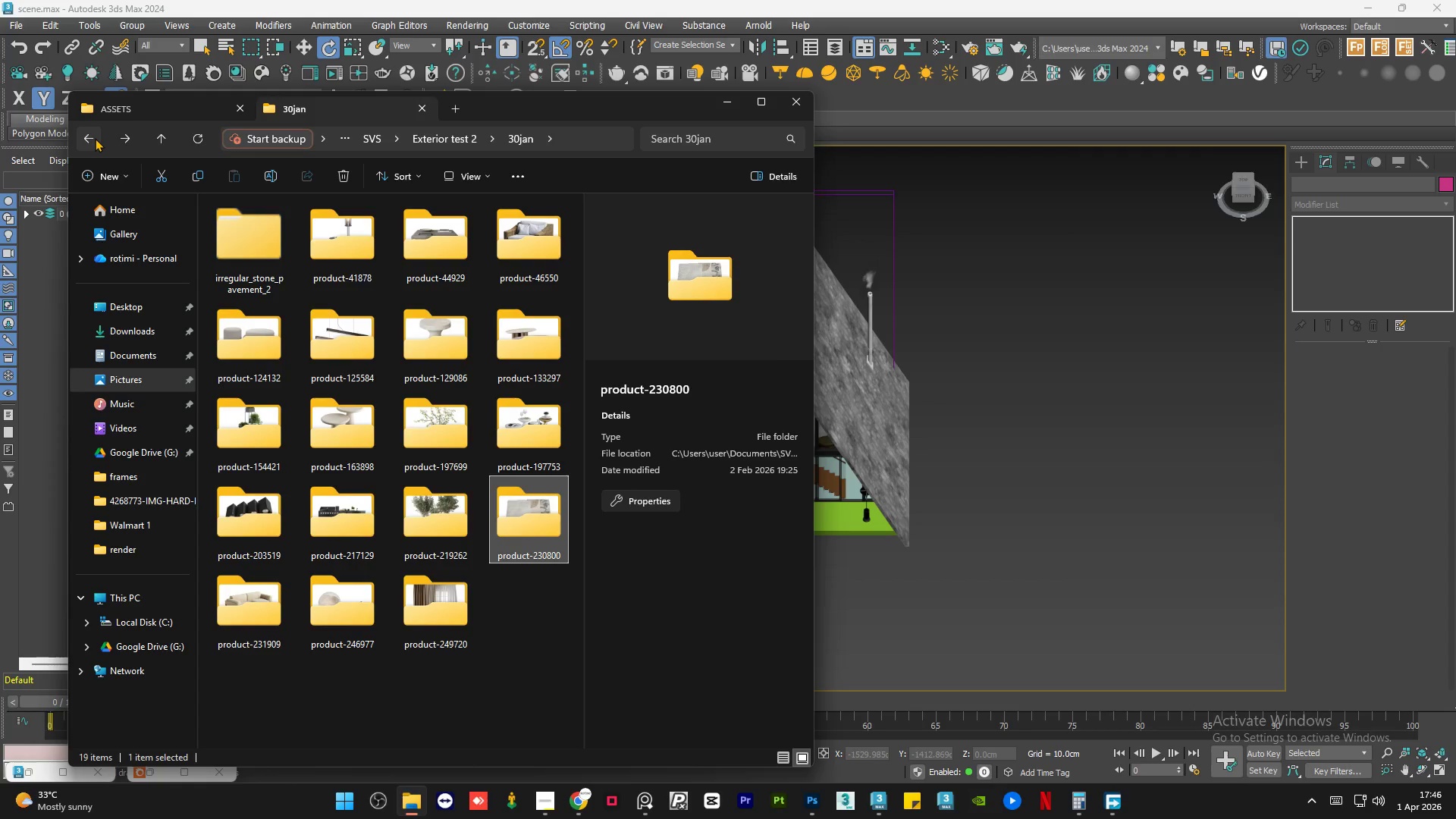 
double_click([246, 515])
 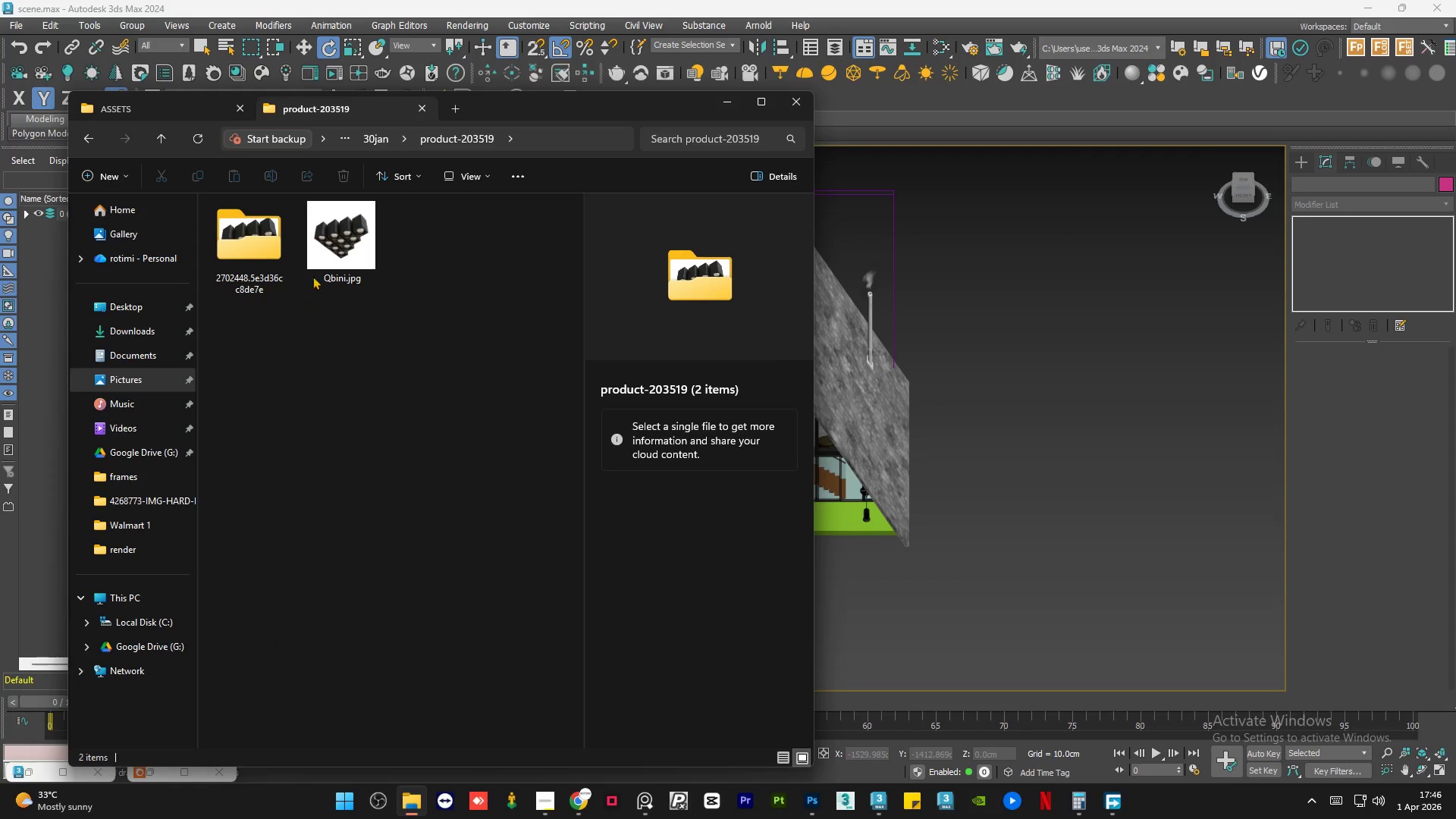 
left_click([320, 263])
 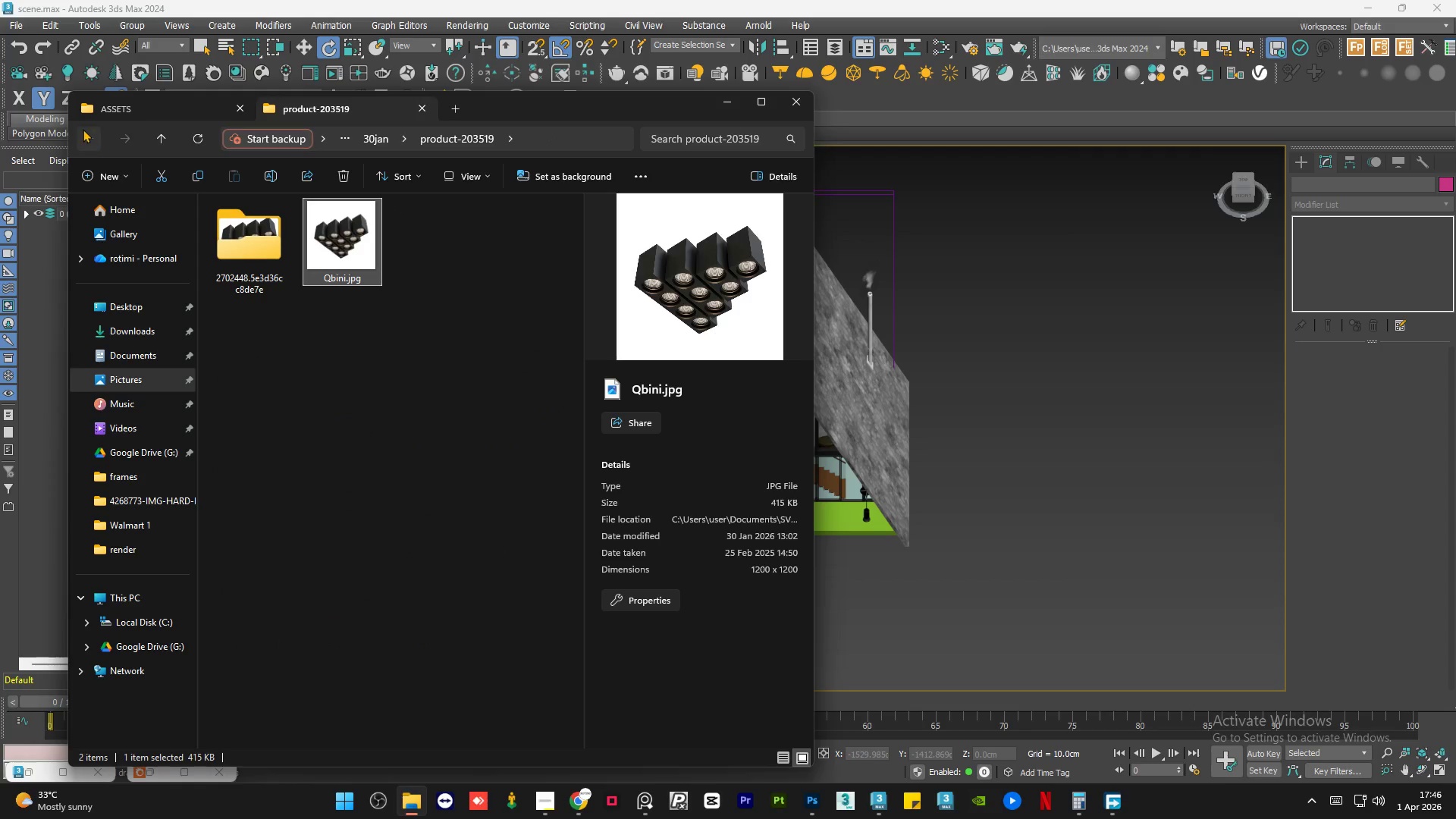 
left_click([83, 132])
 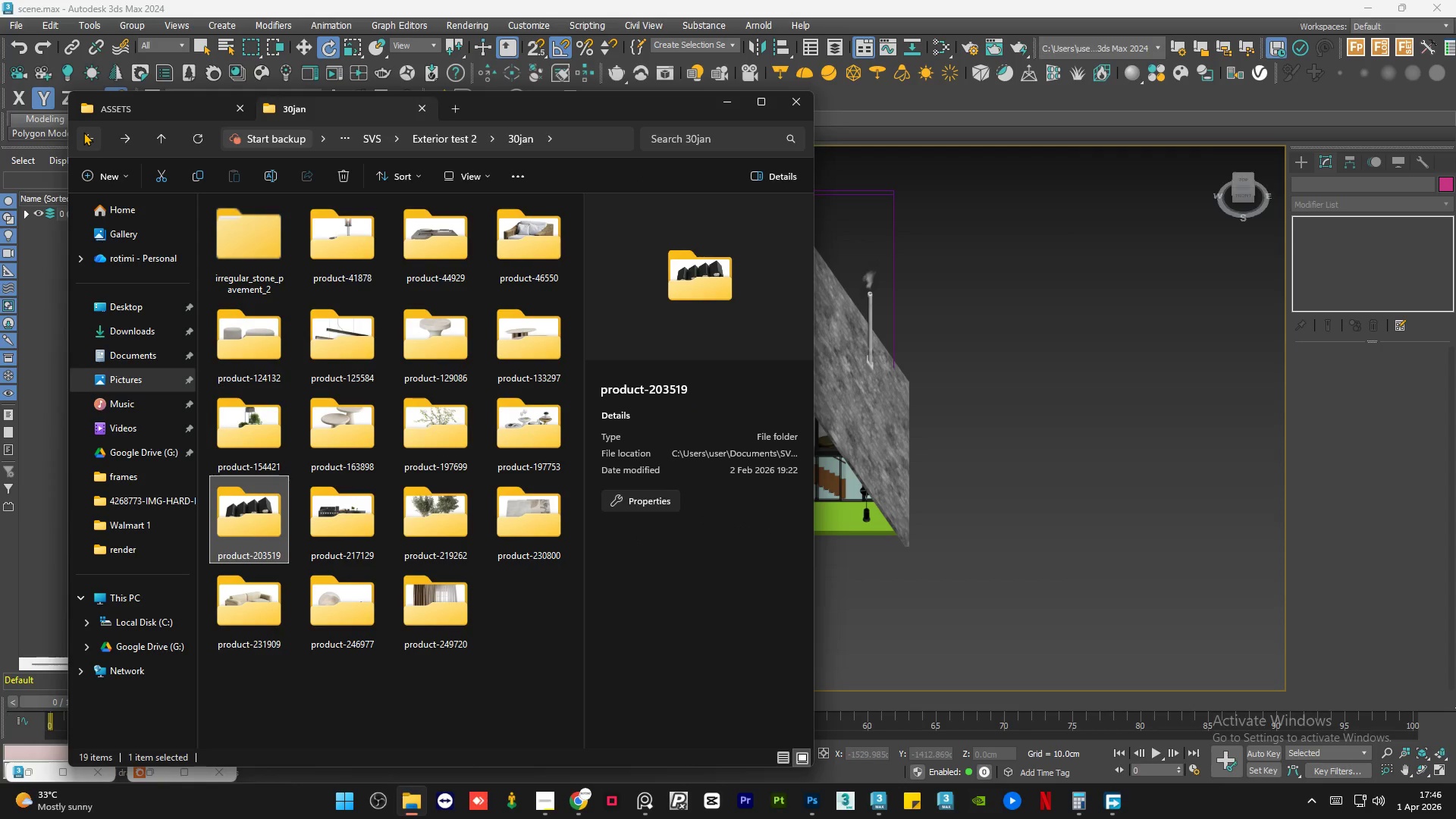 
left_click([83, 132])
 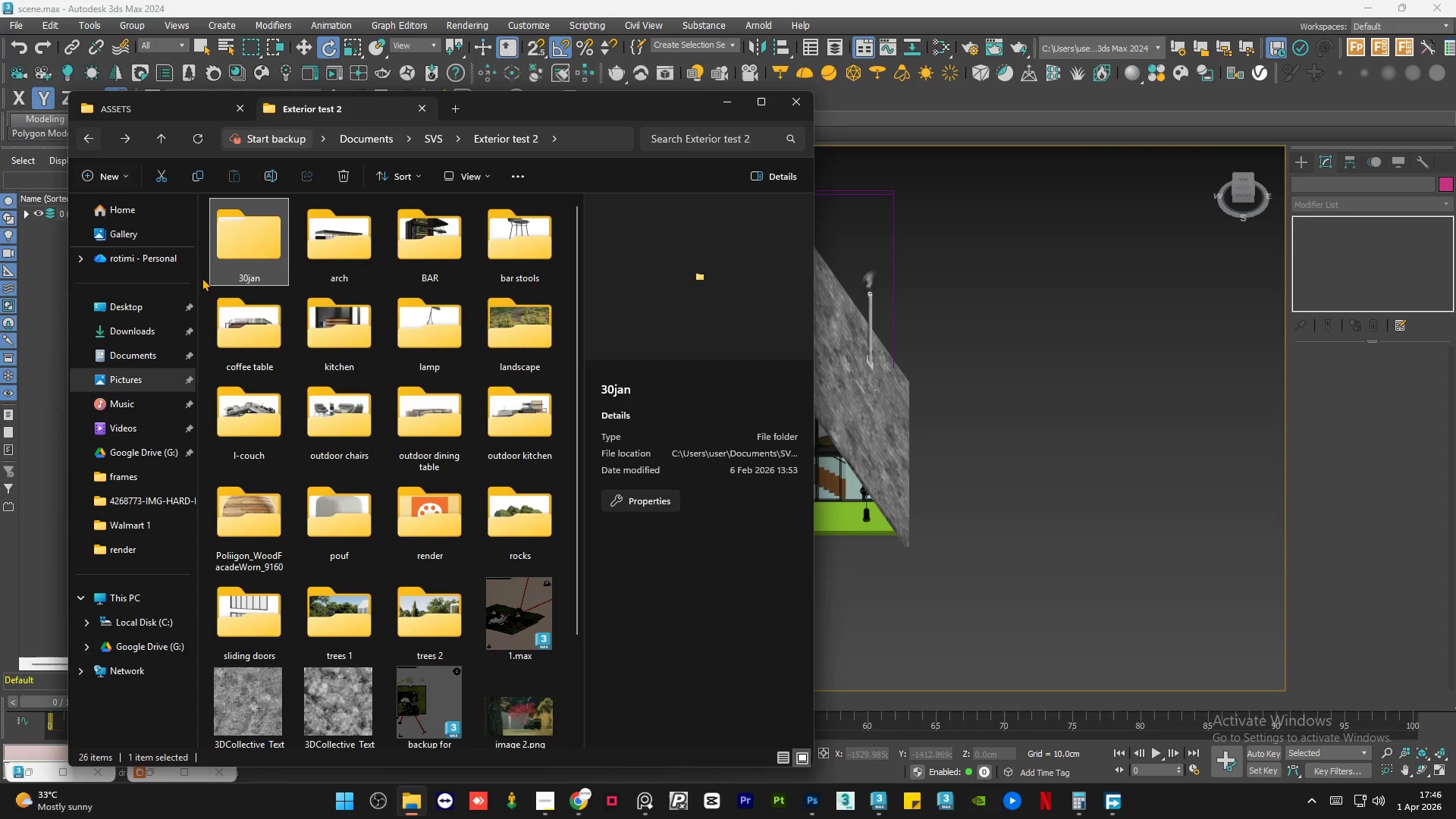 
mouse_move([305, 407])
 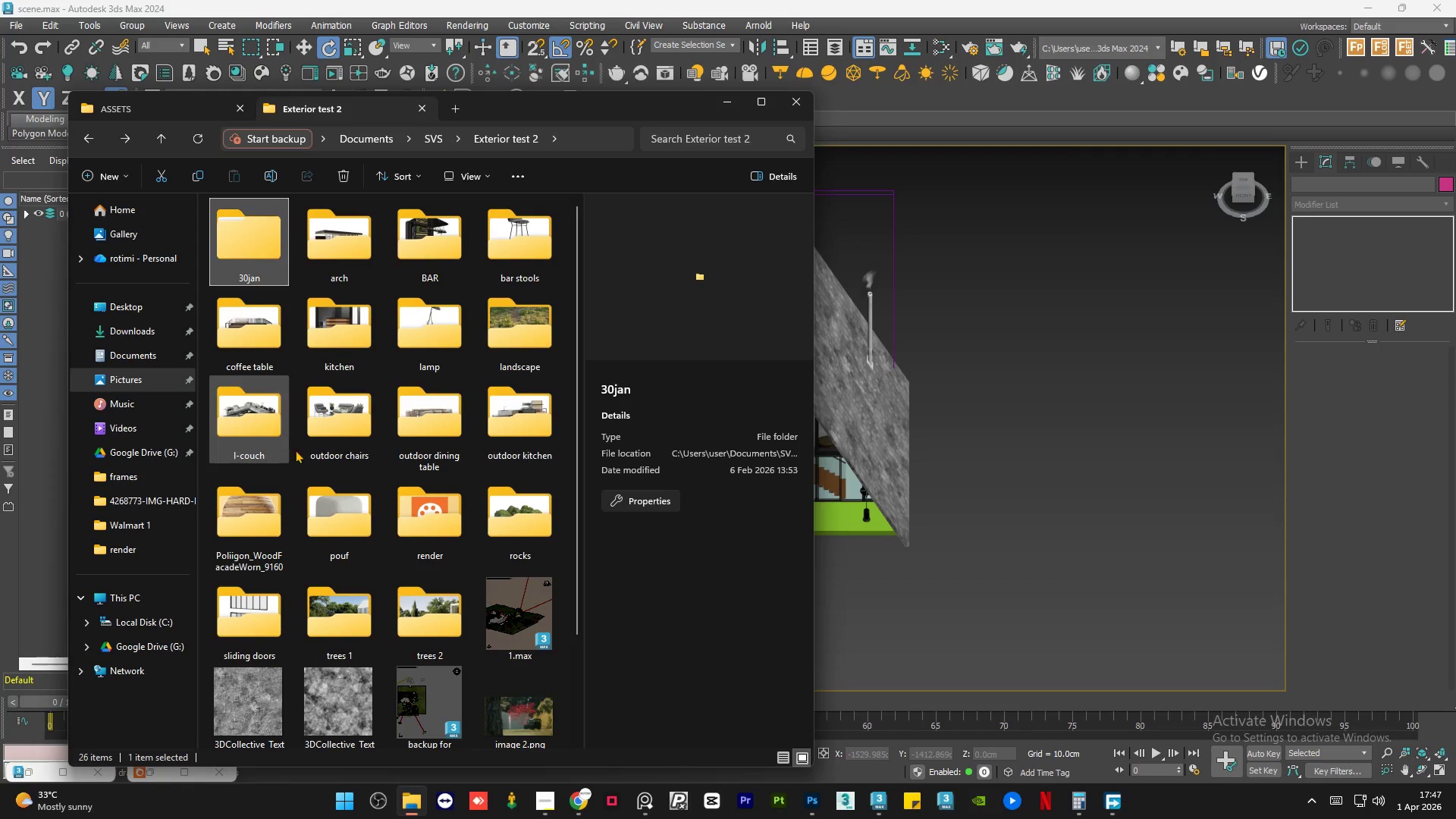 
scroll: coordinate [336, 516], scroll_direction: down, amount: 2.0
 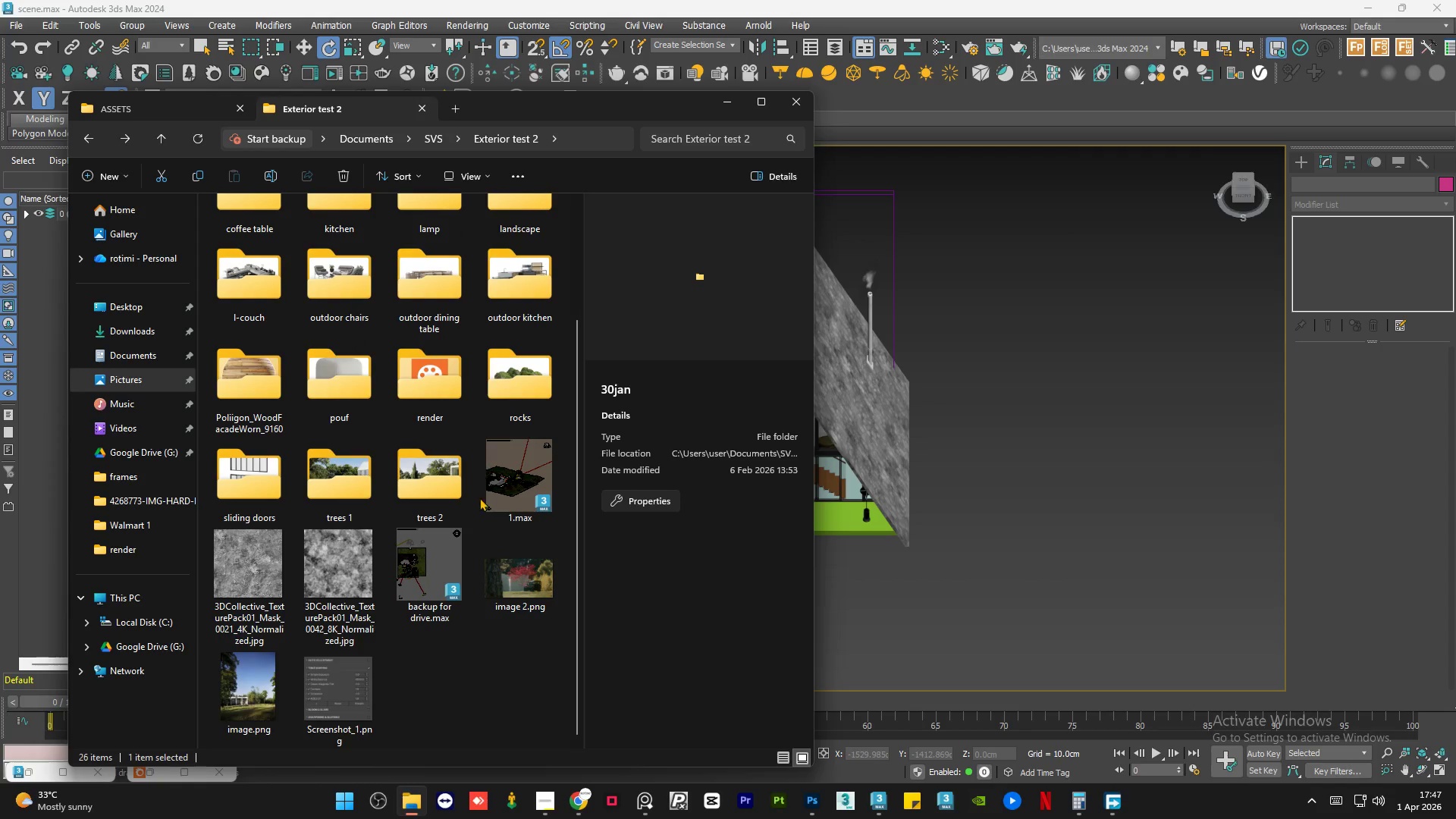 
left_click([479, 713])
 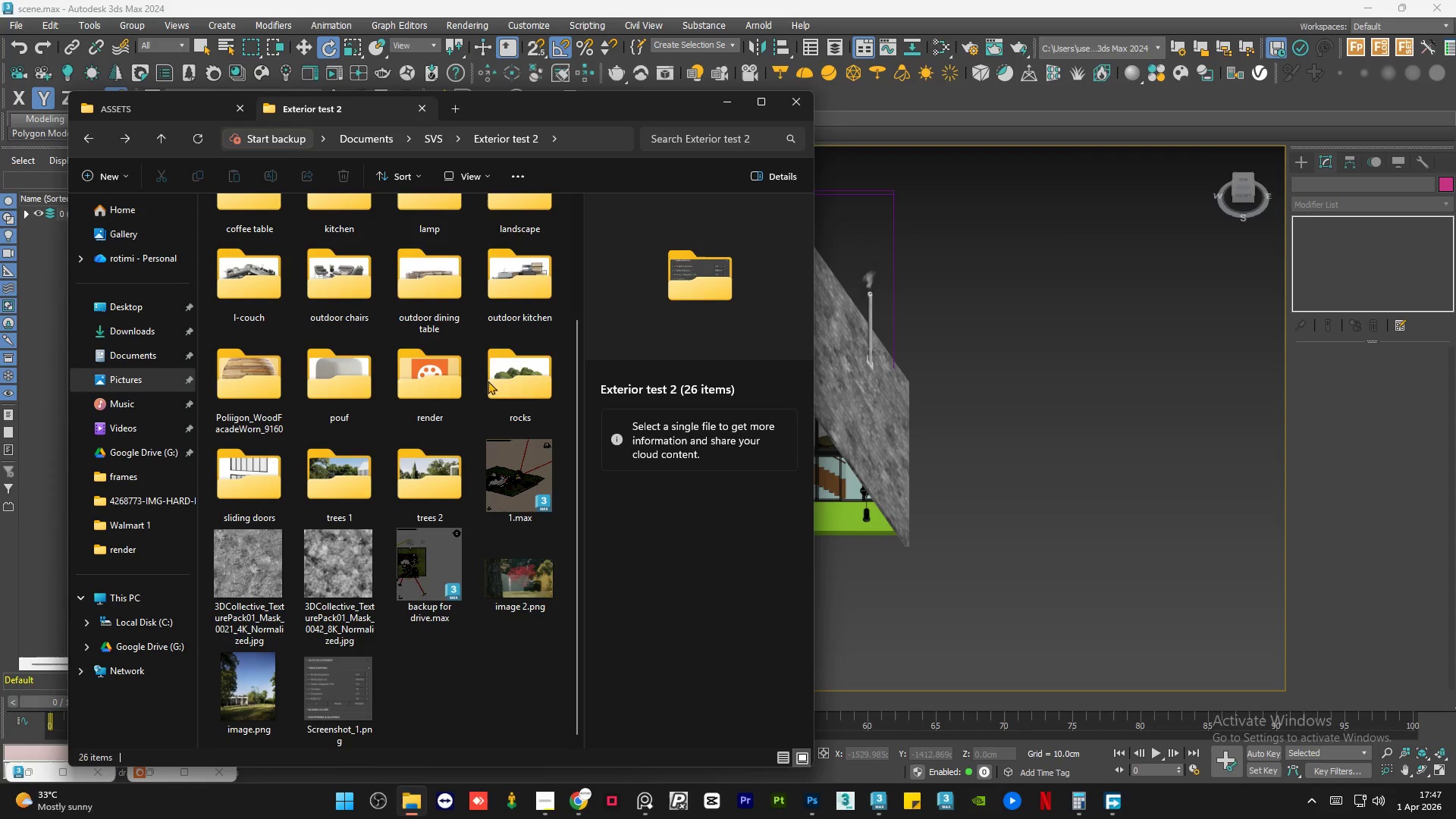 
double_click([509, 365])
 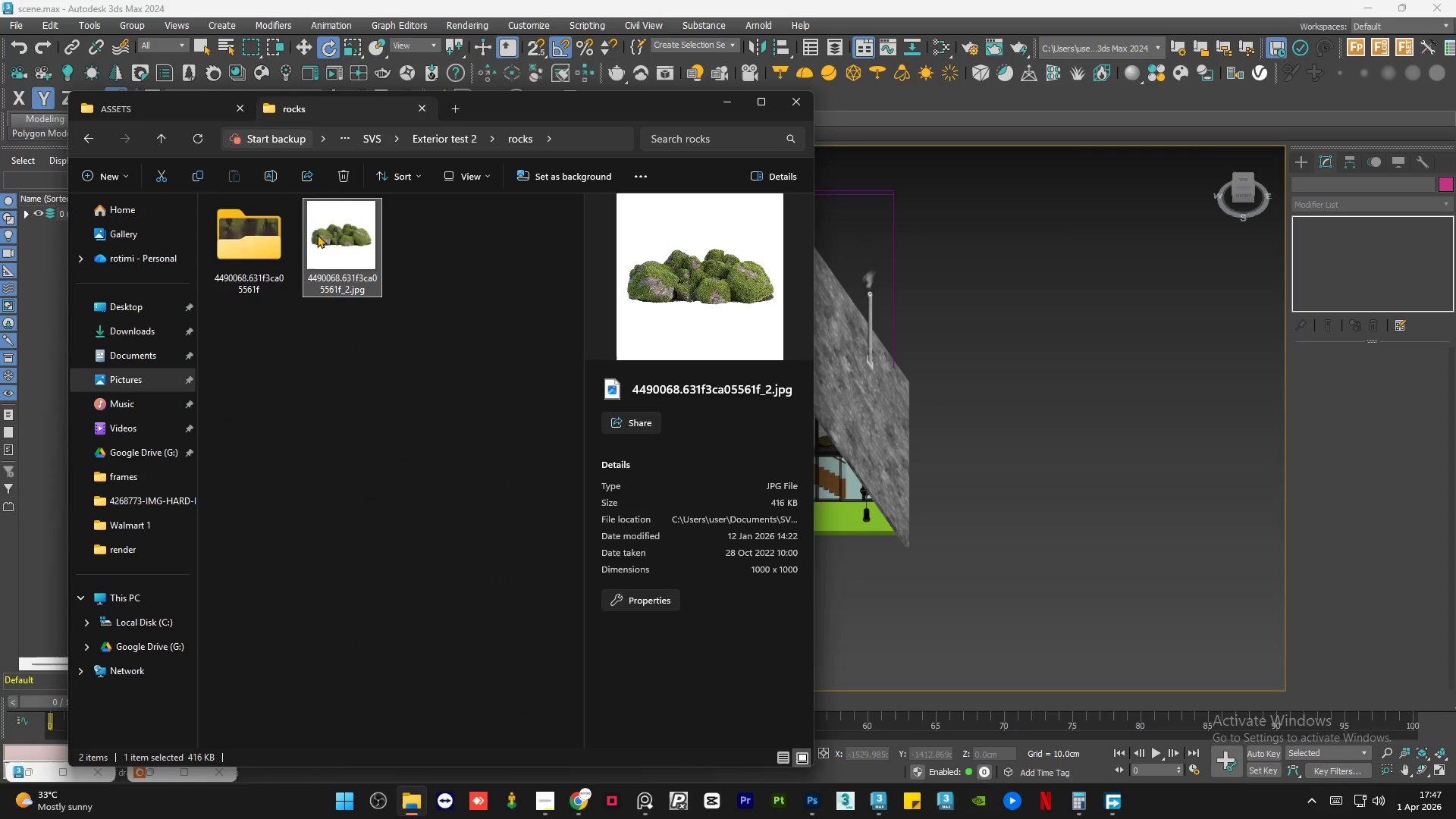 
double_click([246, 240])
 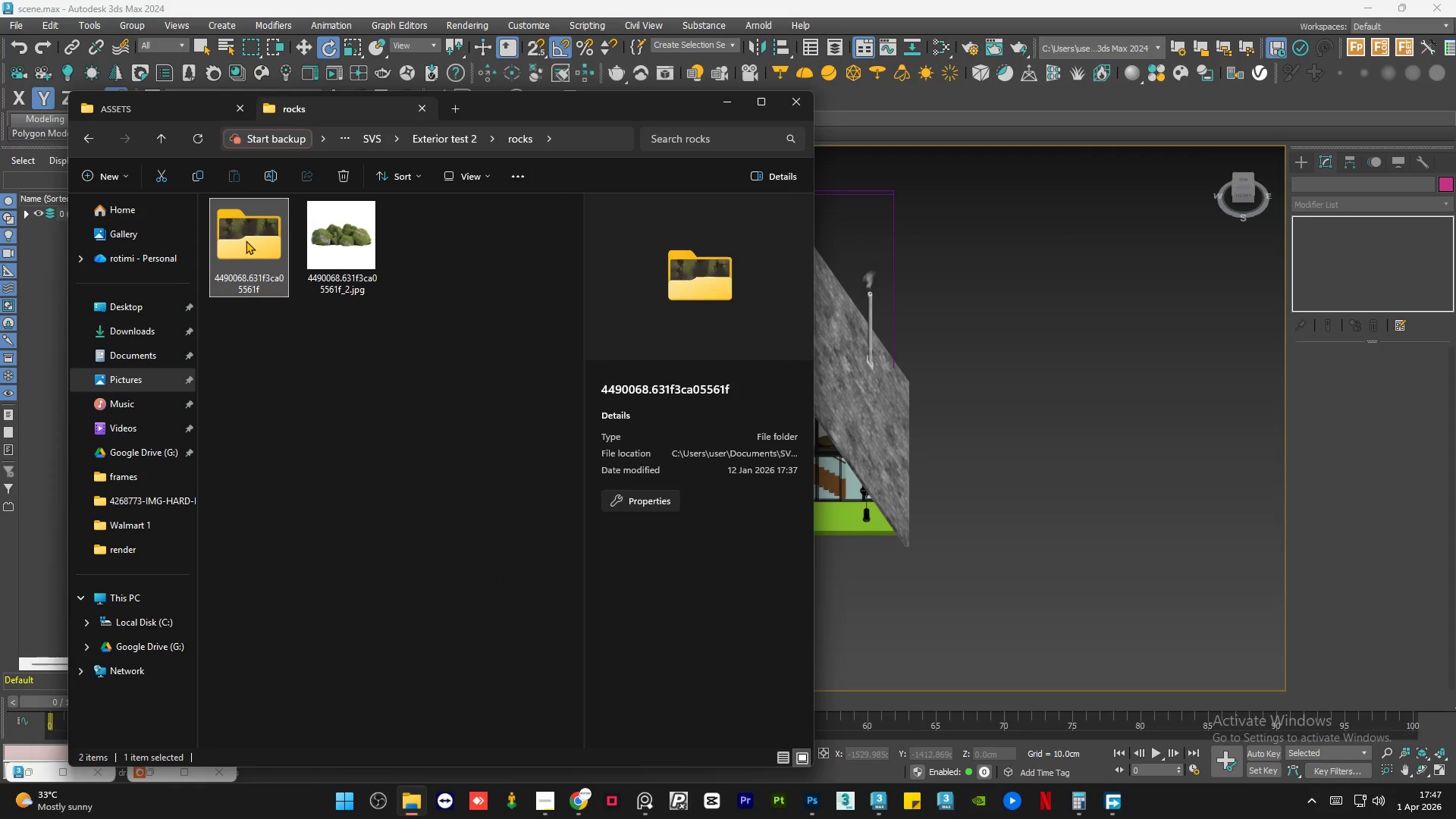 
triple_click([246, 240])
 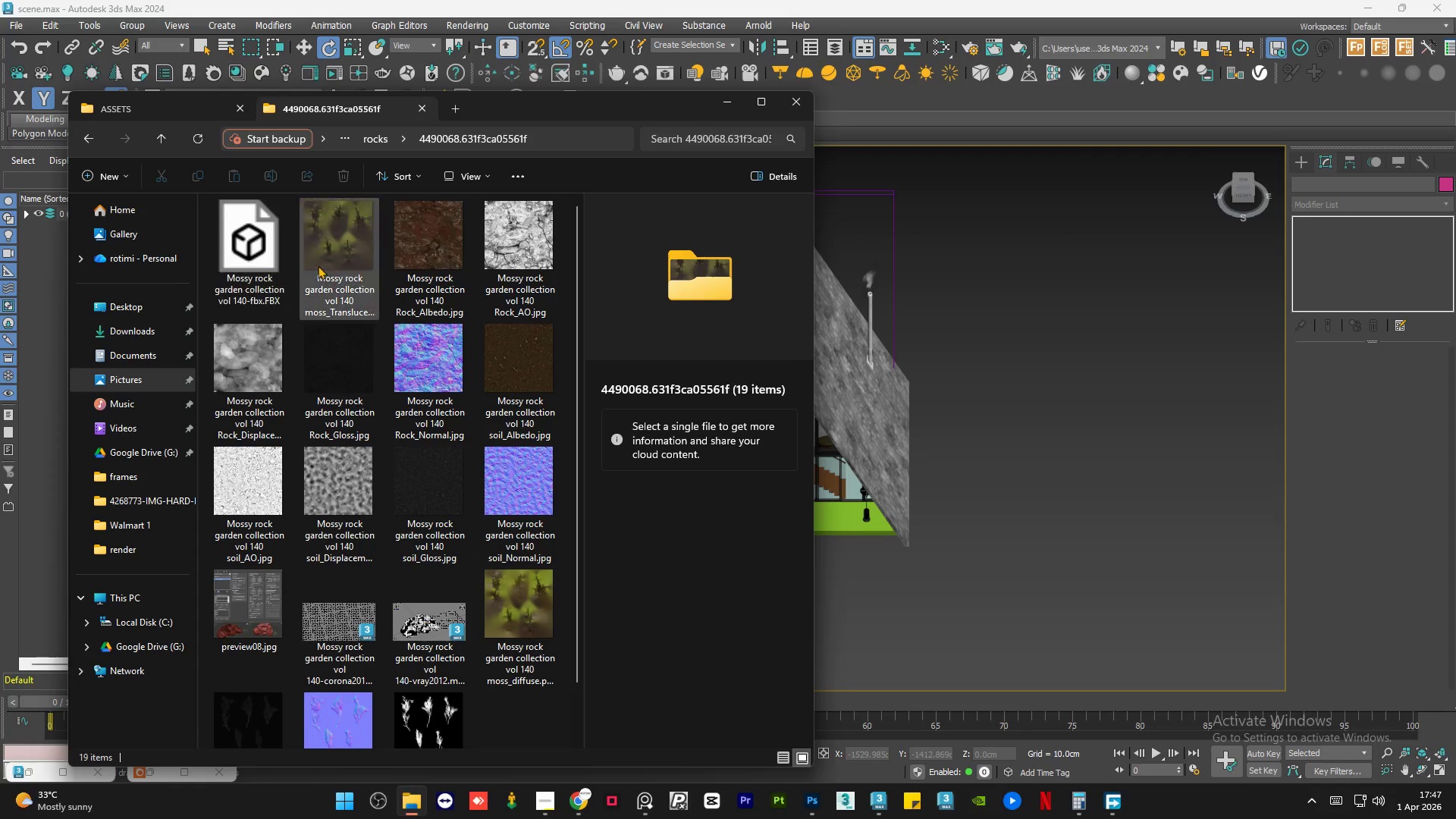 
left_click([341, 256])
 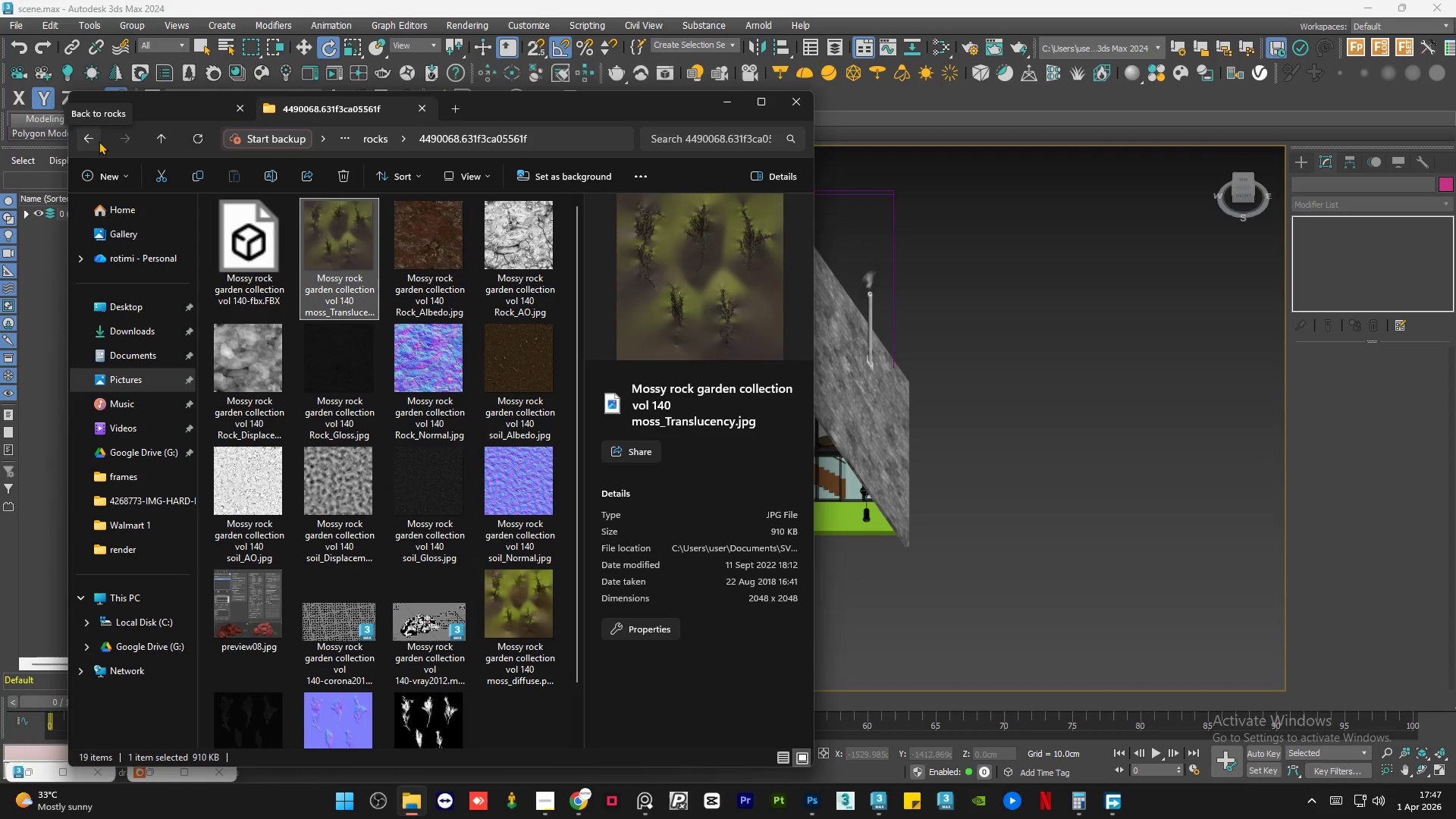 
left_click([244, 580])
 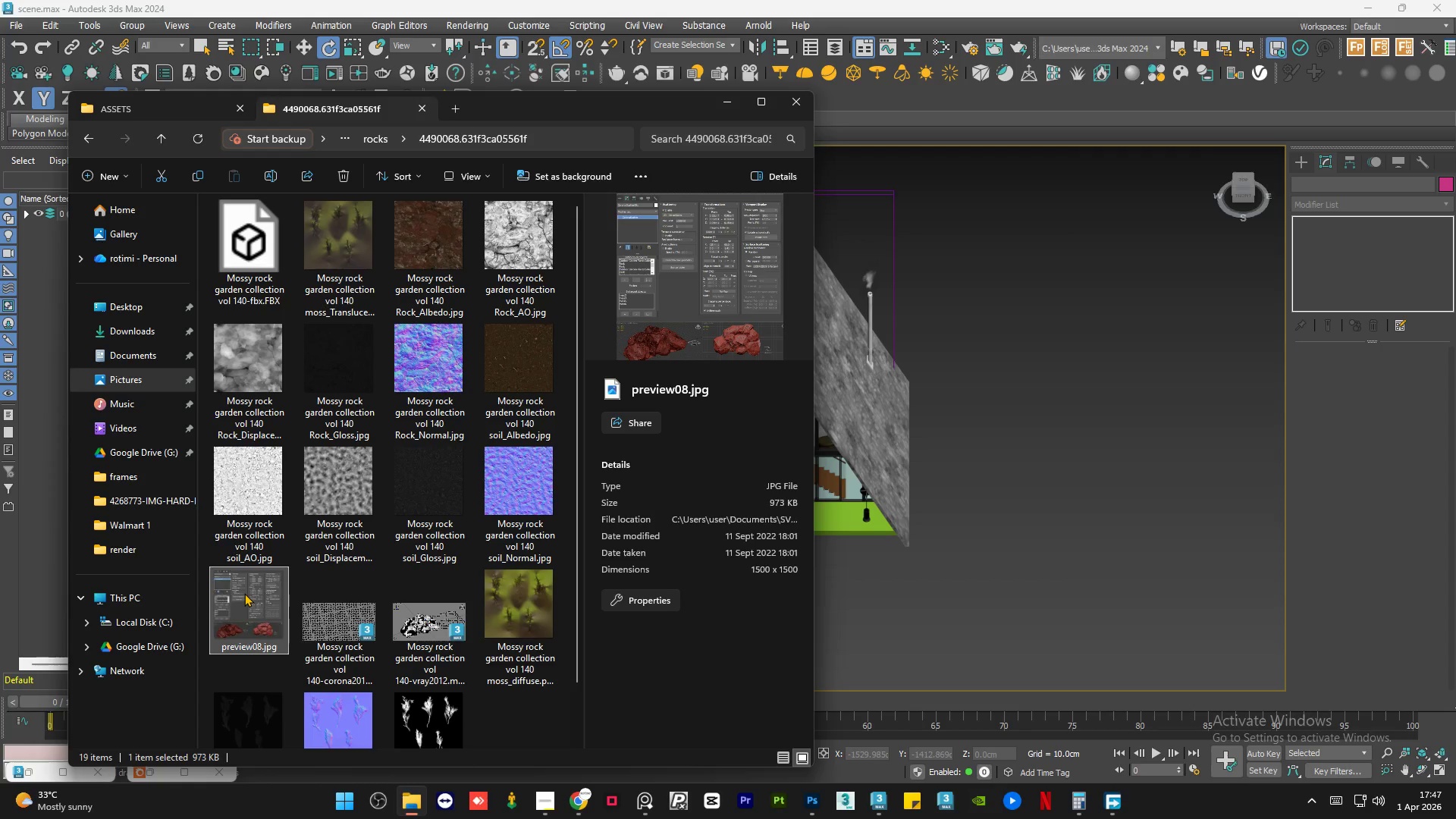 
double_click([244, 593])
 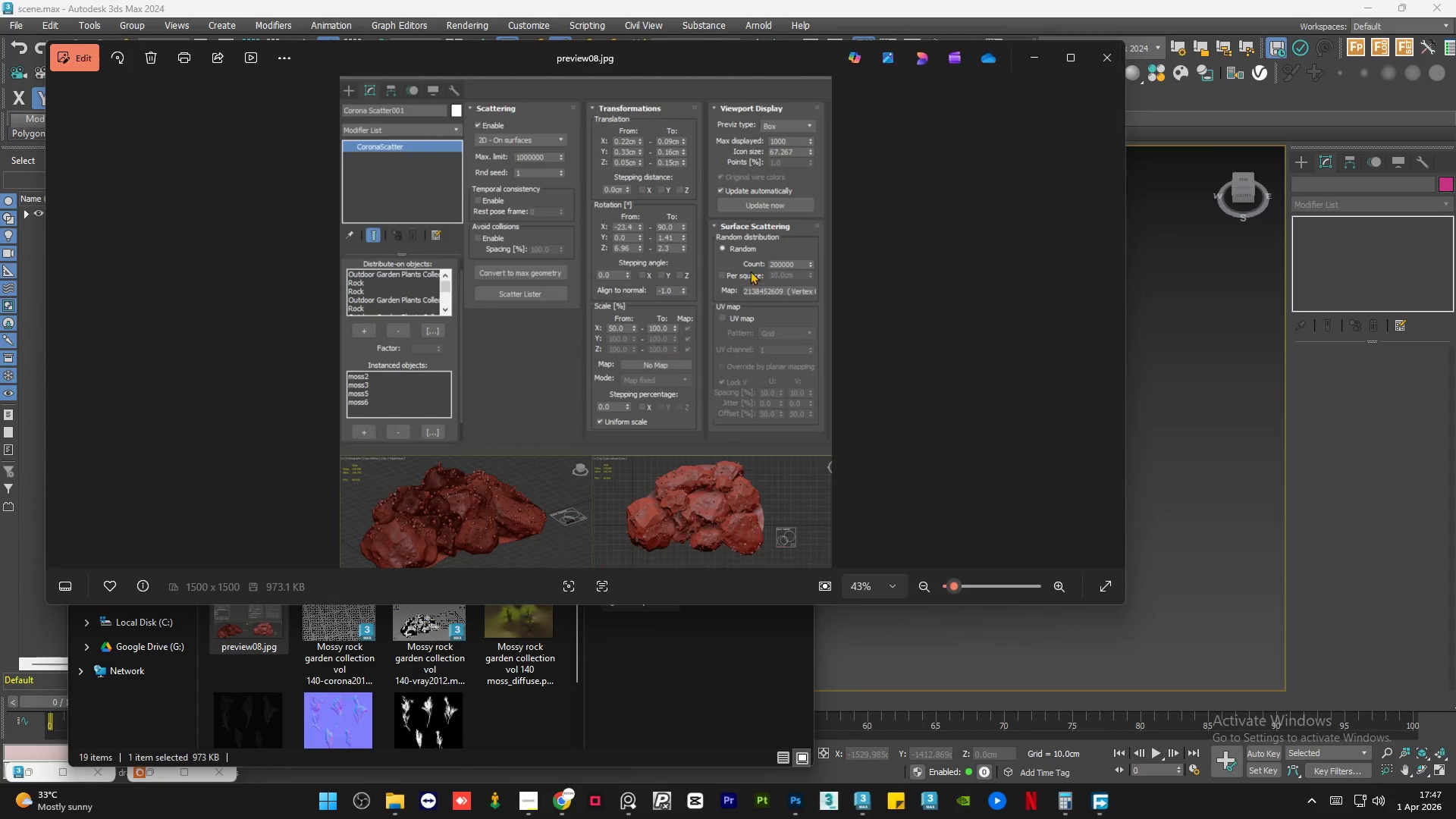 
scroll: coordinate [676, 291], scroll_direction: up, amount: 1.0
 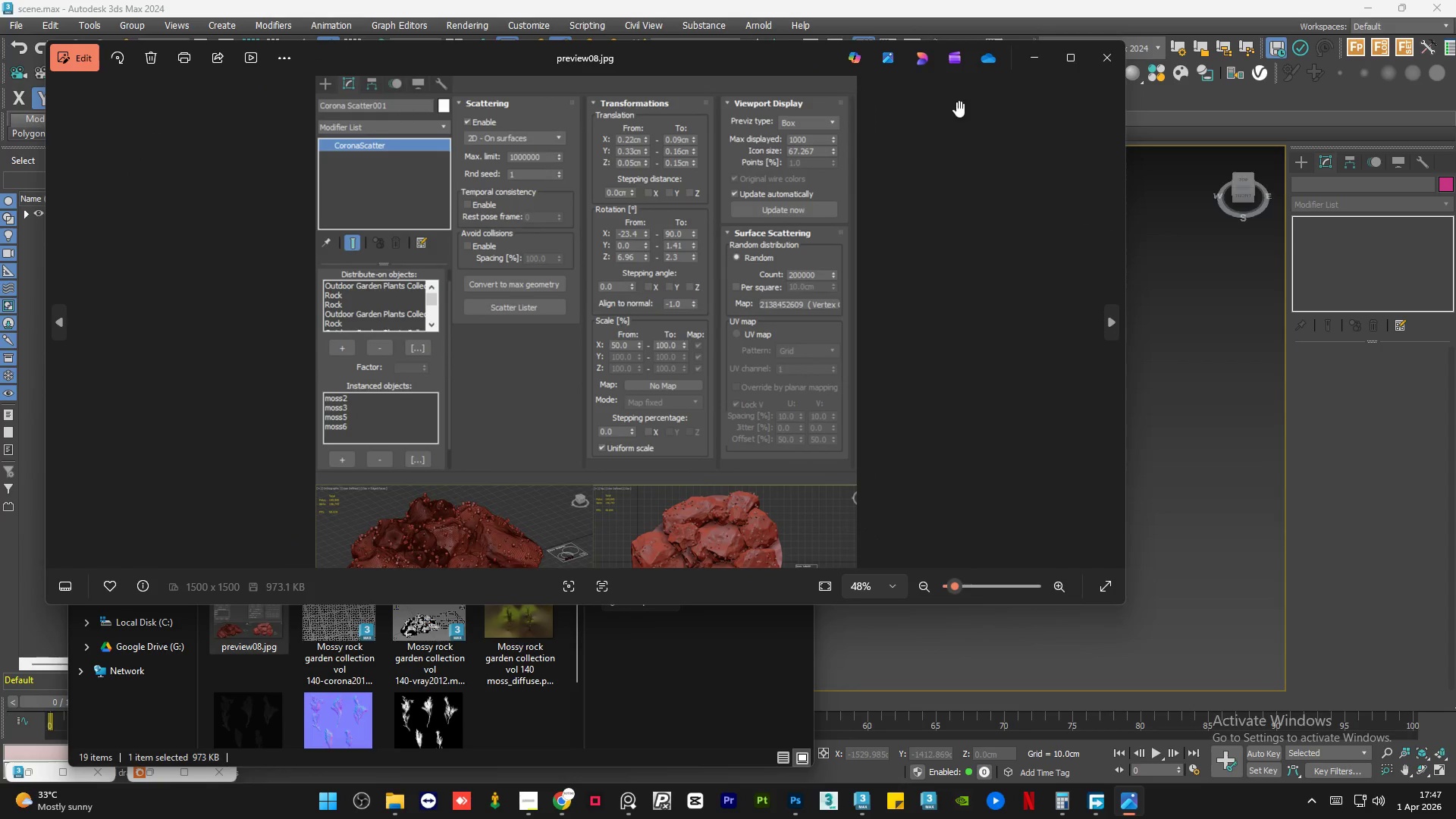 
left_click([1100, 53])
 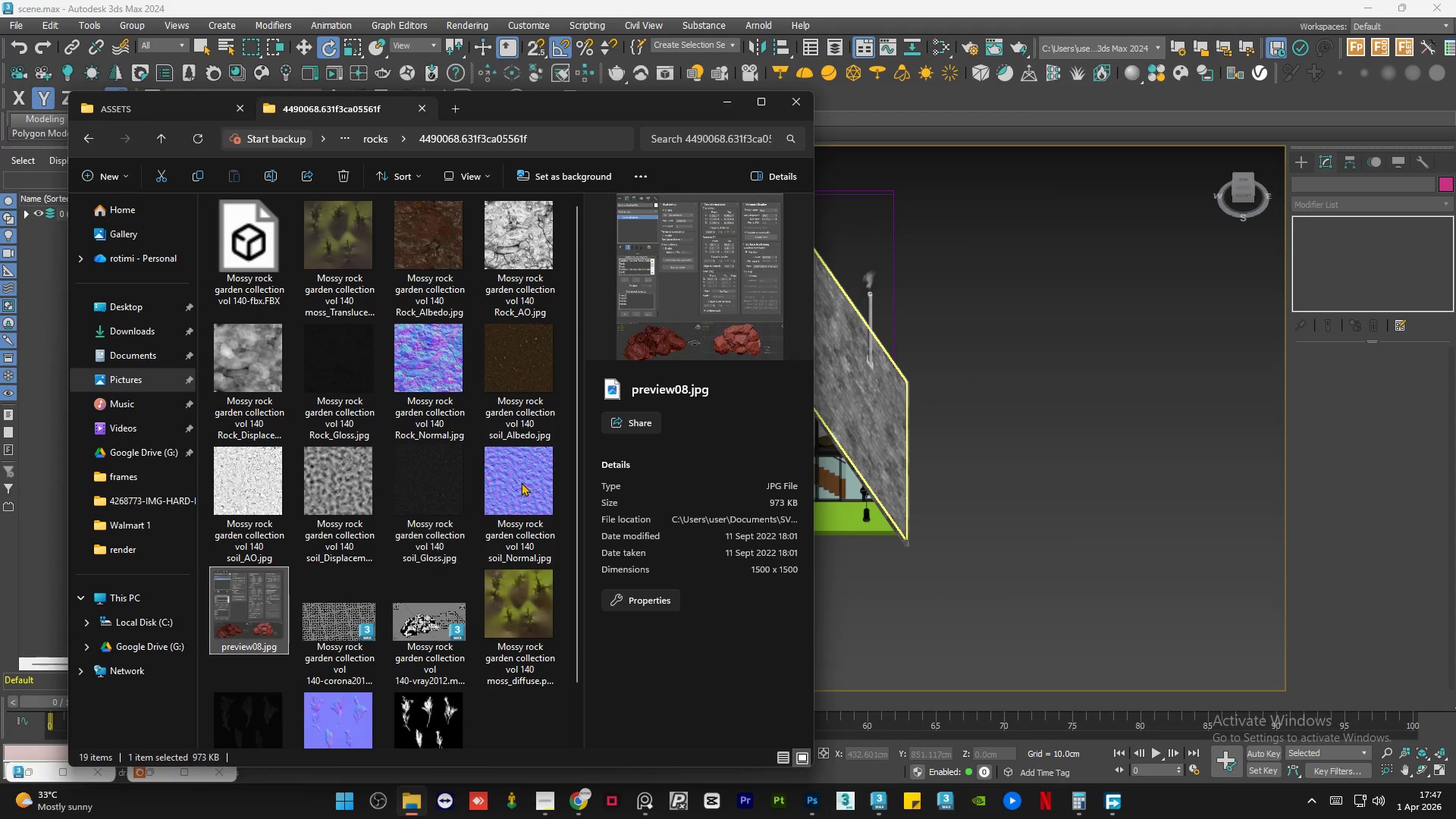 
left_click([550, 479])
 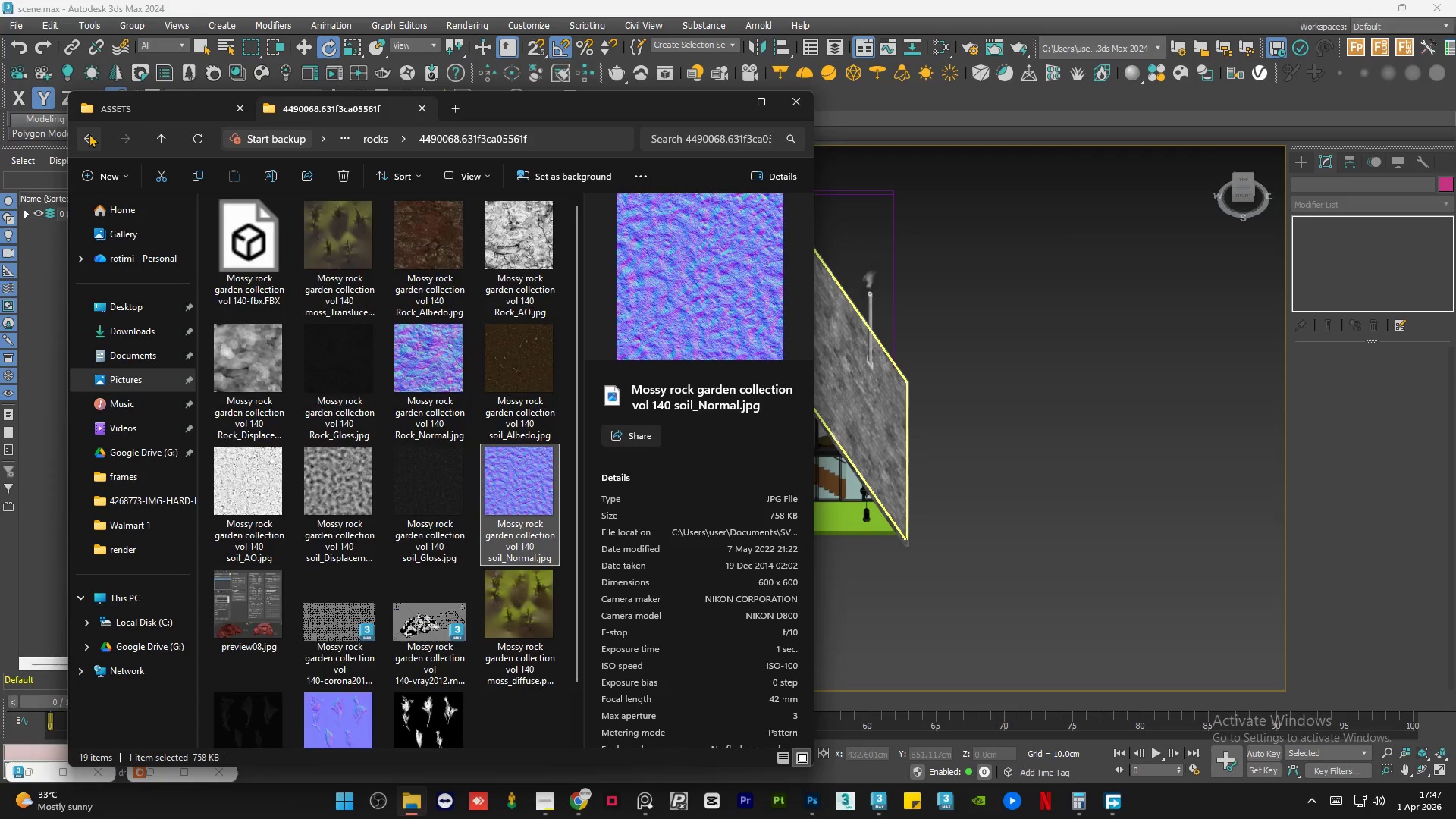 
double_click([89, 133])
 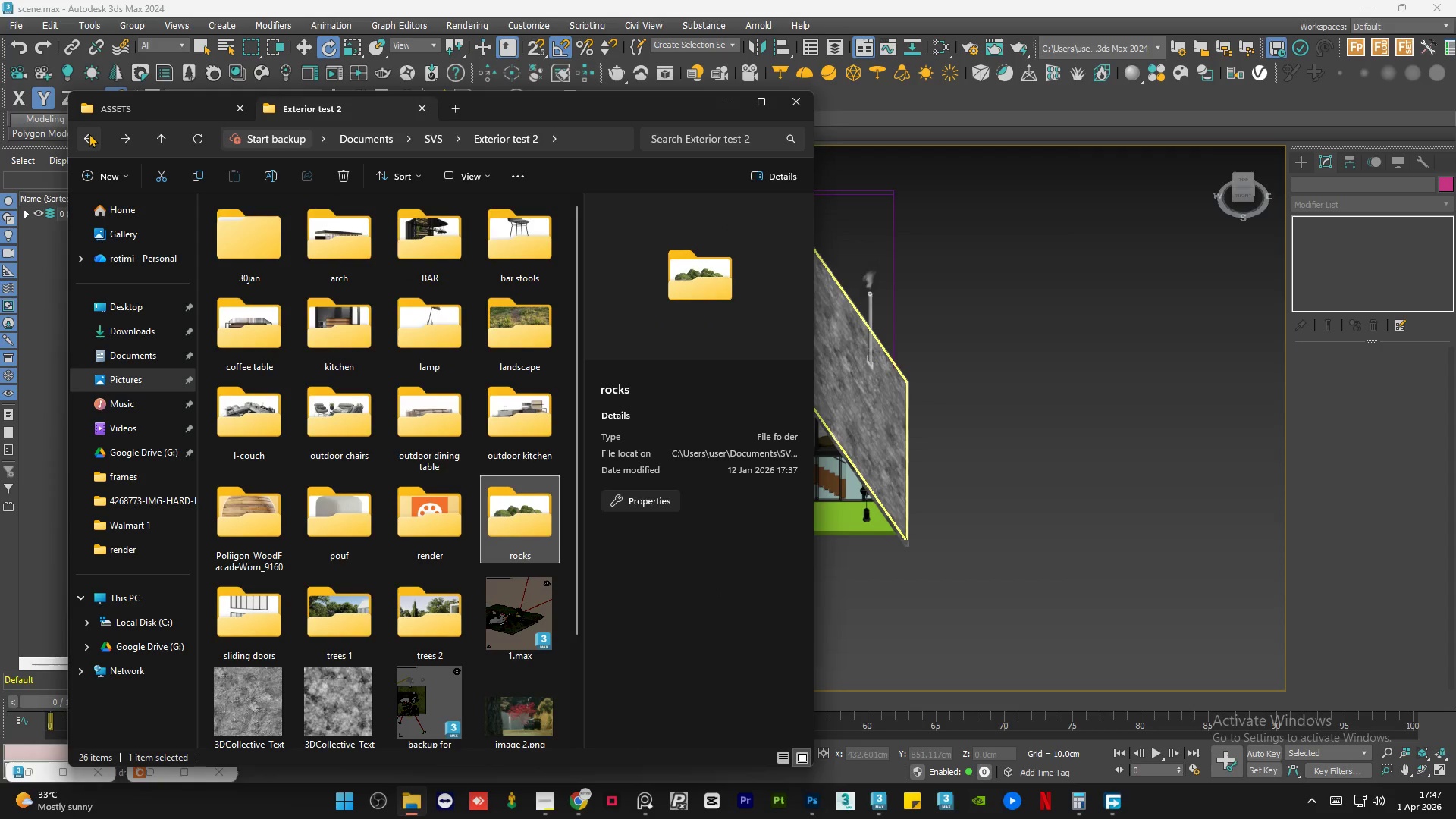 
left_click([89, 133])
 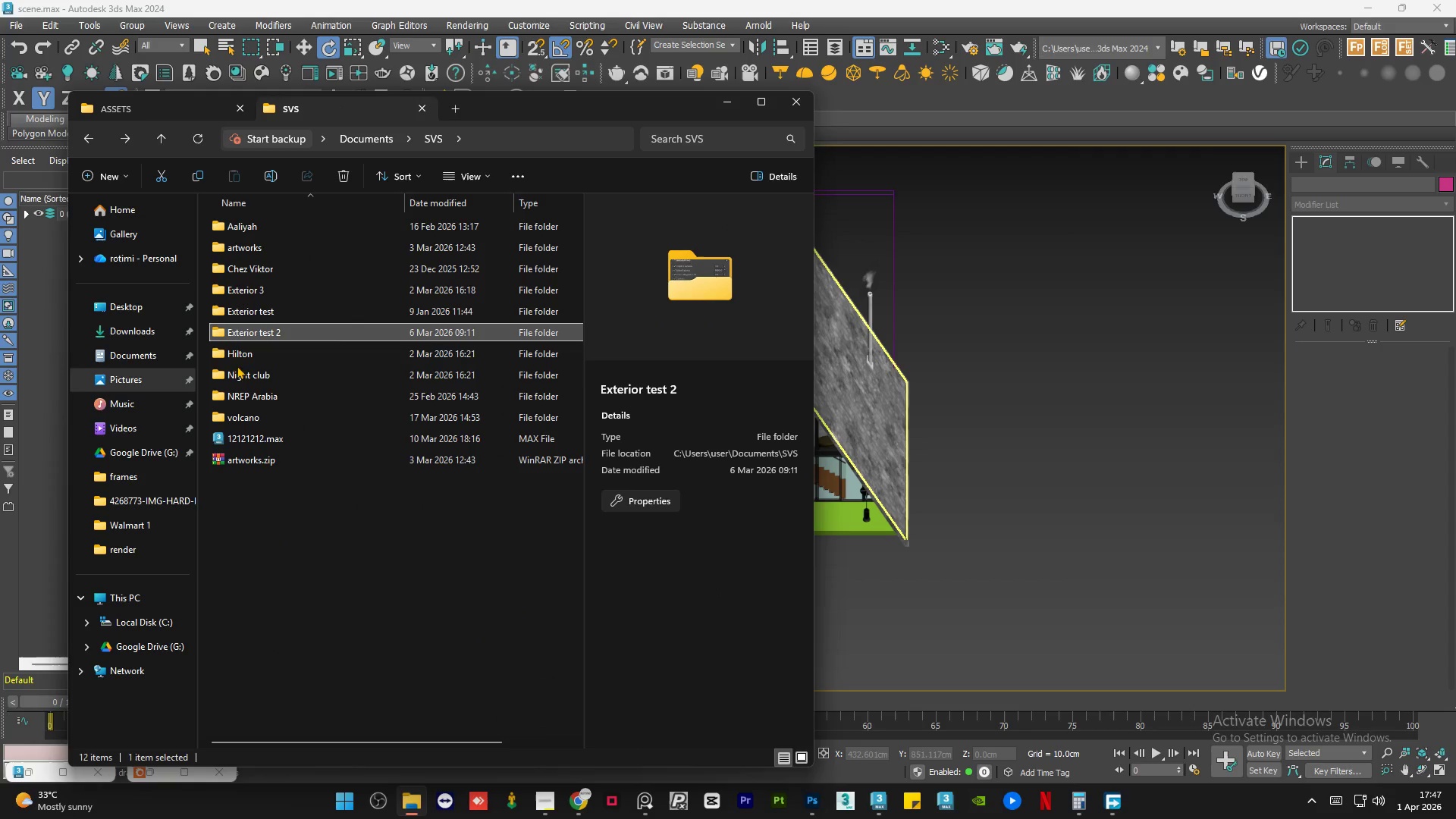 
left_click_drag(start_coordinate=[289, 561], to_coordinate=[289, 547])
 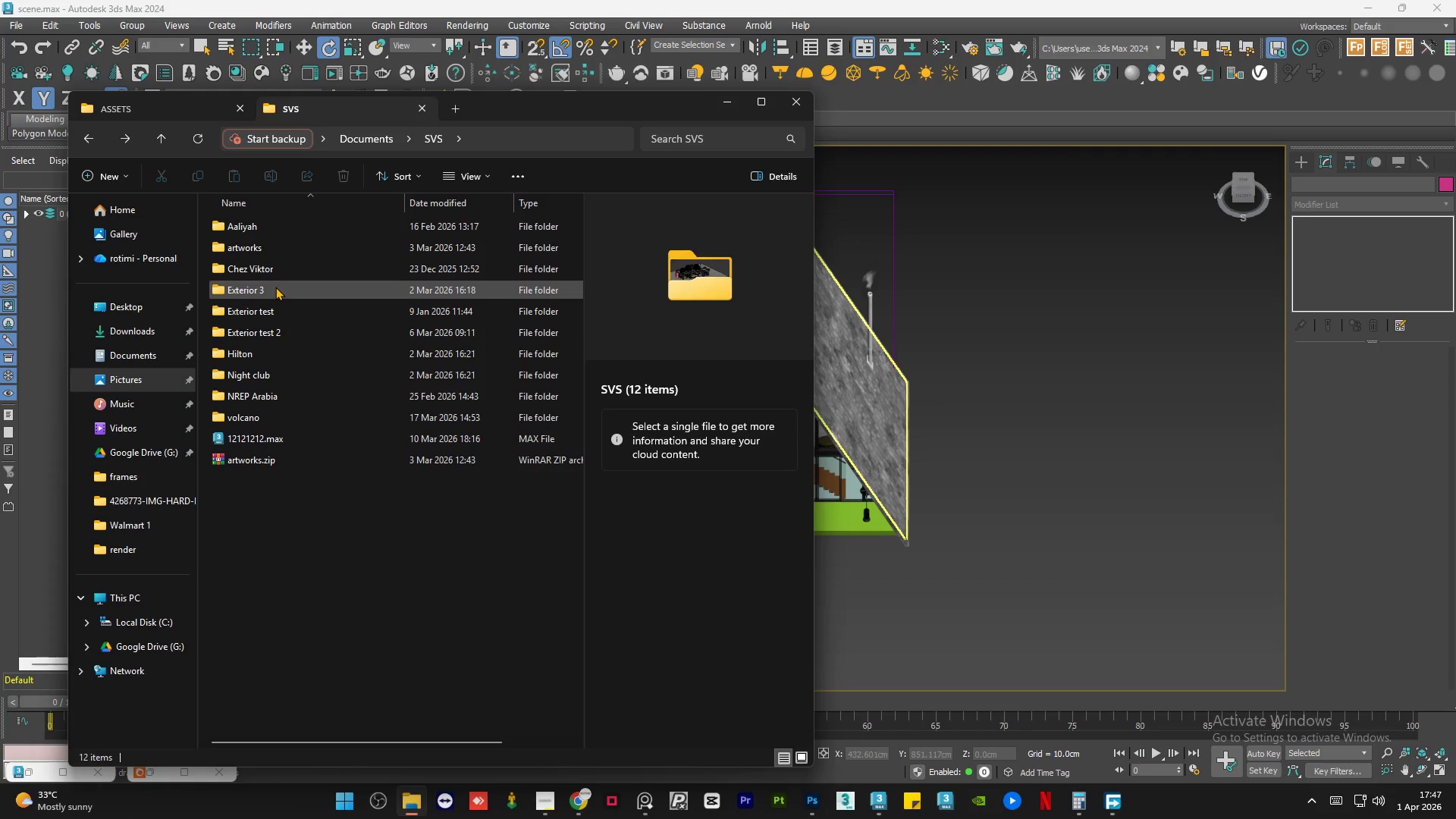 
double_click([275, 287])
 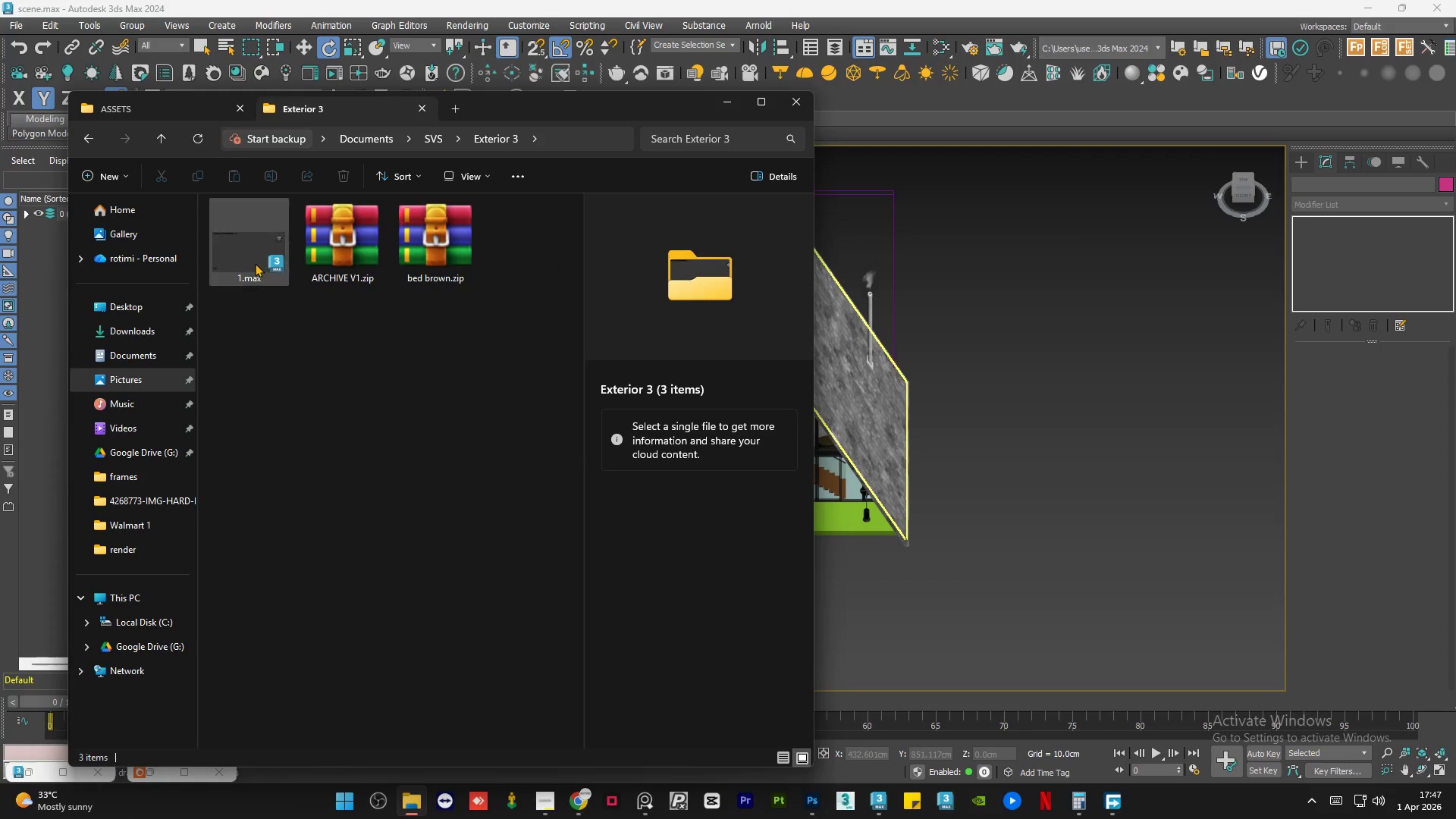 
left_click([255, 262])
 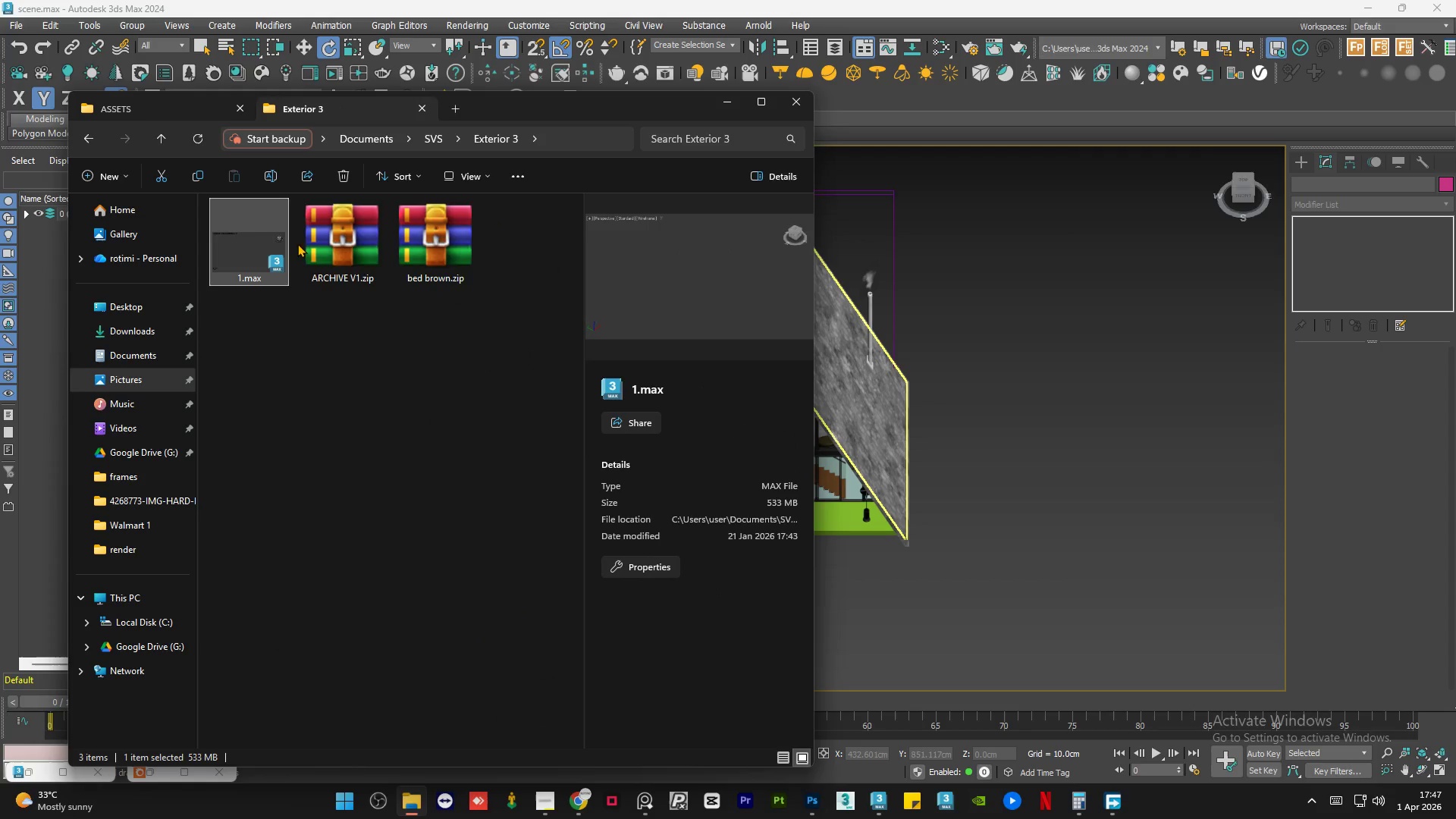 
left_click([315, 254])
 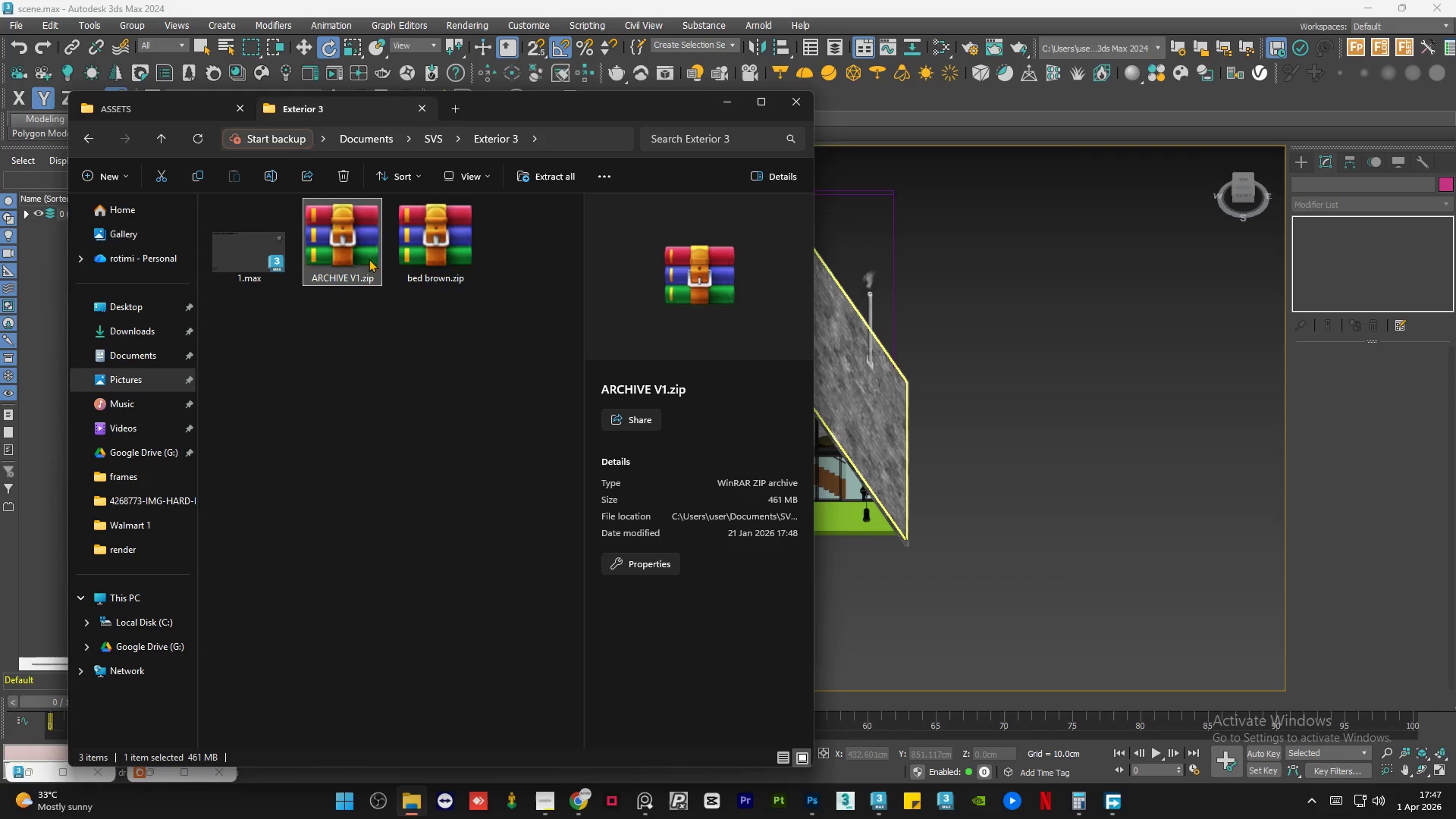 
left_click([453, 257])
 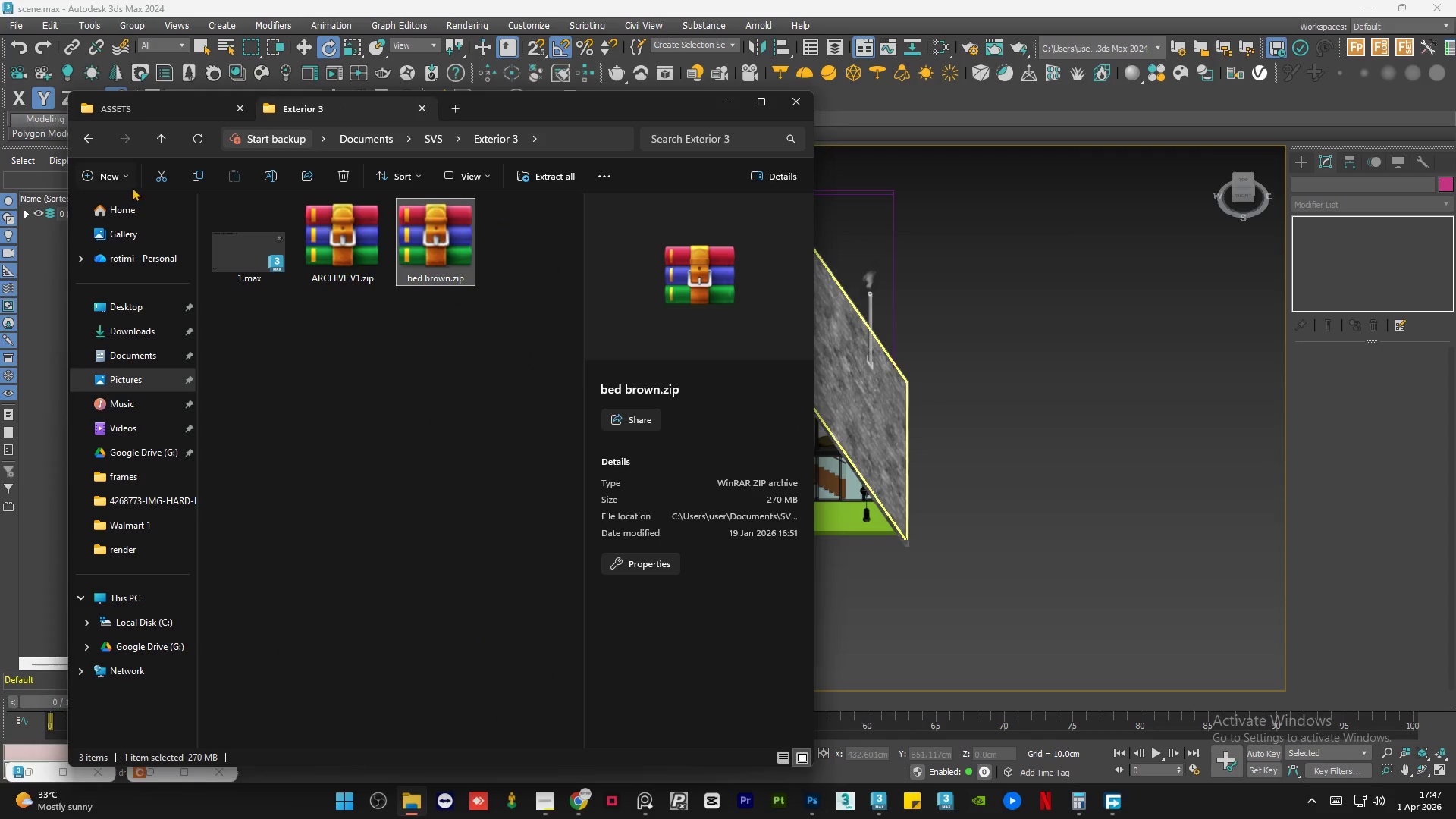 
mouse_move([109, 162])
 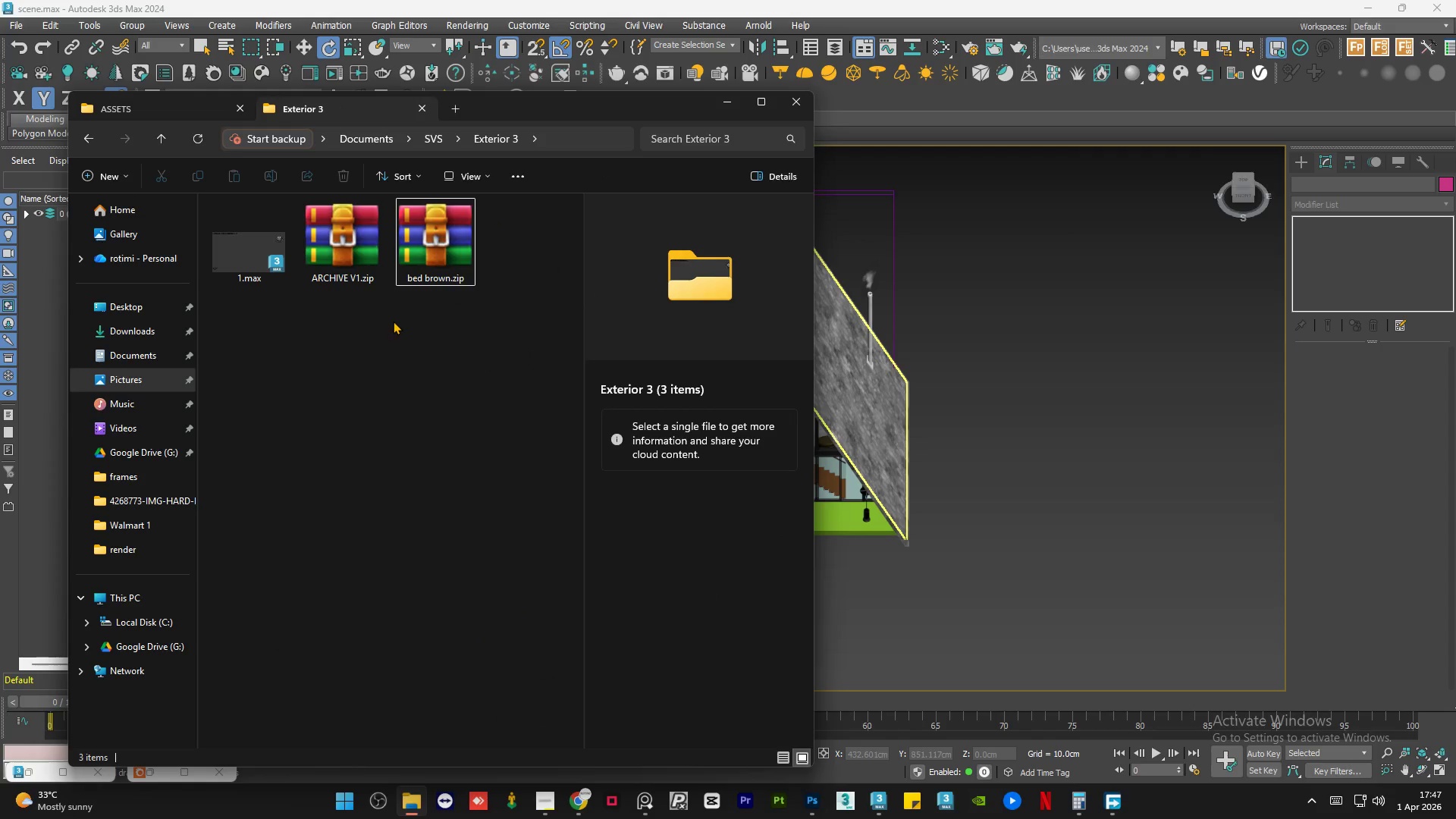 
left_click_drag(start_coordinate=[467, 356], to_coordinate=[355, 246])
 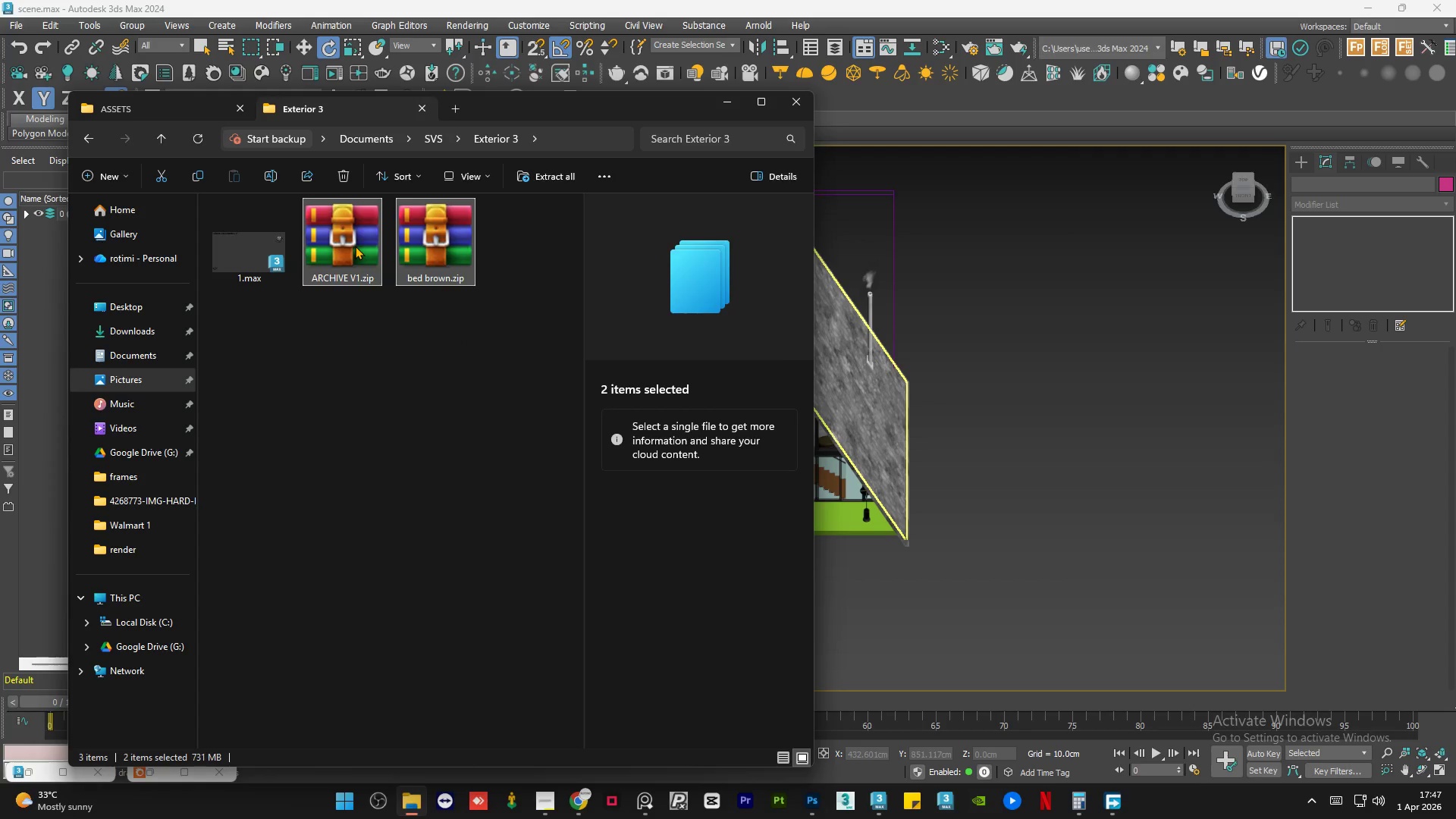 
key(Delete)
 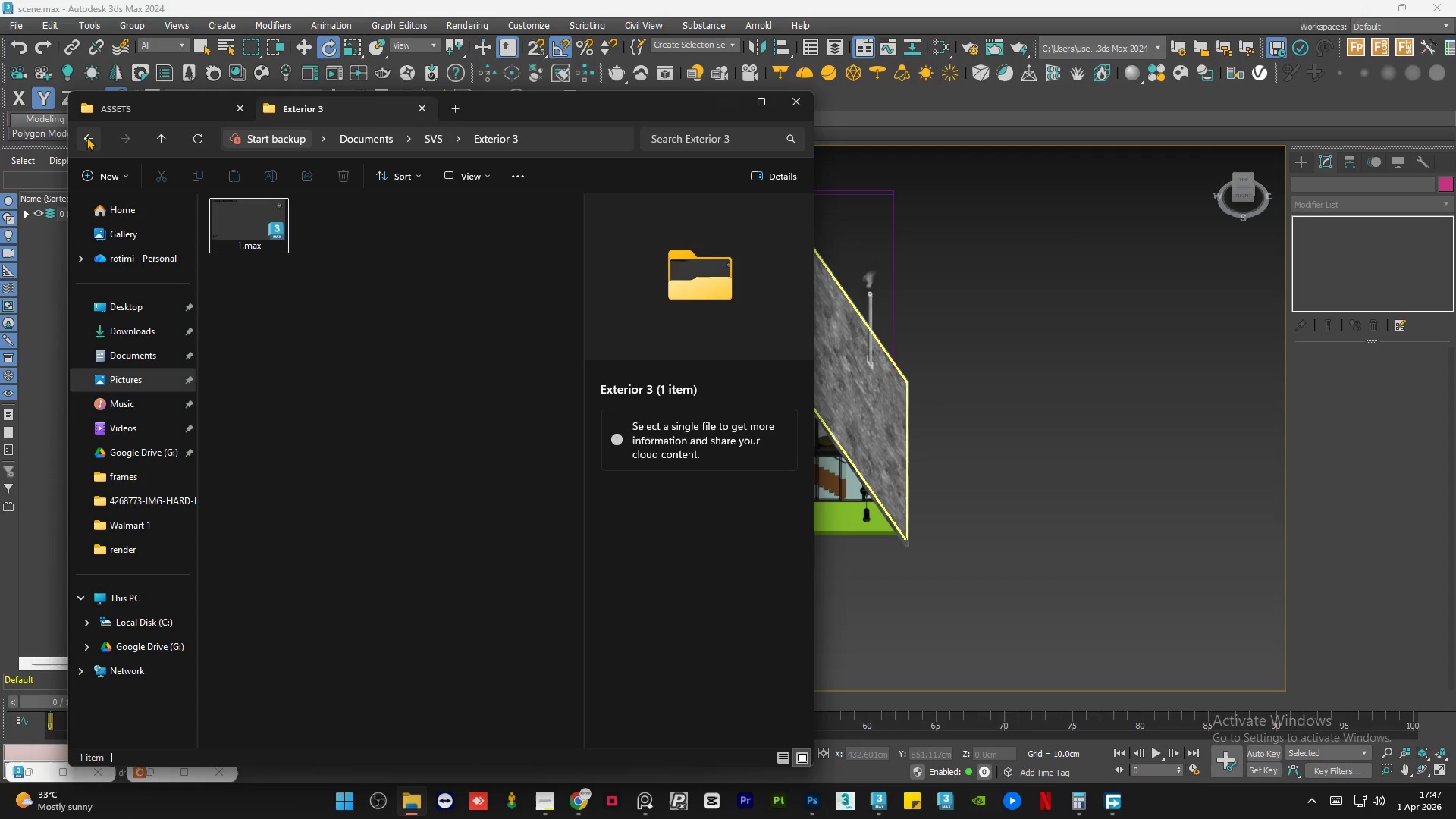 
left_click([88, 136])
 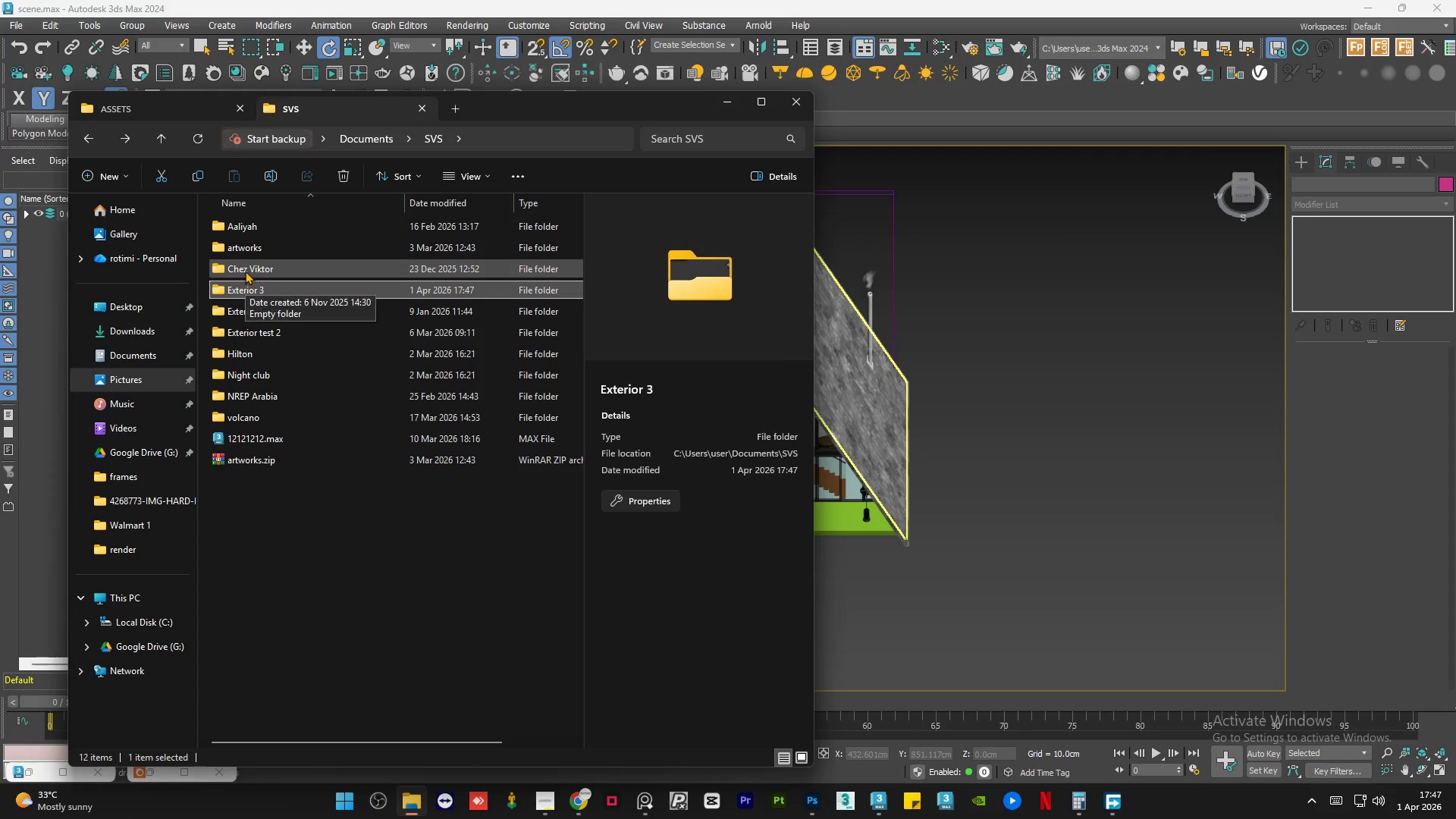 
double_click([253, 316])
 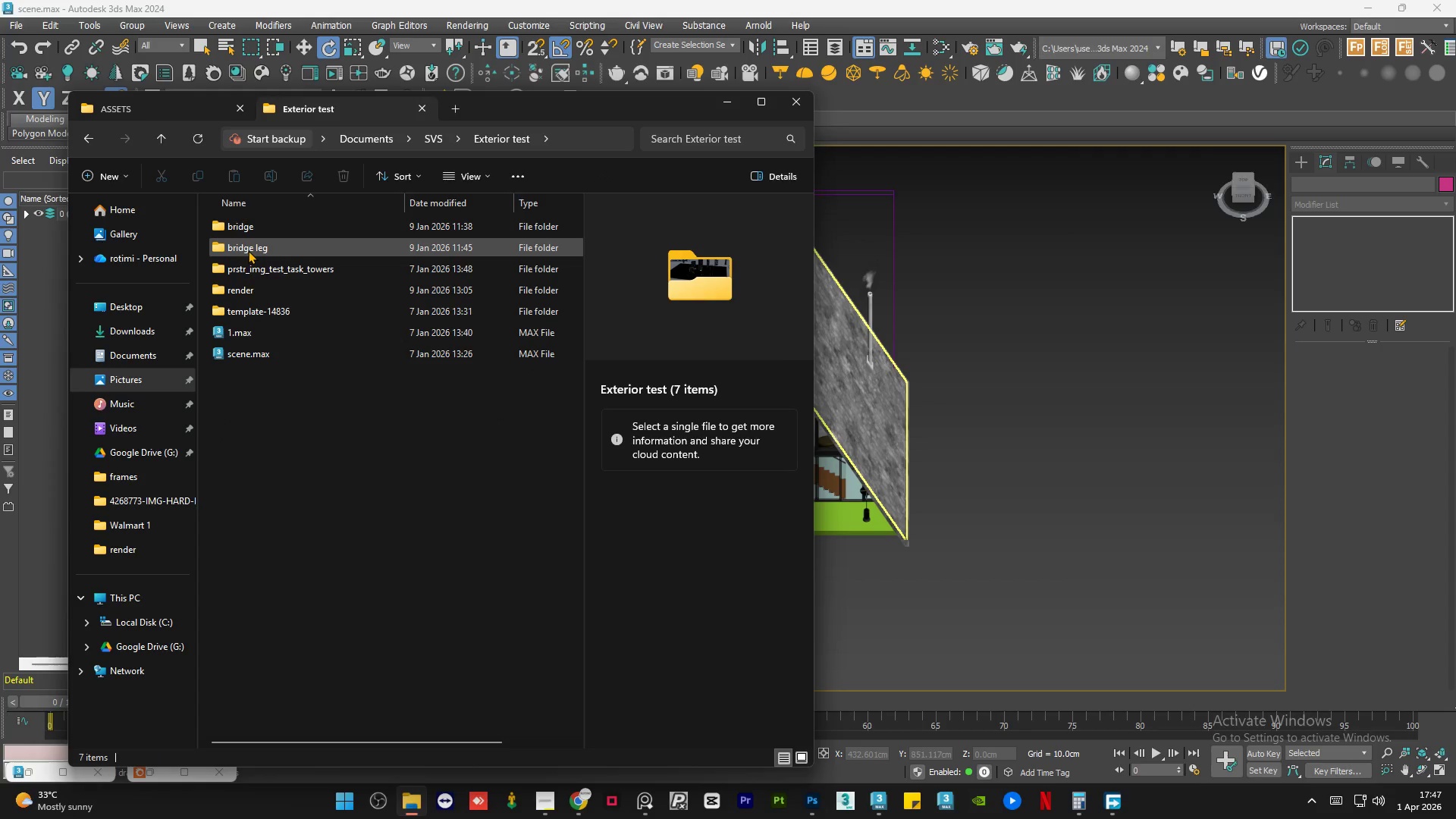 
left_click([248, 250])
 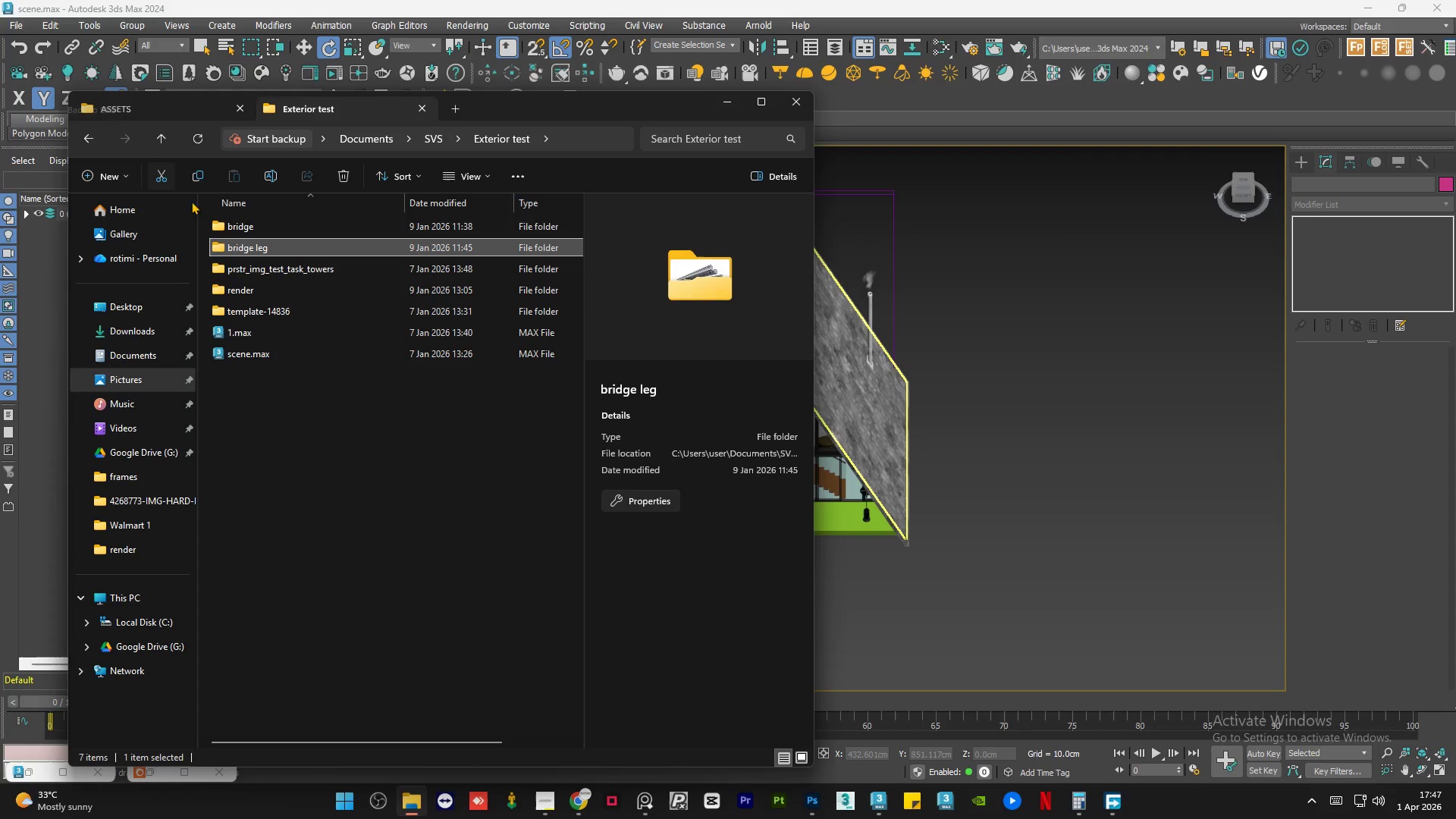 
double_click([249, 243])
 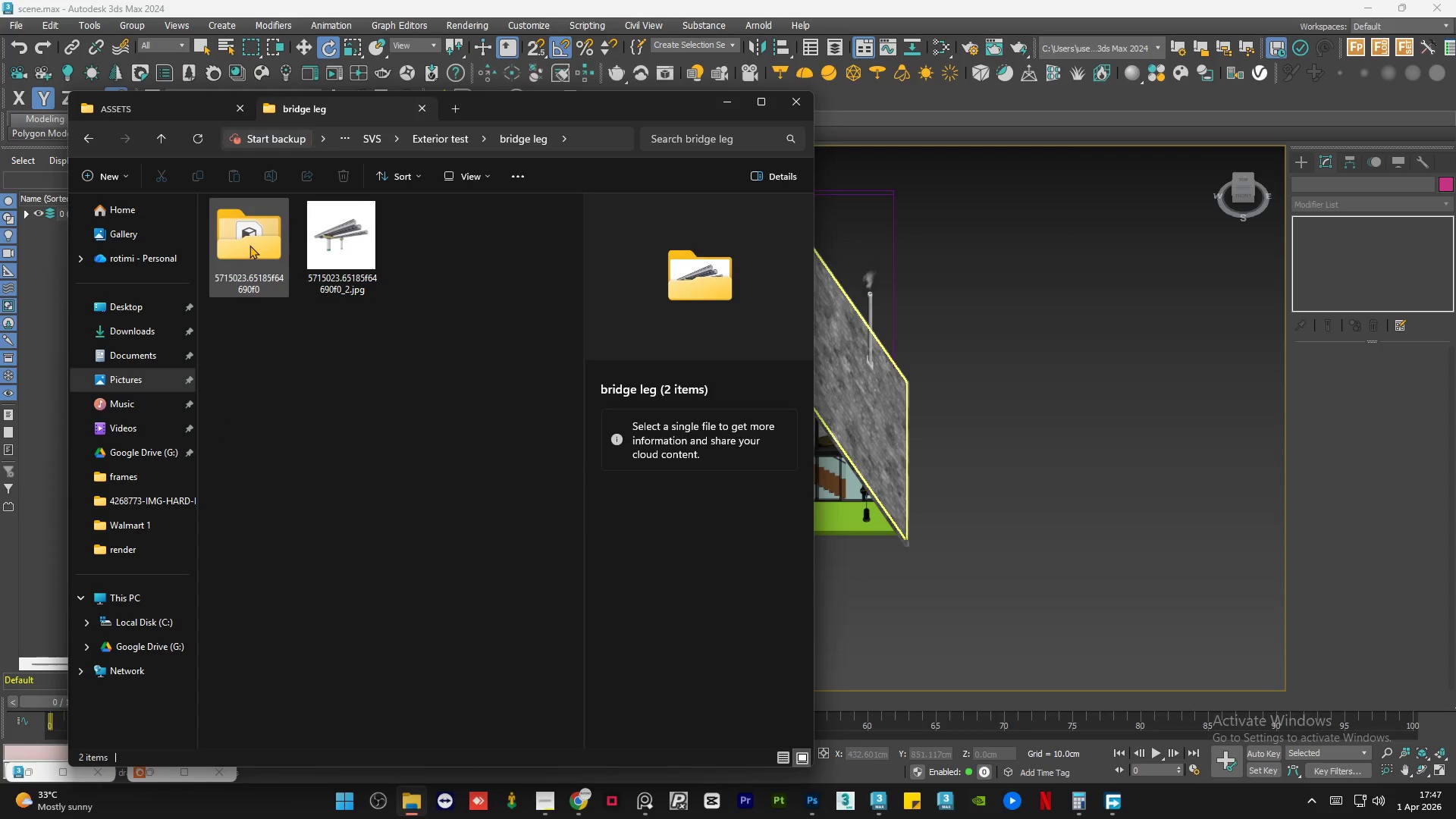 
double_click([249, 245])
 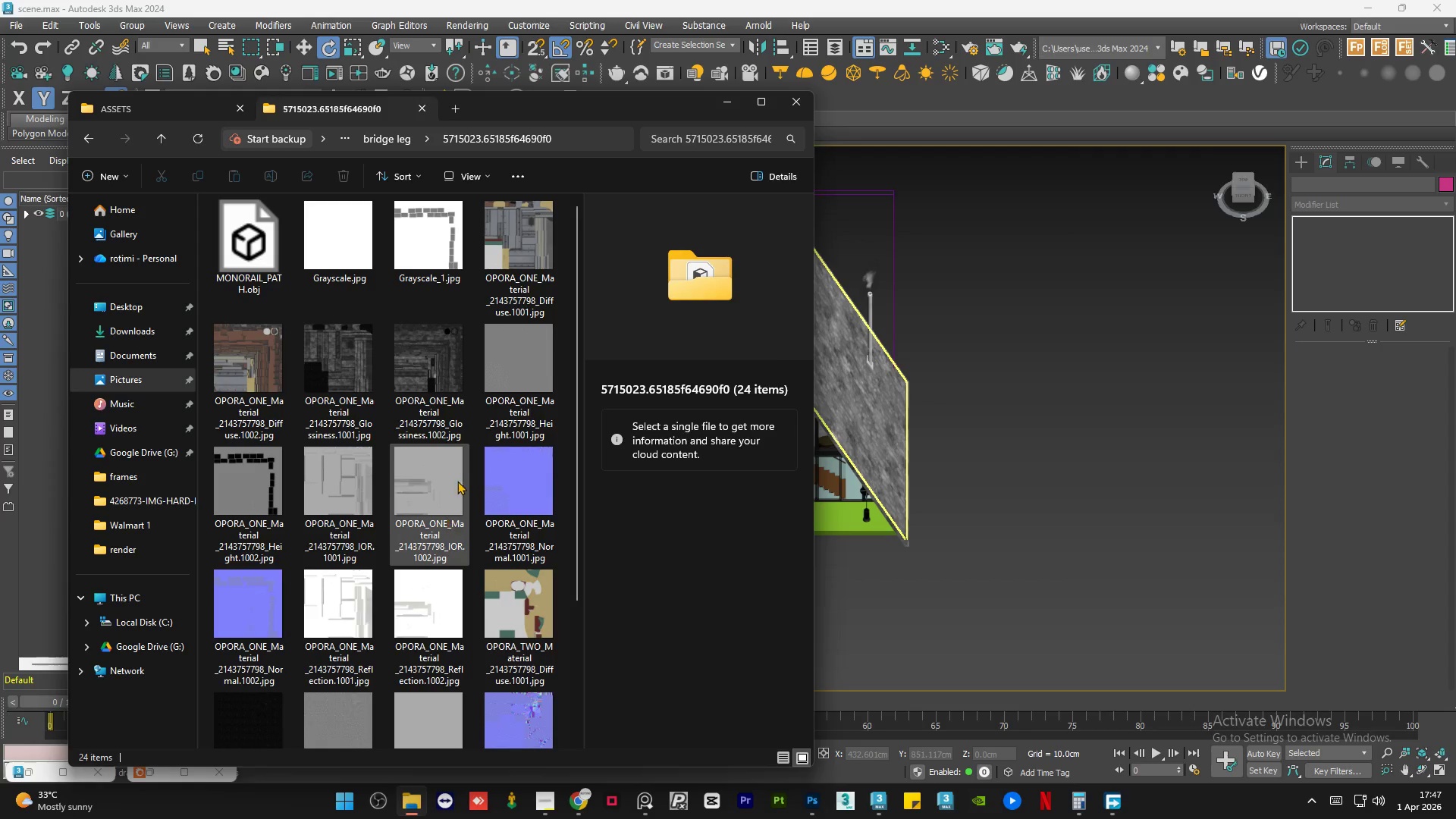 
left_click([494, 373])
 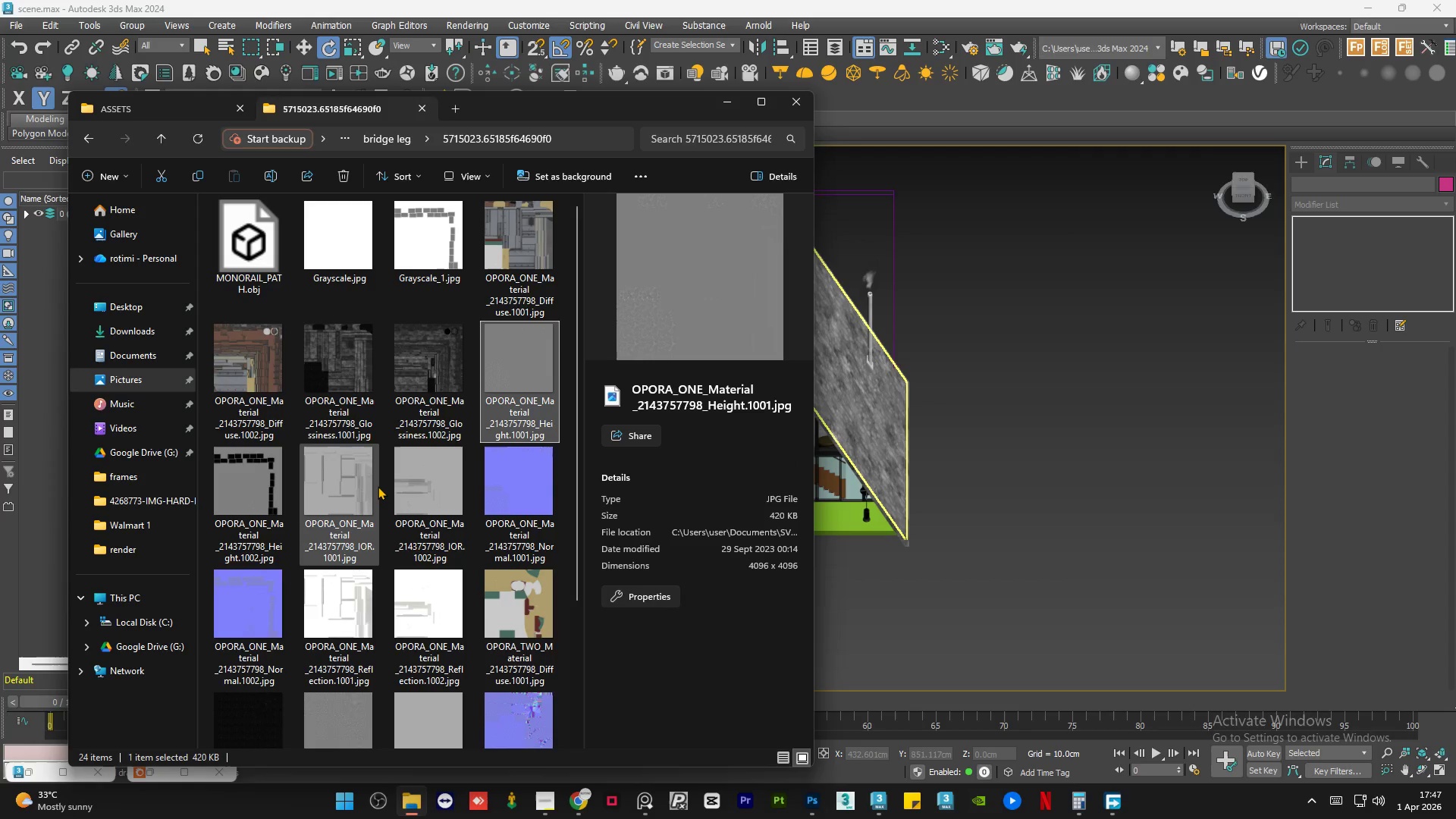 
scroll: coordinate [378, 486], scroll_direction: down, amount: 6.0
 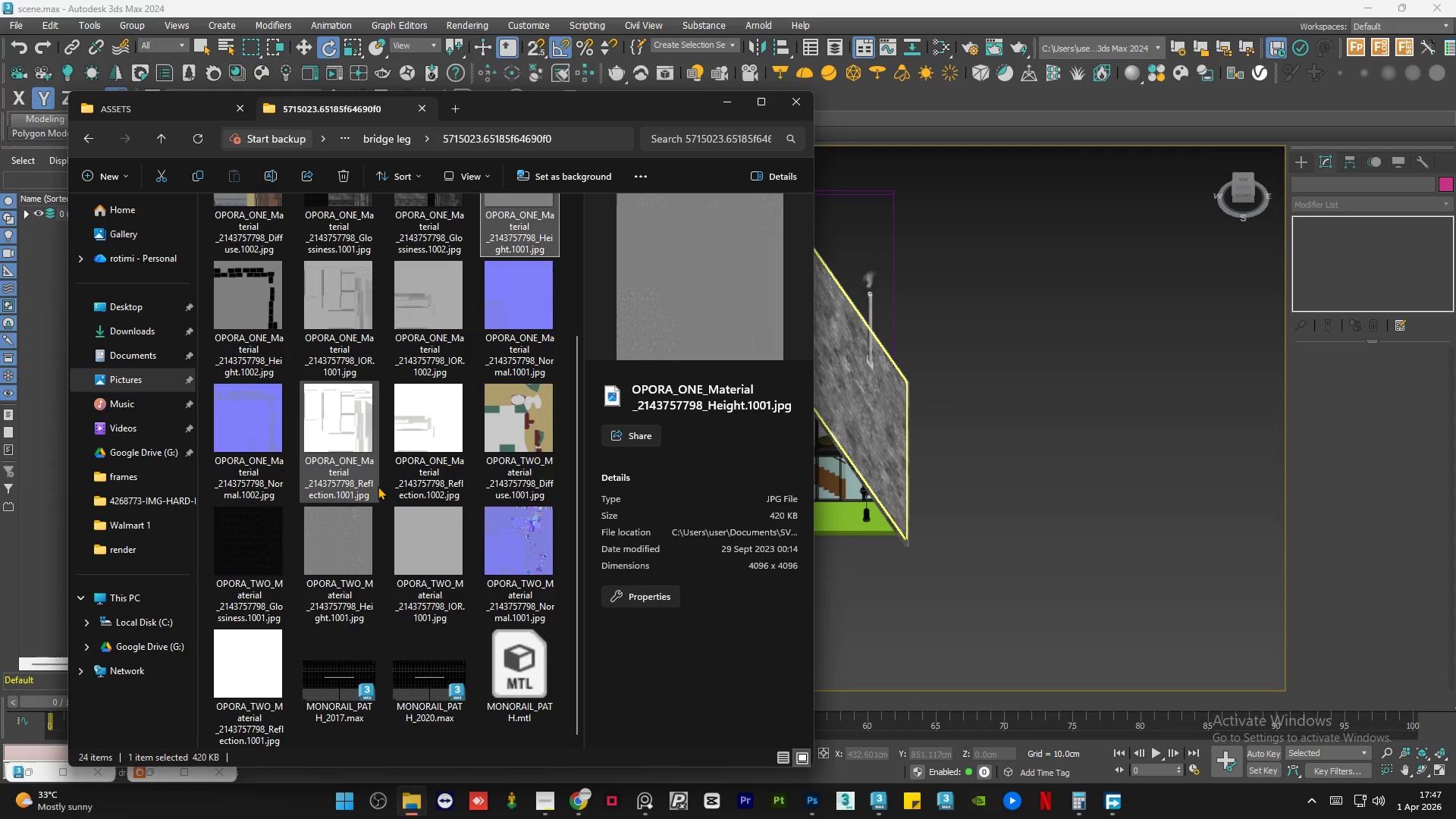 
scroll: coordinate [378, 486], scroll_direction: up, amount: 7.0
 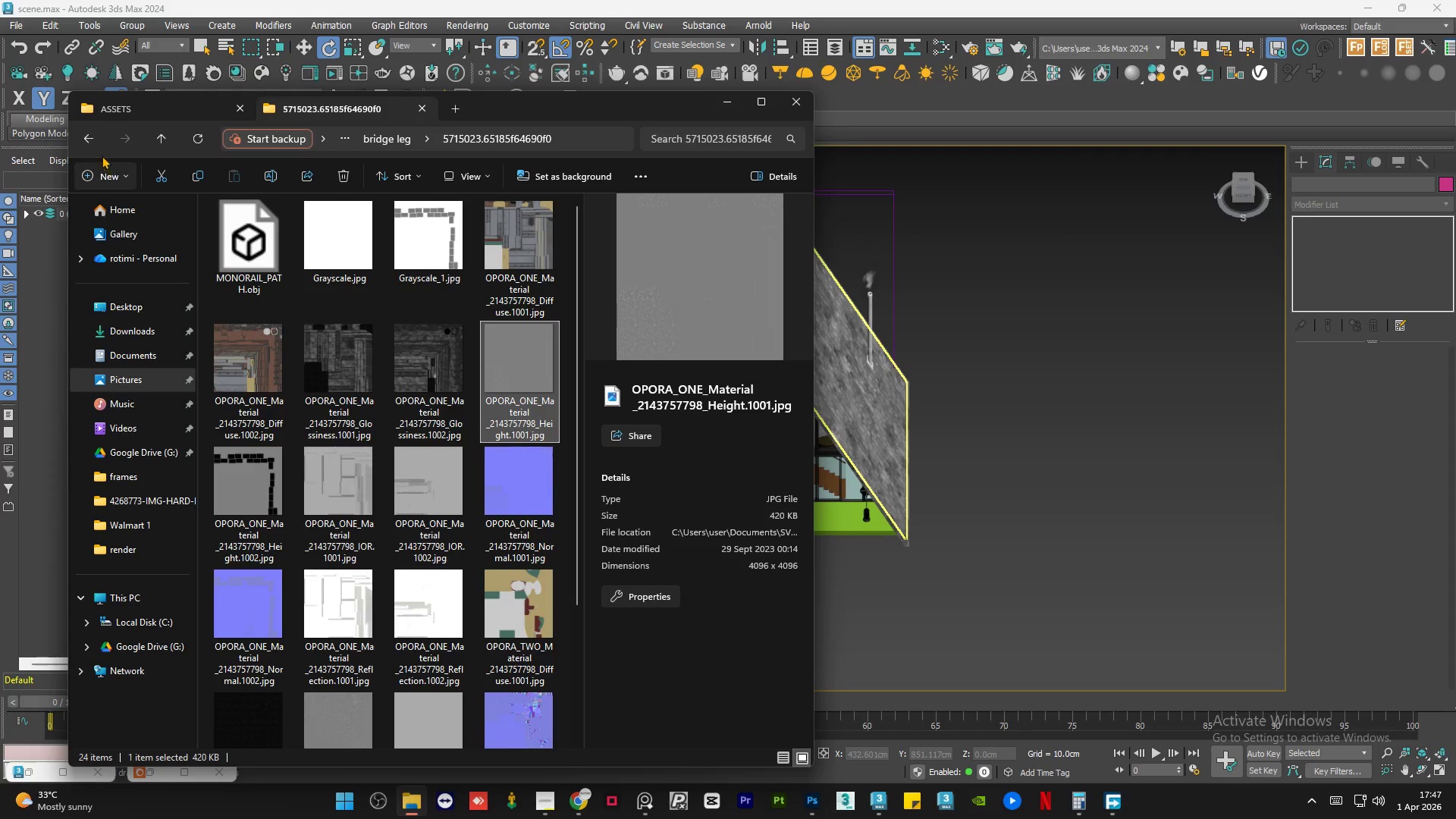 
left_click([89, 140])
 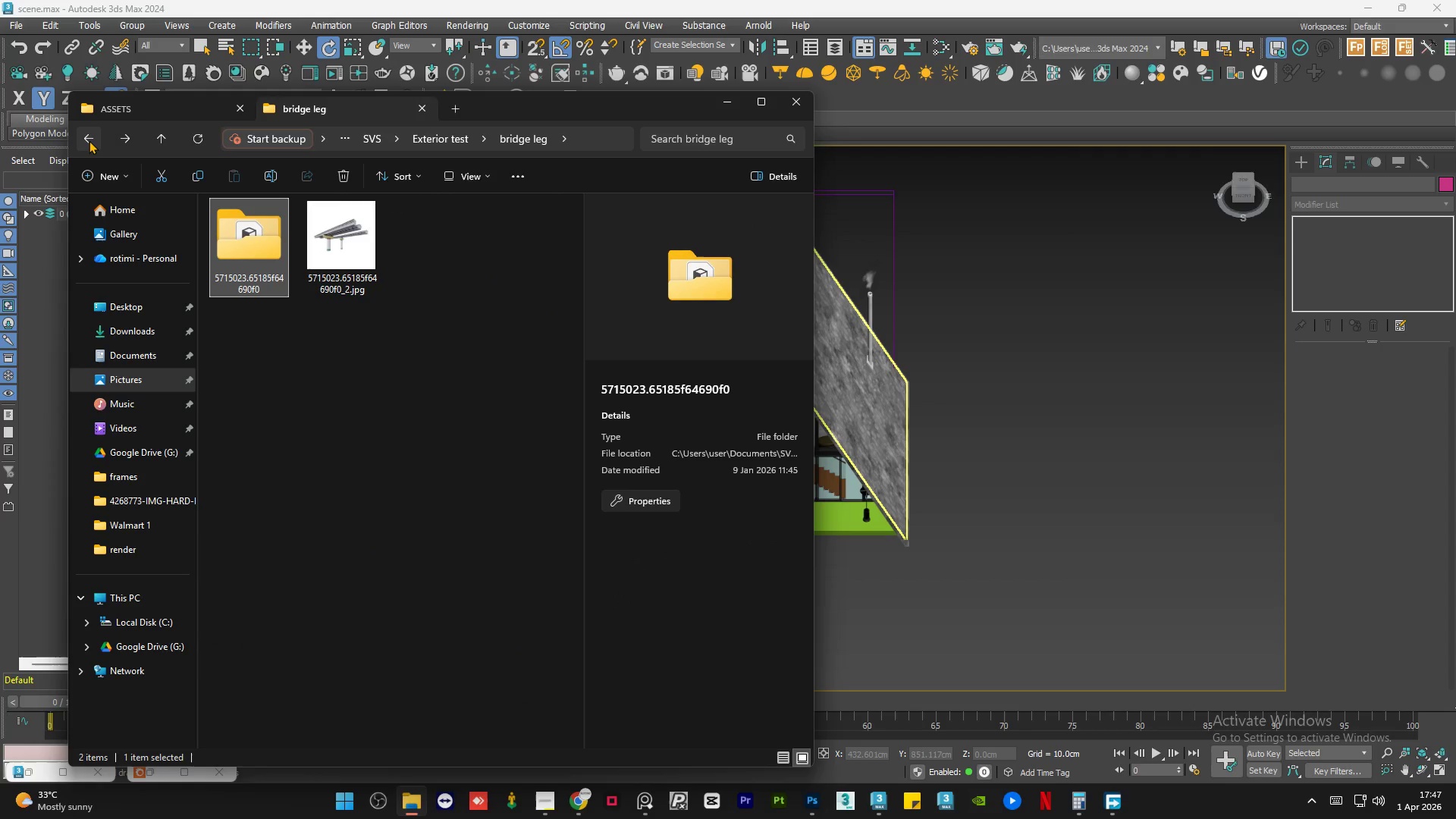 
left_click([89, 140])
 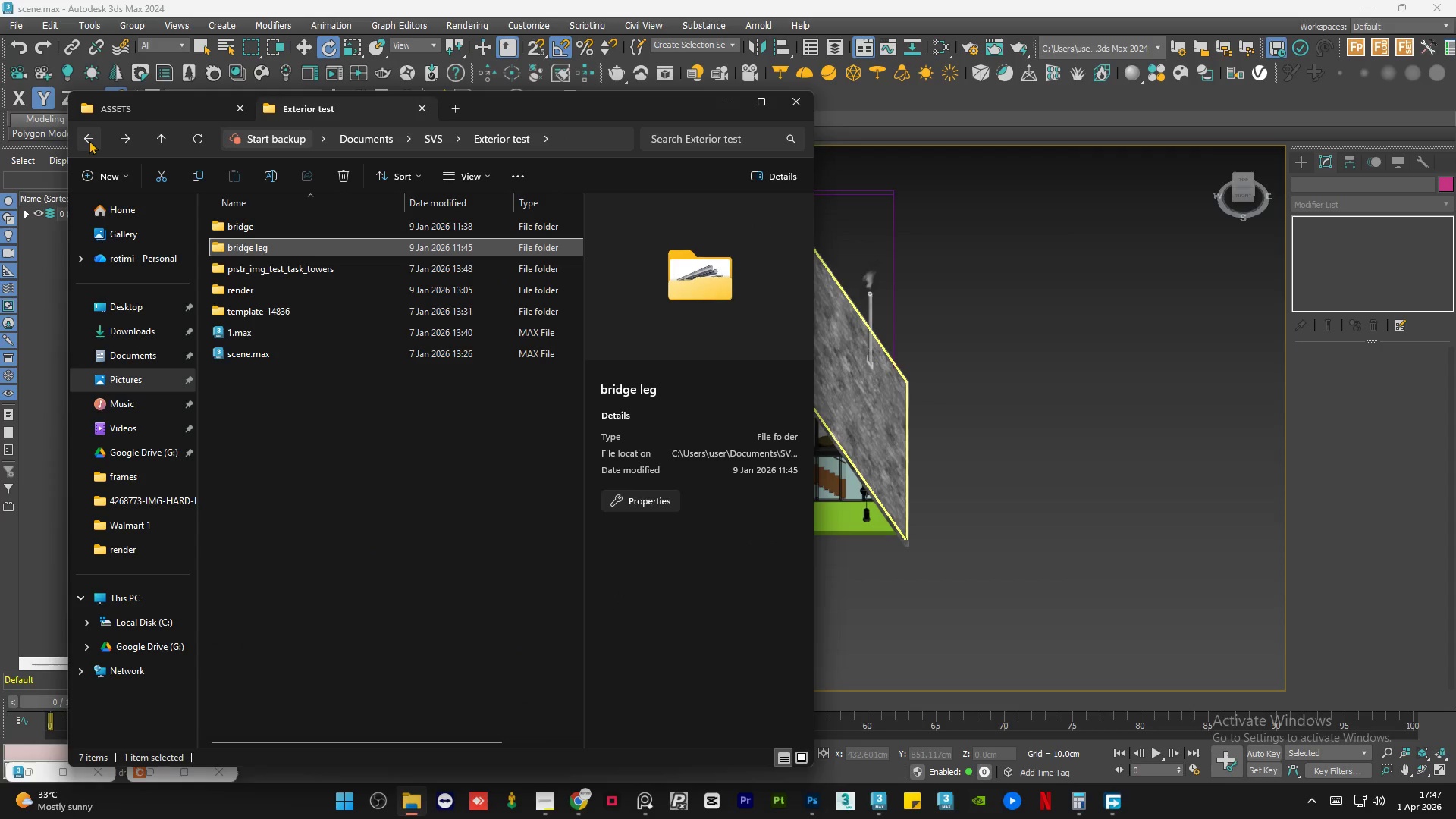 
left_click([89, 140])
 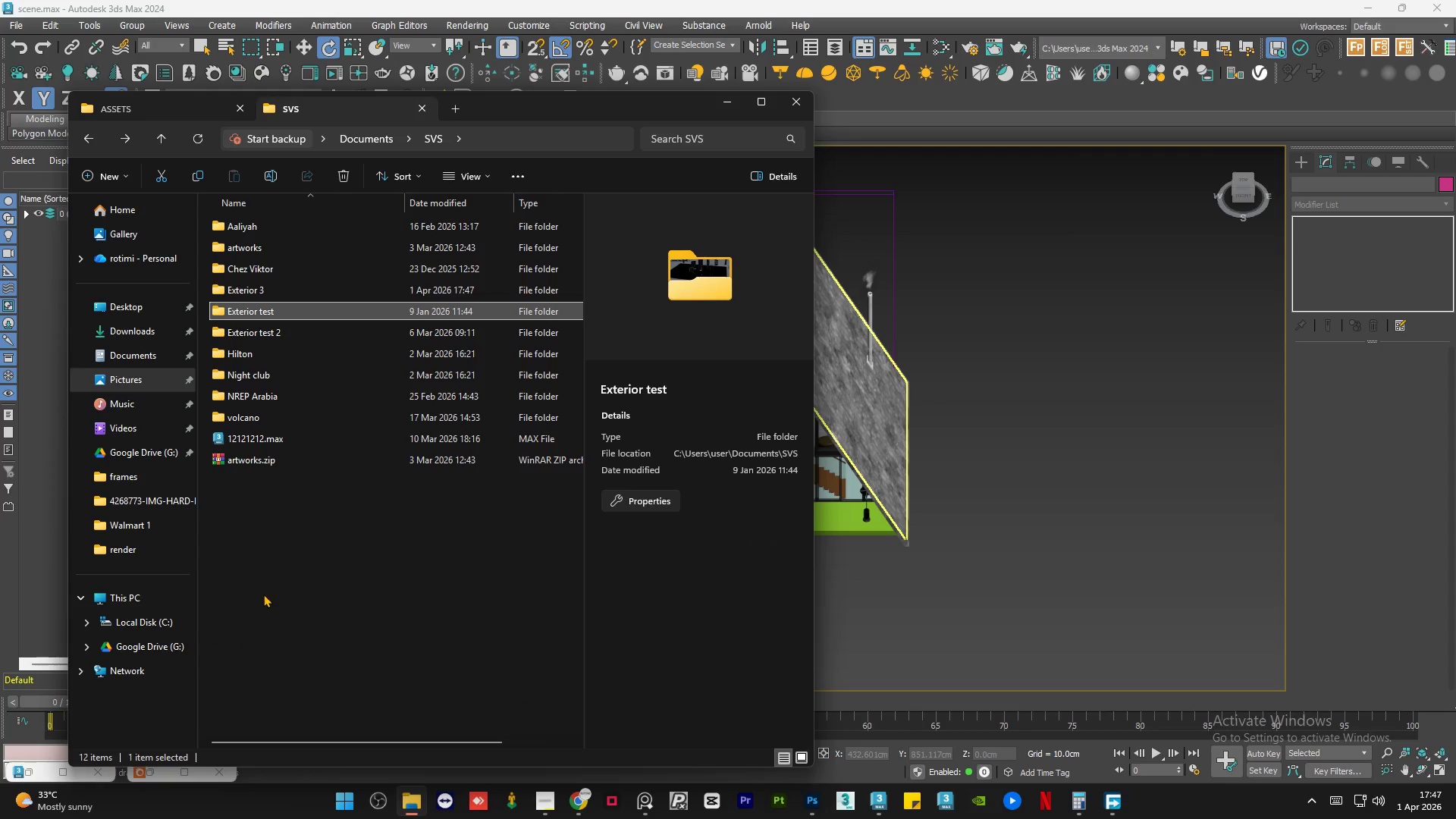 
left_click([346, 622])
 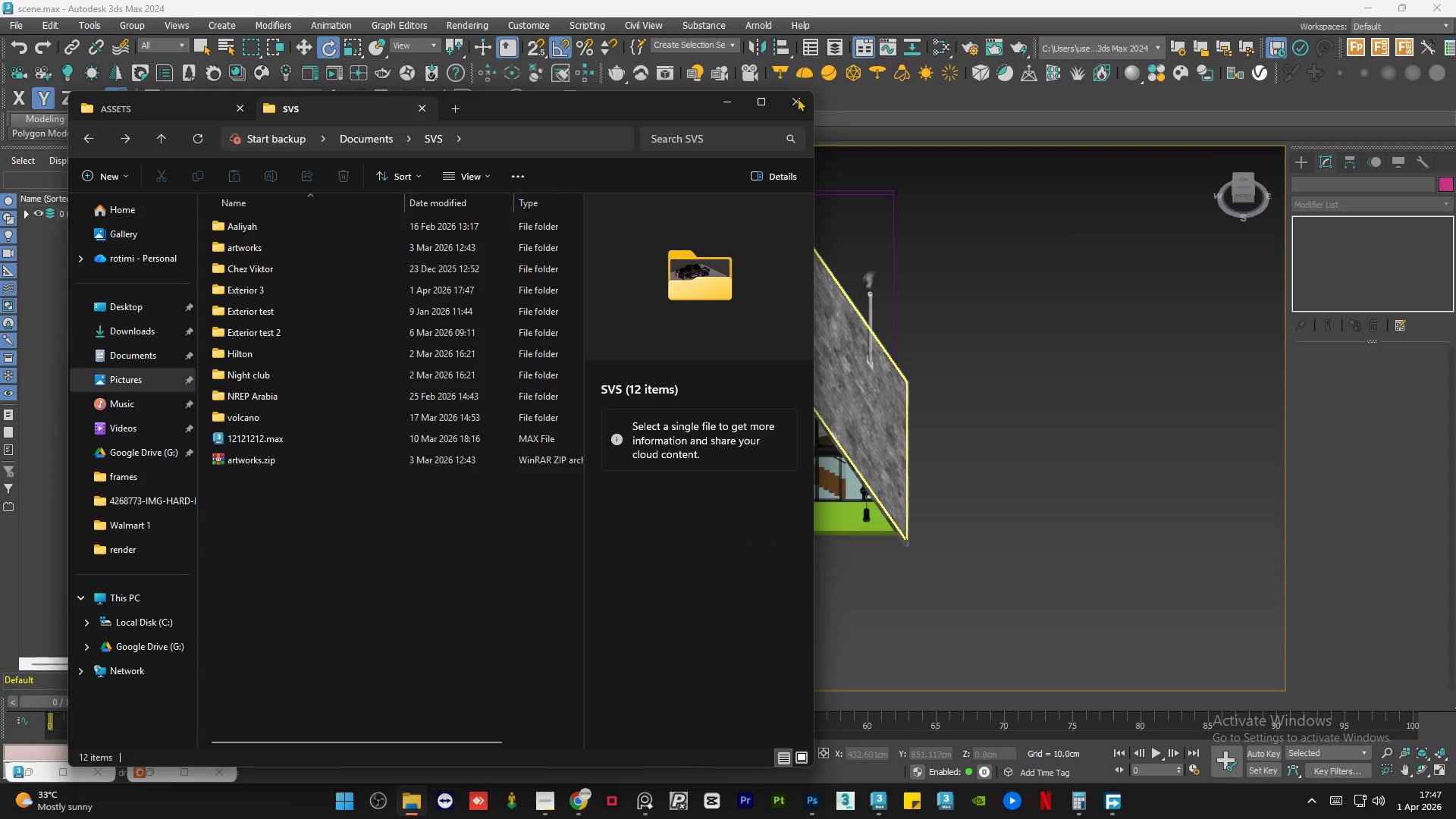 
left_click([723, 102])
 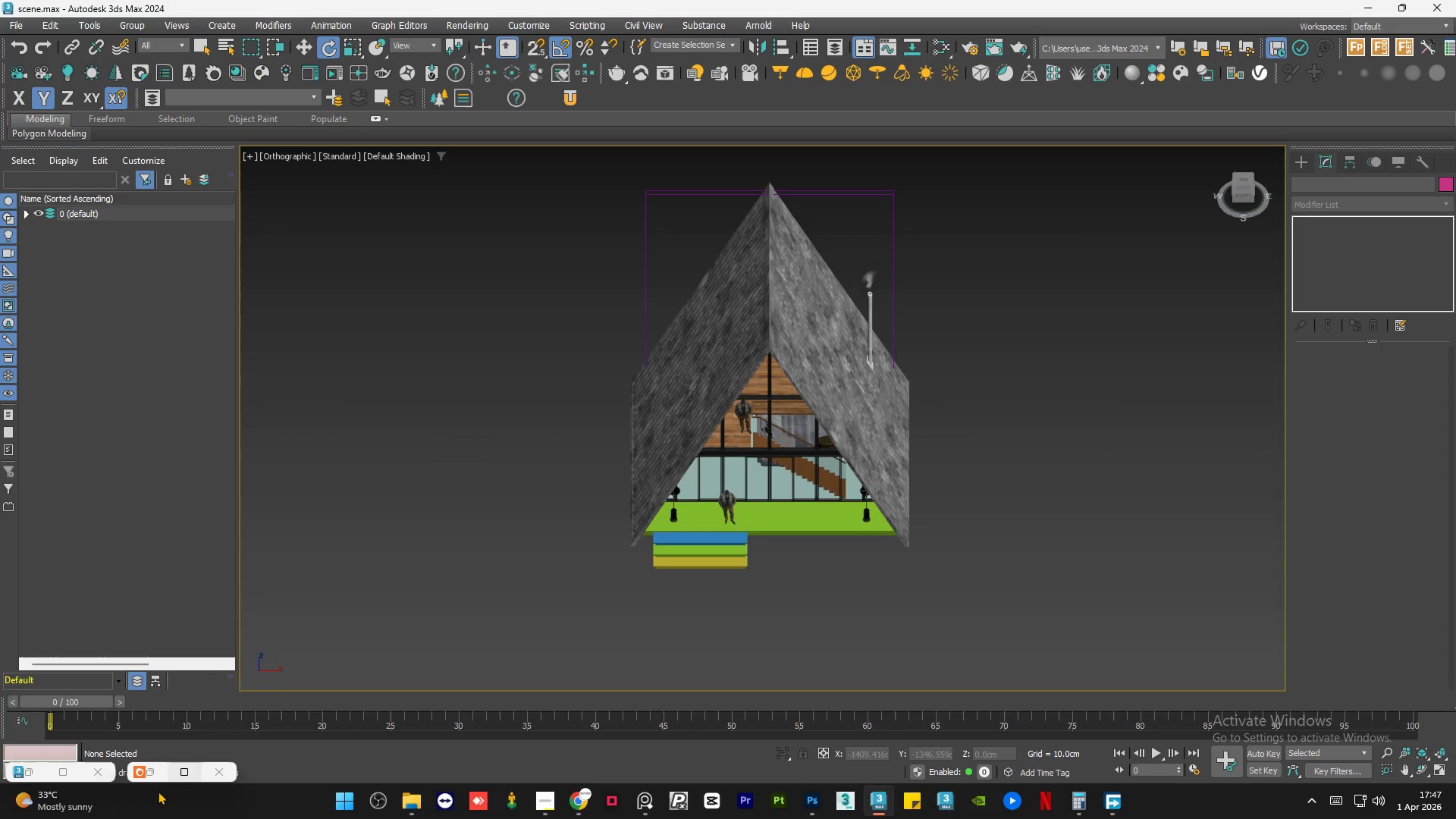 
left_click([158, 774])
 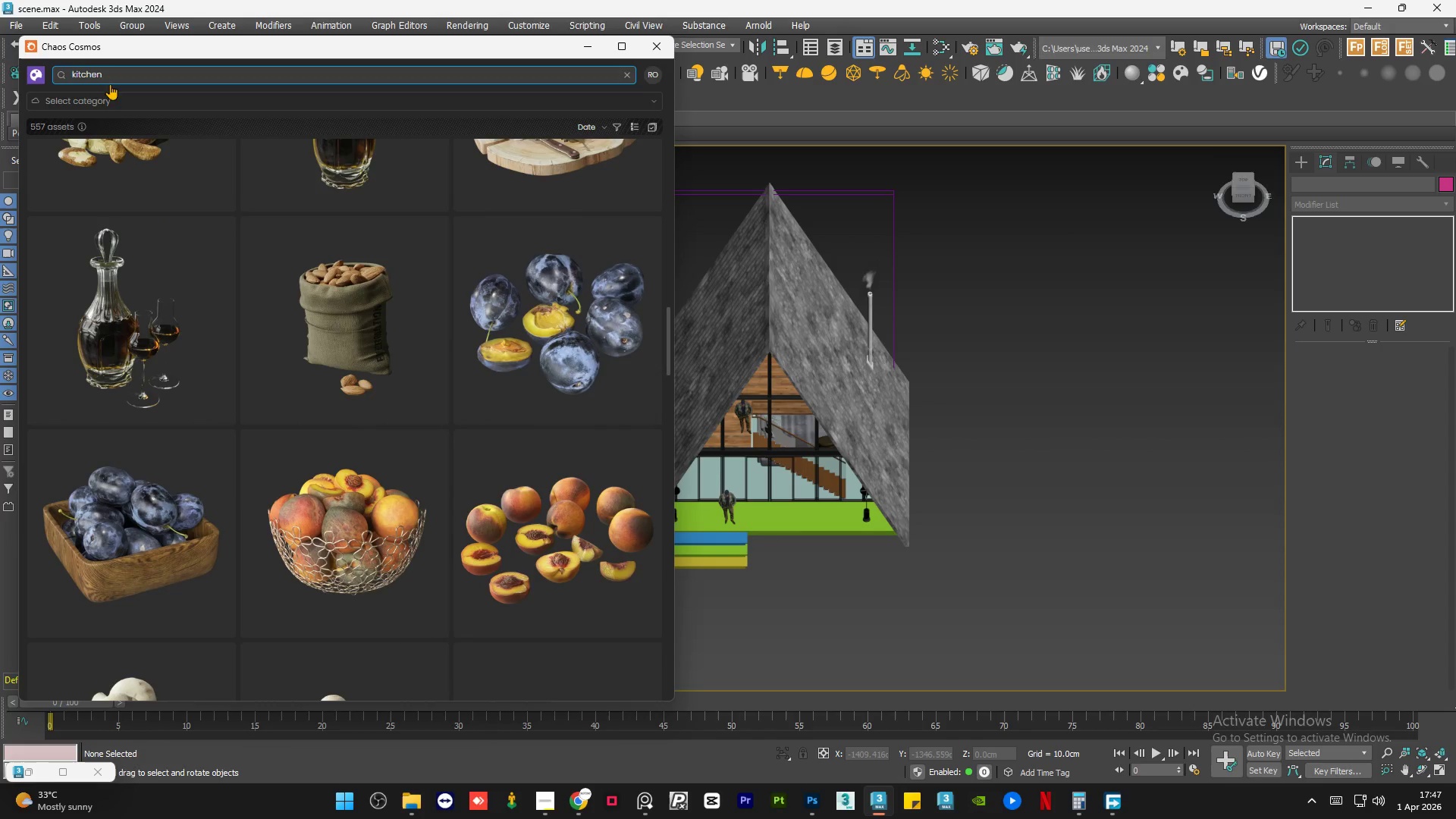 
left_click([112, 95])
 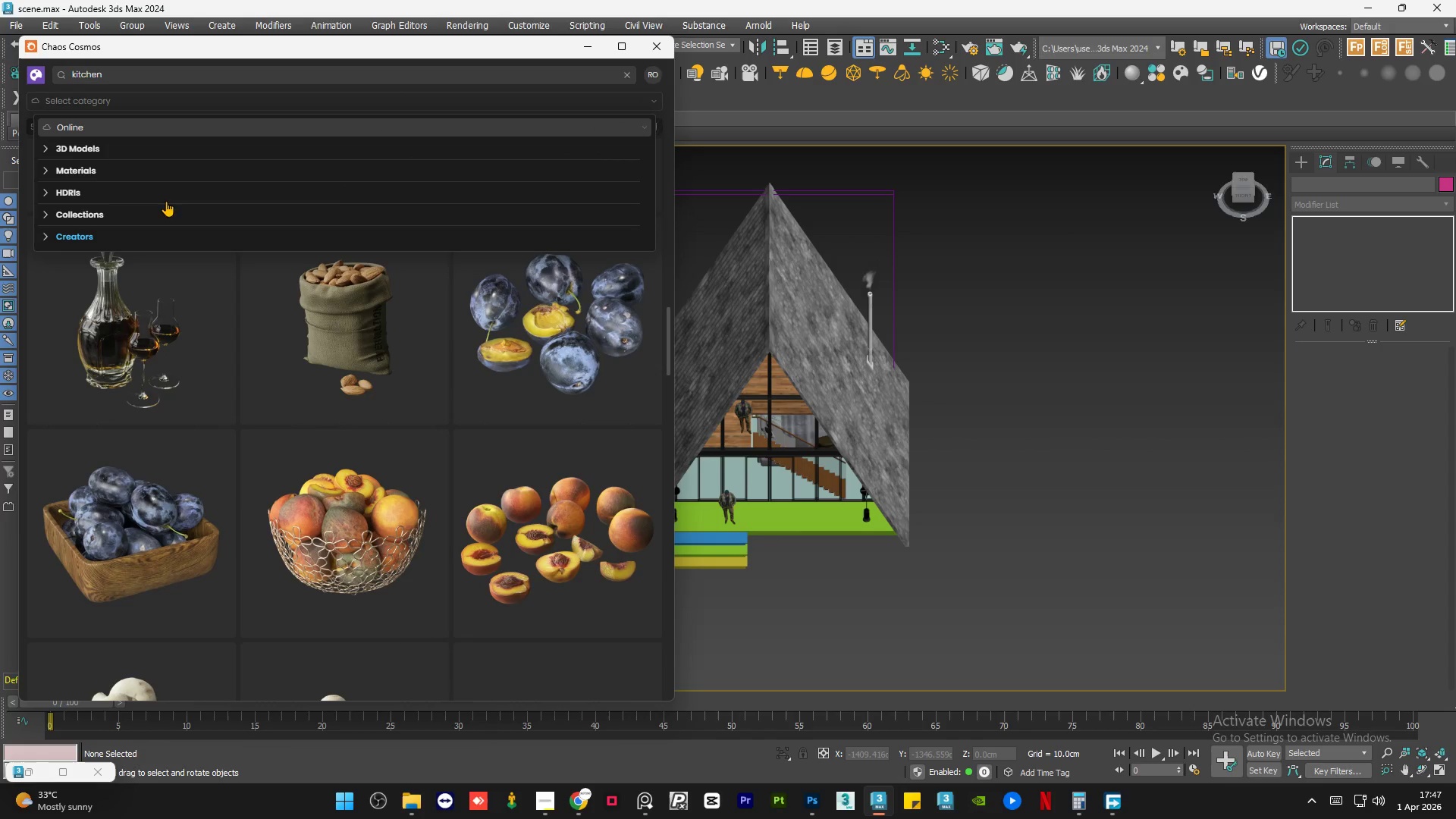 
left_click([124, 164])
 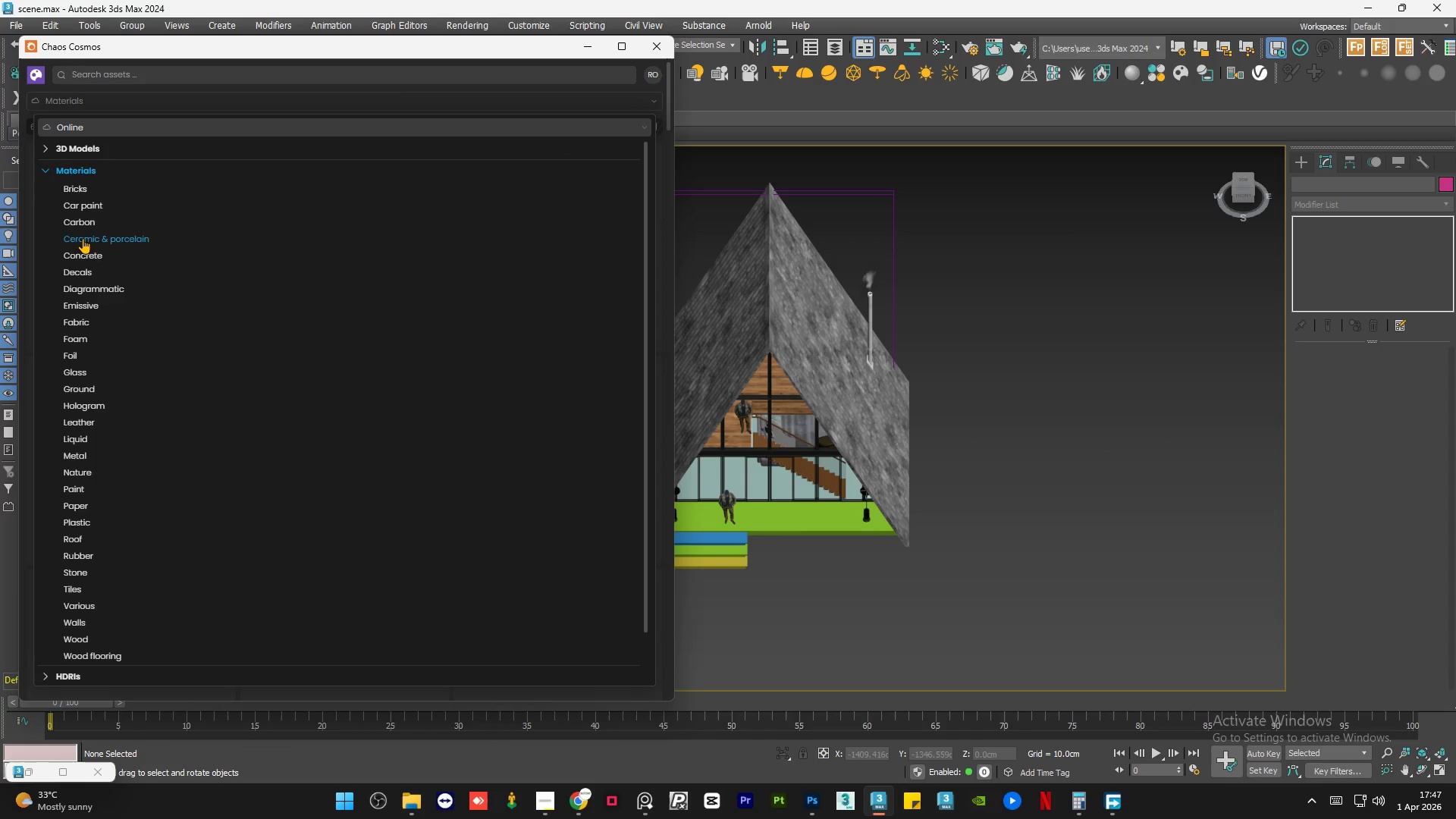 
left_click([93, 253])
 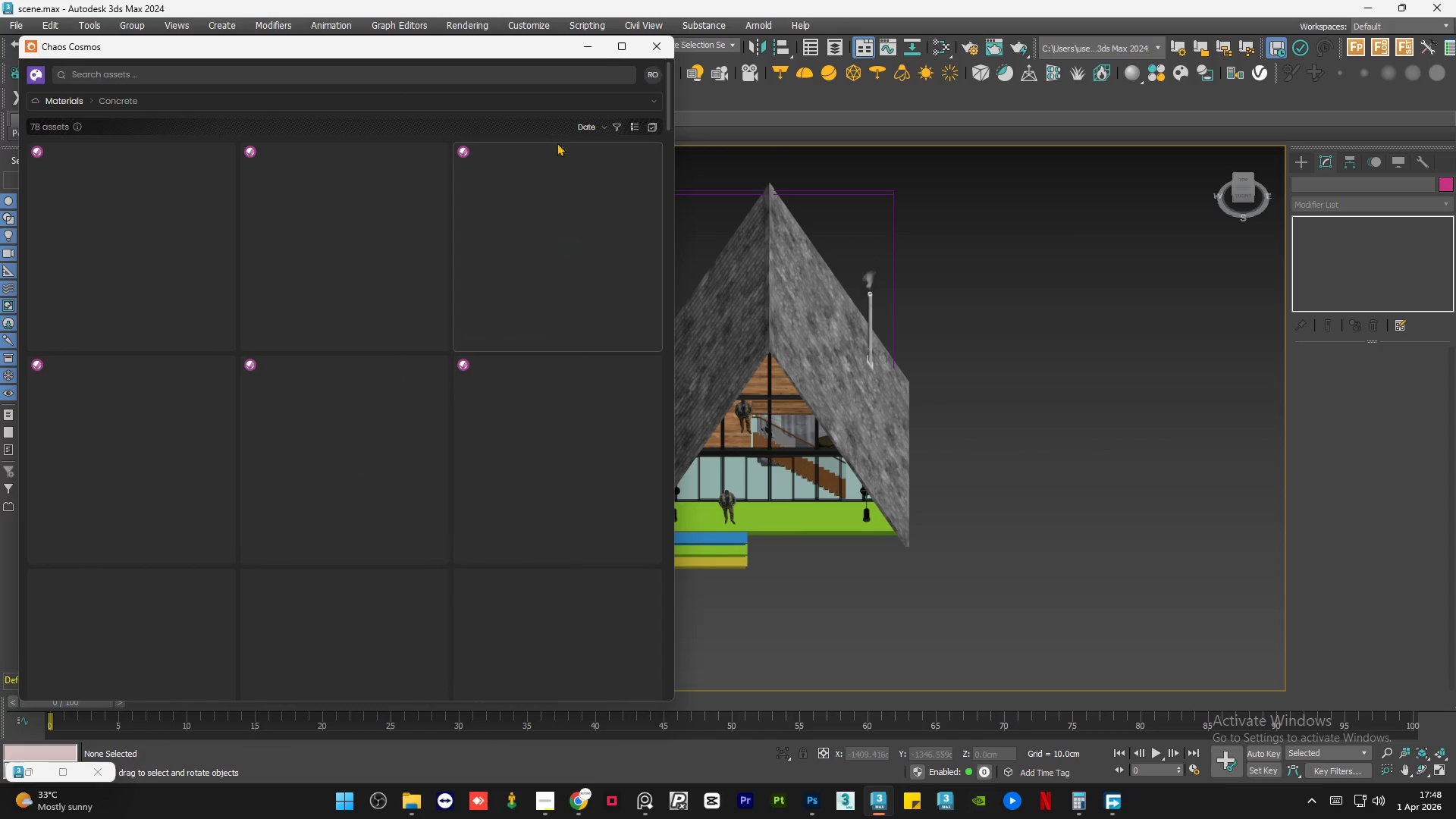 
left_click([617, 126])
 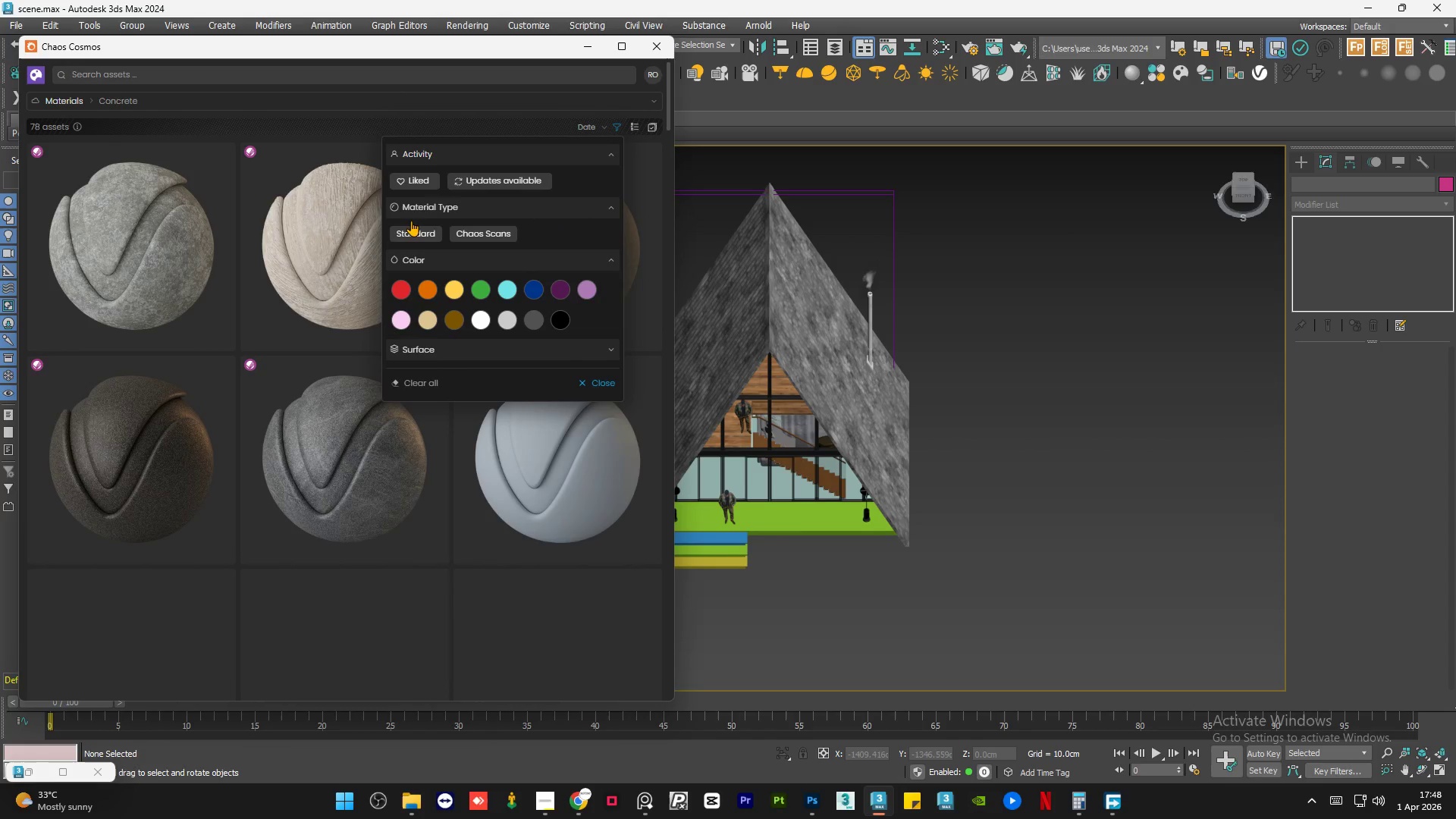 
left_click([421, 234])
 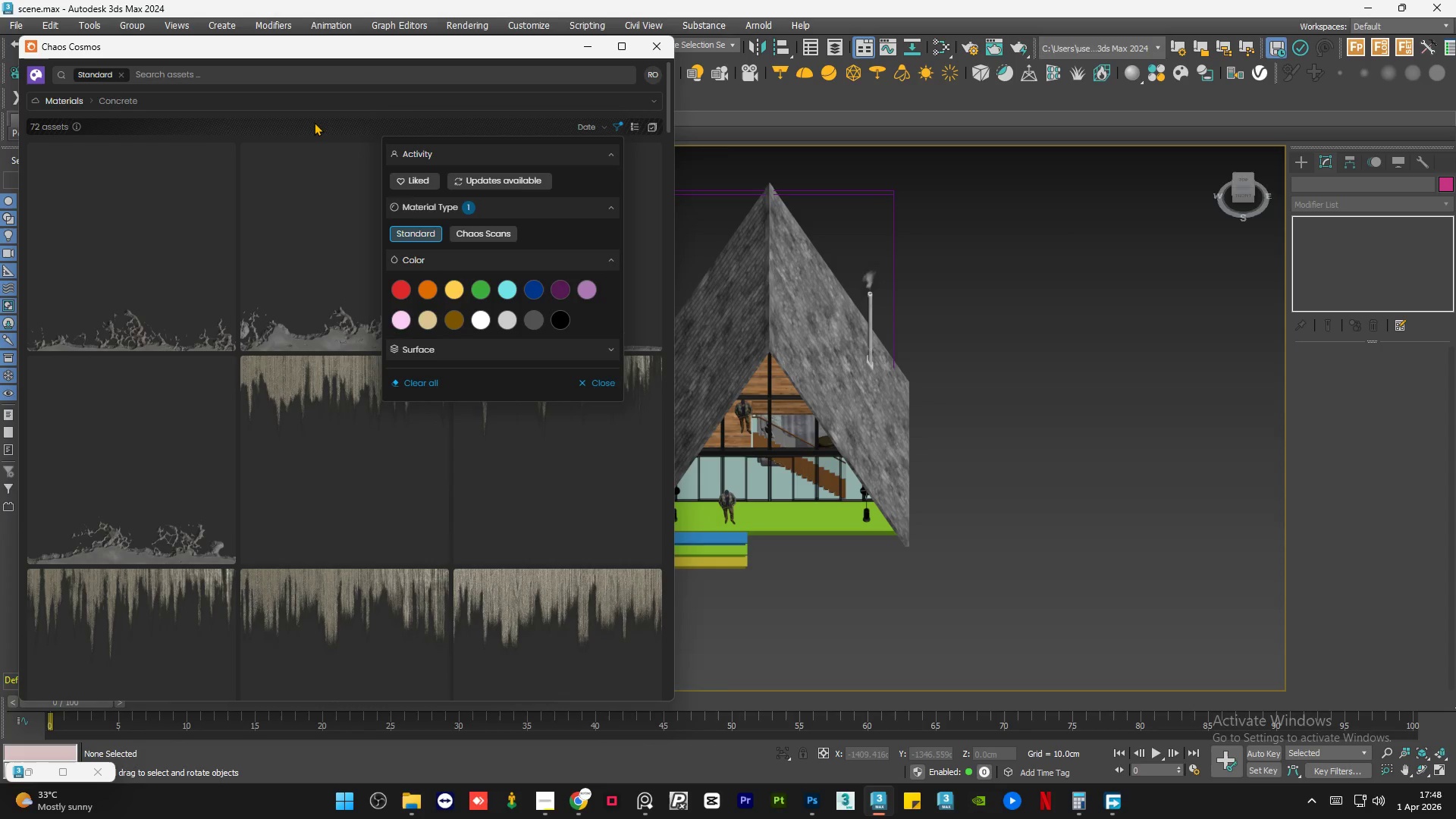 
left_click([314, 122])
 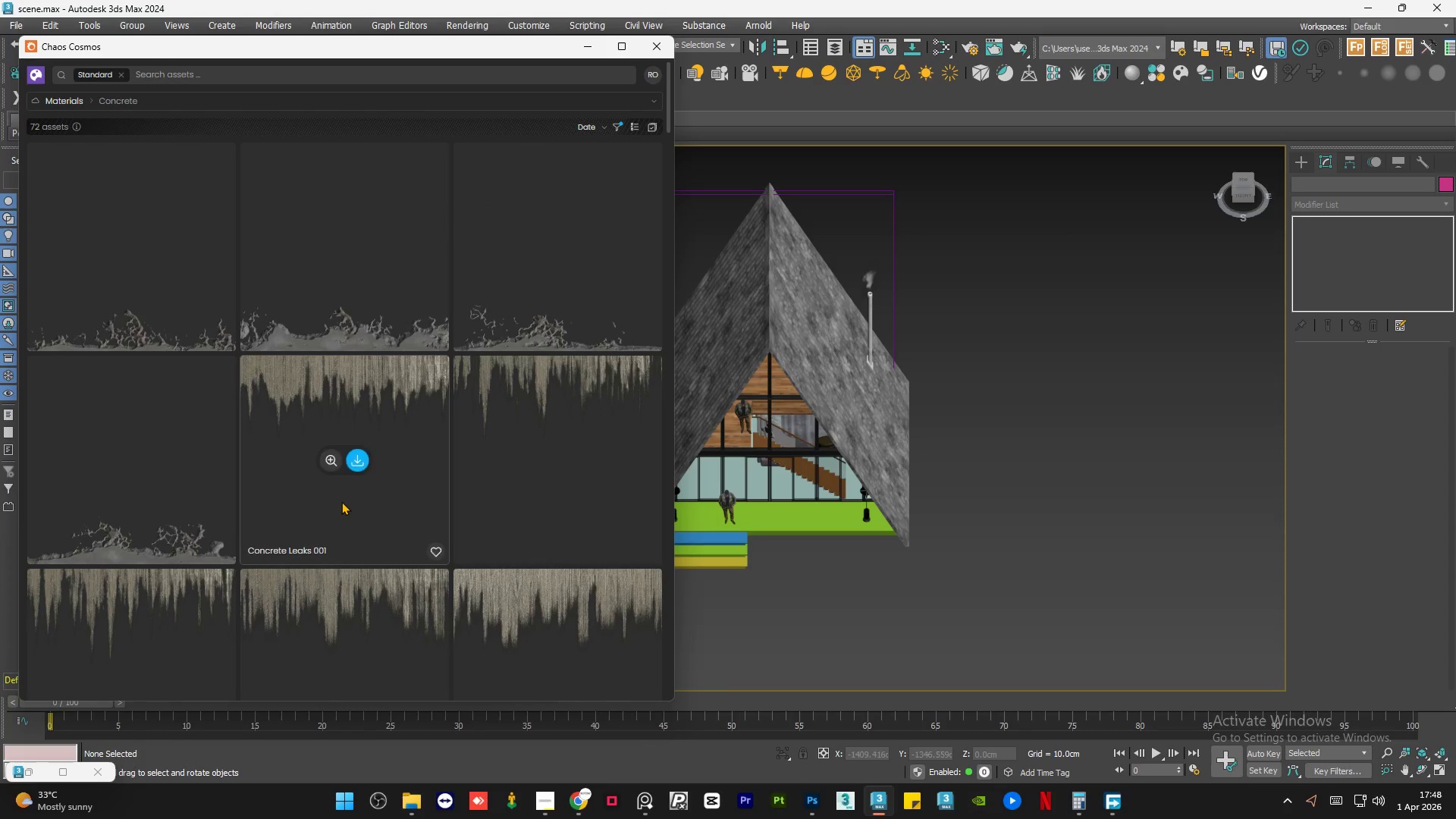 
wait(7.48)
 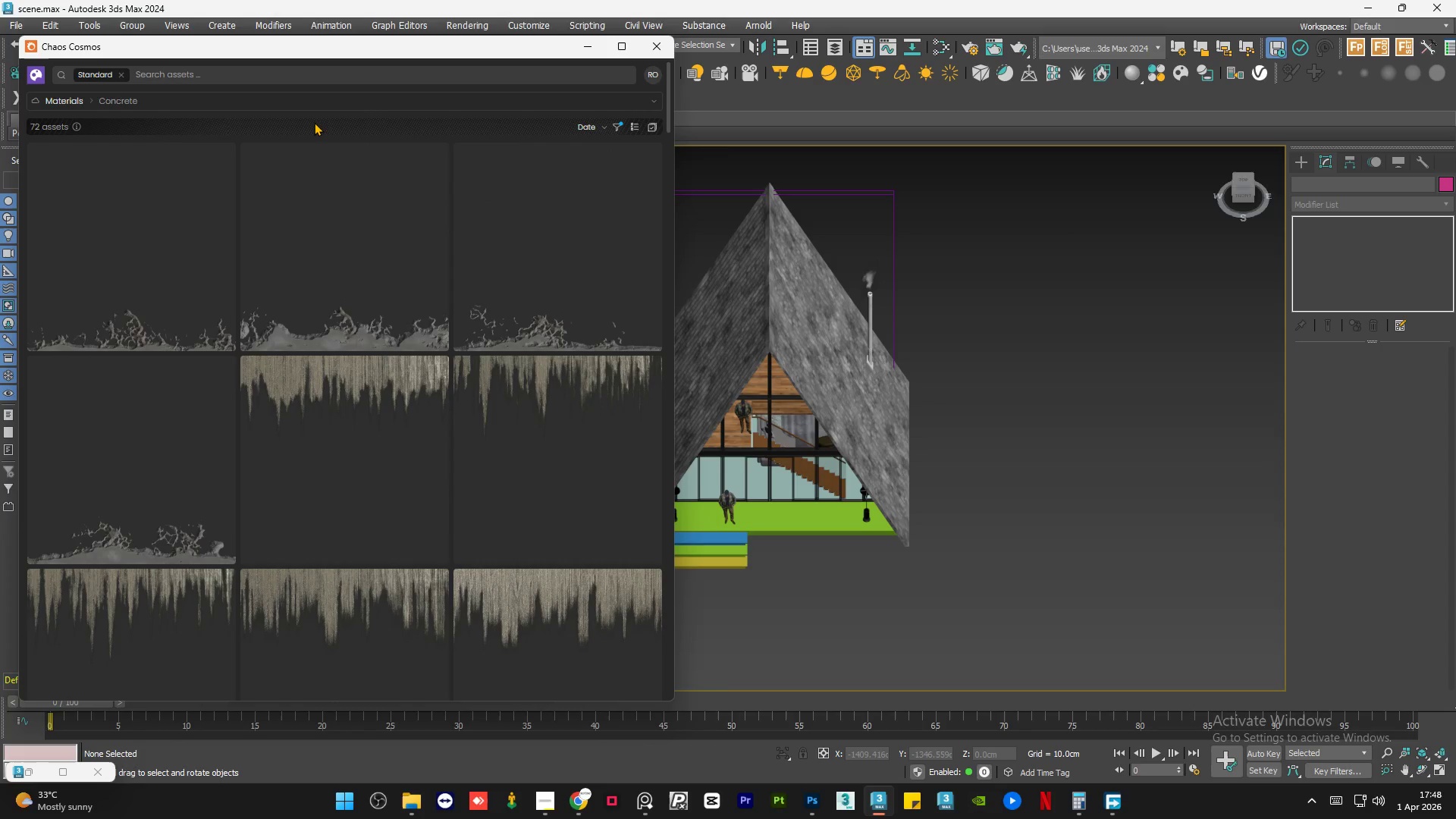 
scroll: coordinate [378, 337], scroll_direction: down, amount: 10.0
 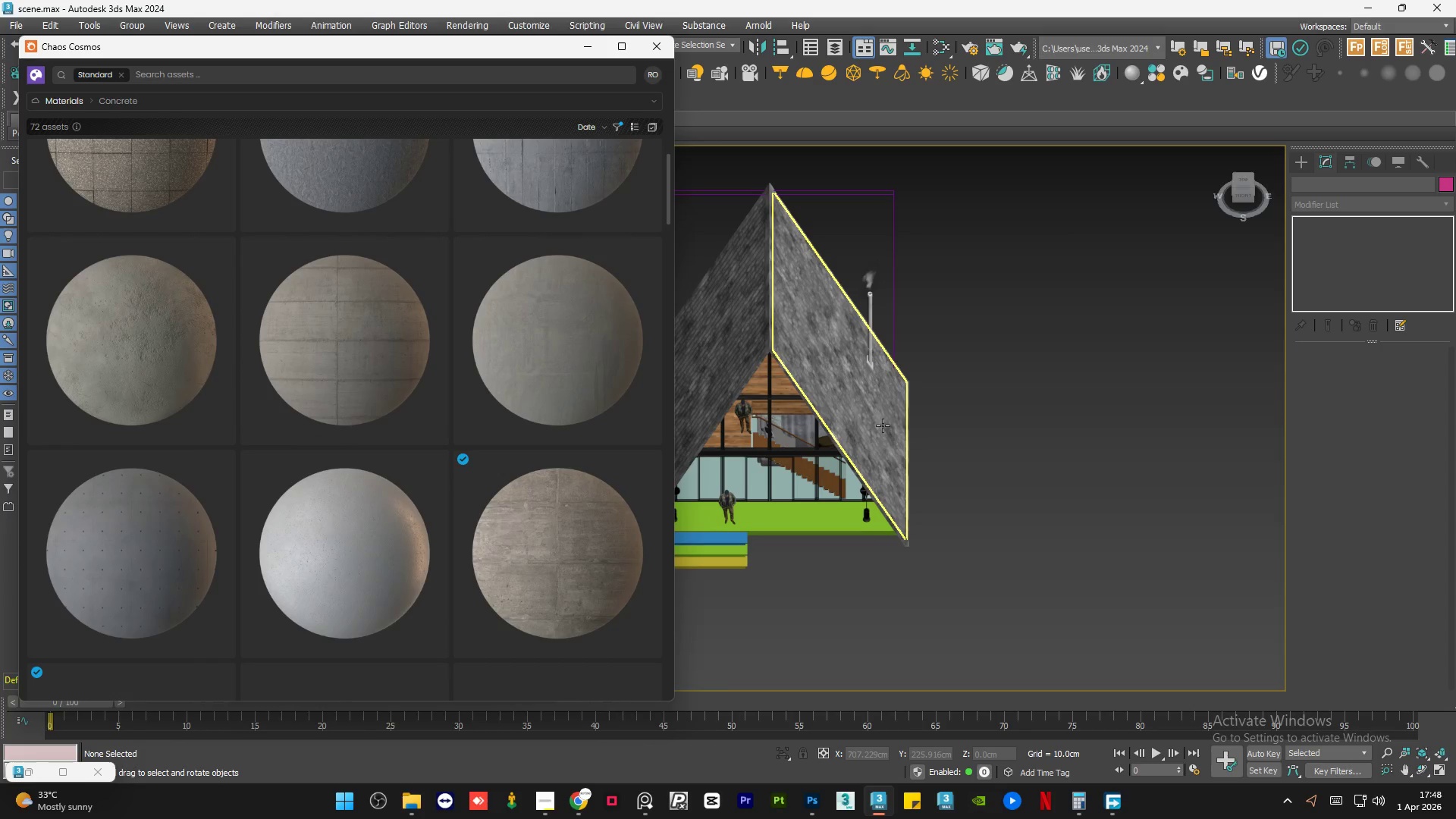 
wait(5.68)
 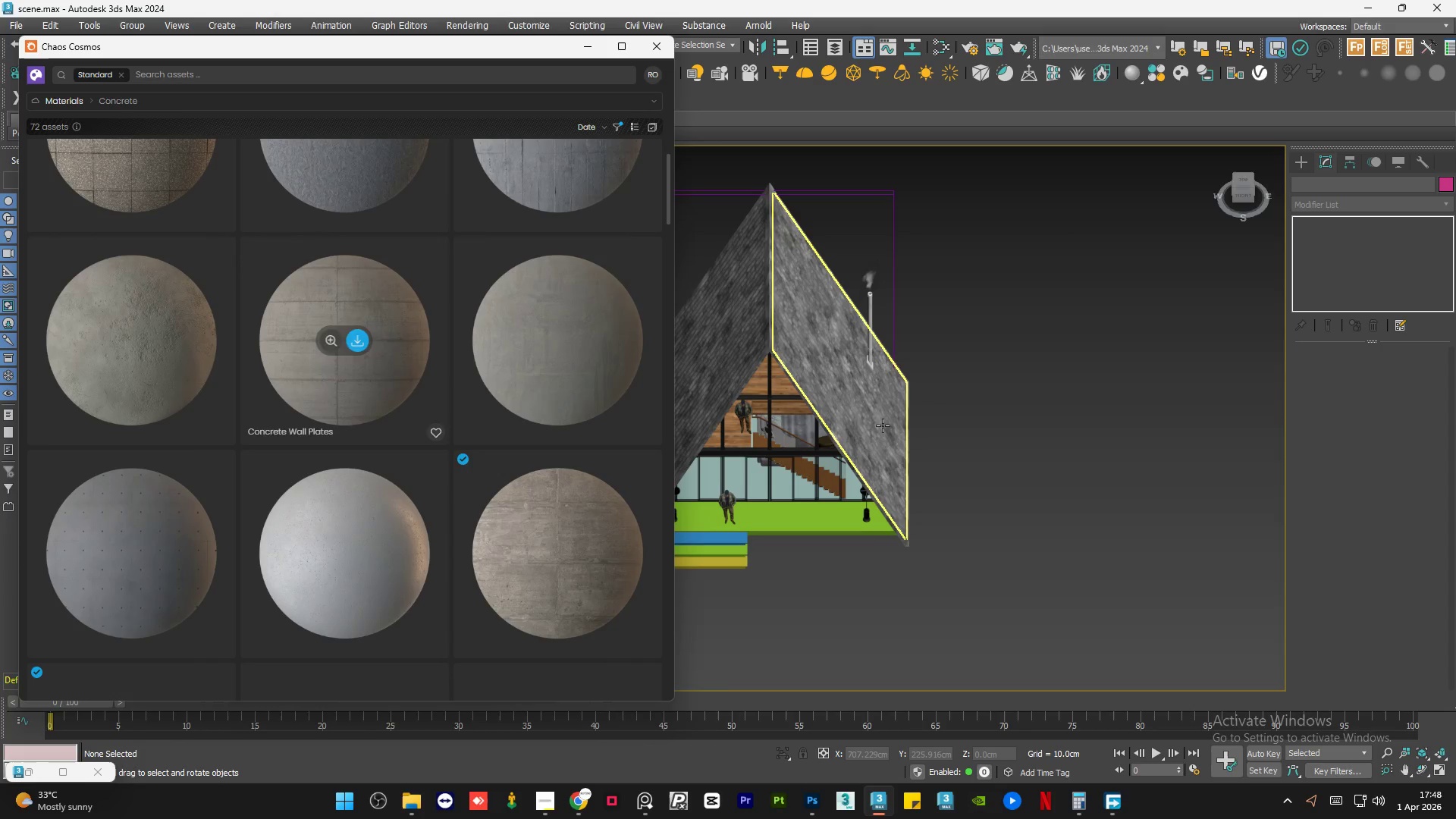 
scroll: coordinate [1038, 429], scroll_direction: down, amount: 2.0
 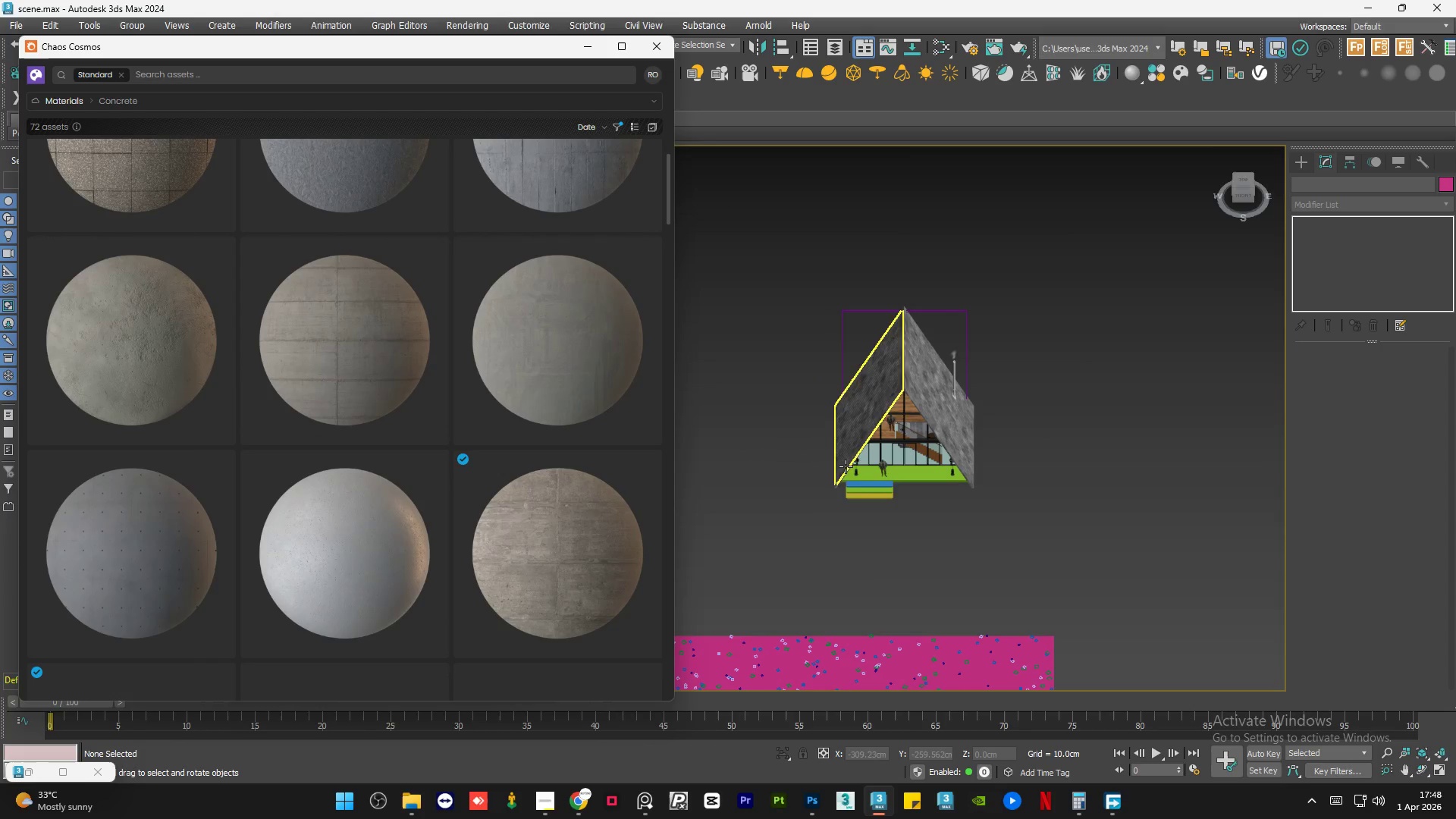 
scroll: coordinate [883, 485], scroll_direction: up, amount: 5.0
 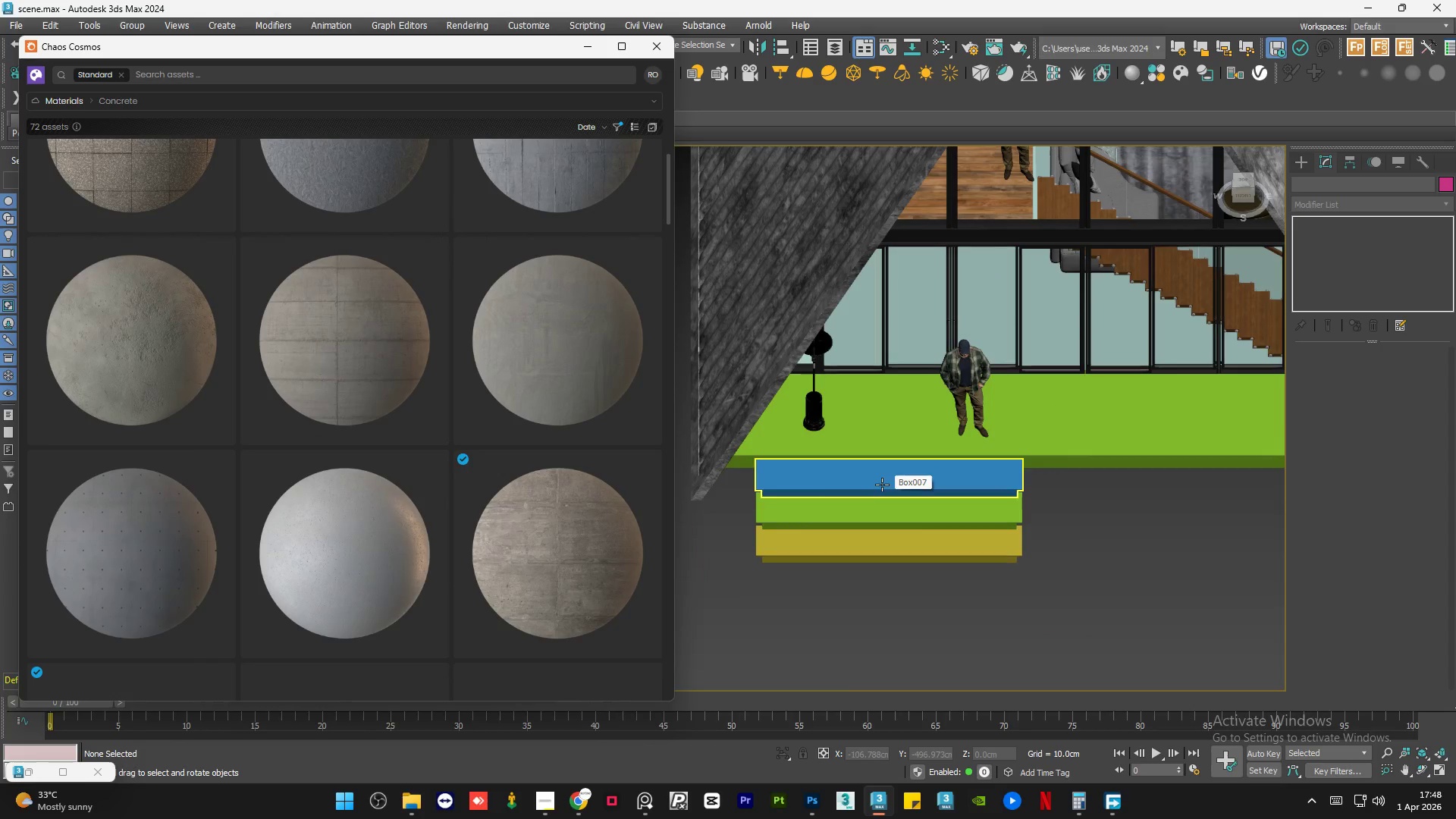 
mouse_move([464, 422])
 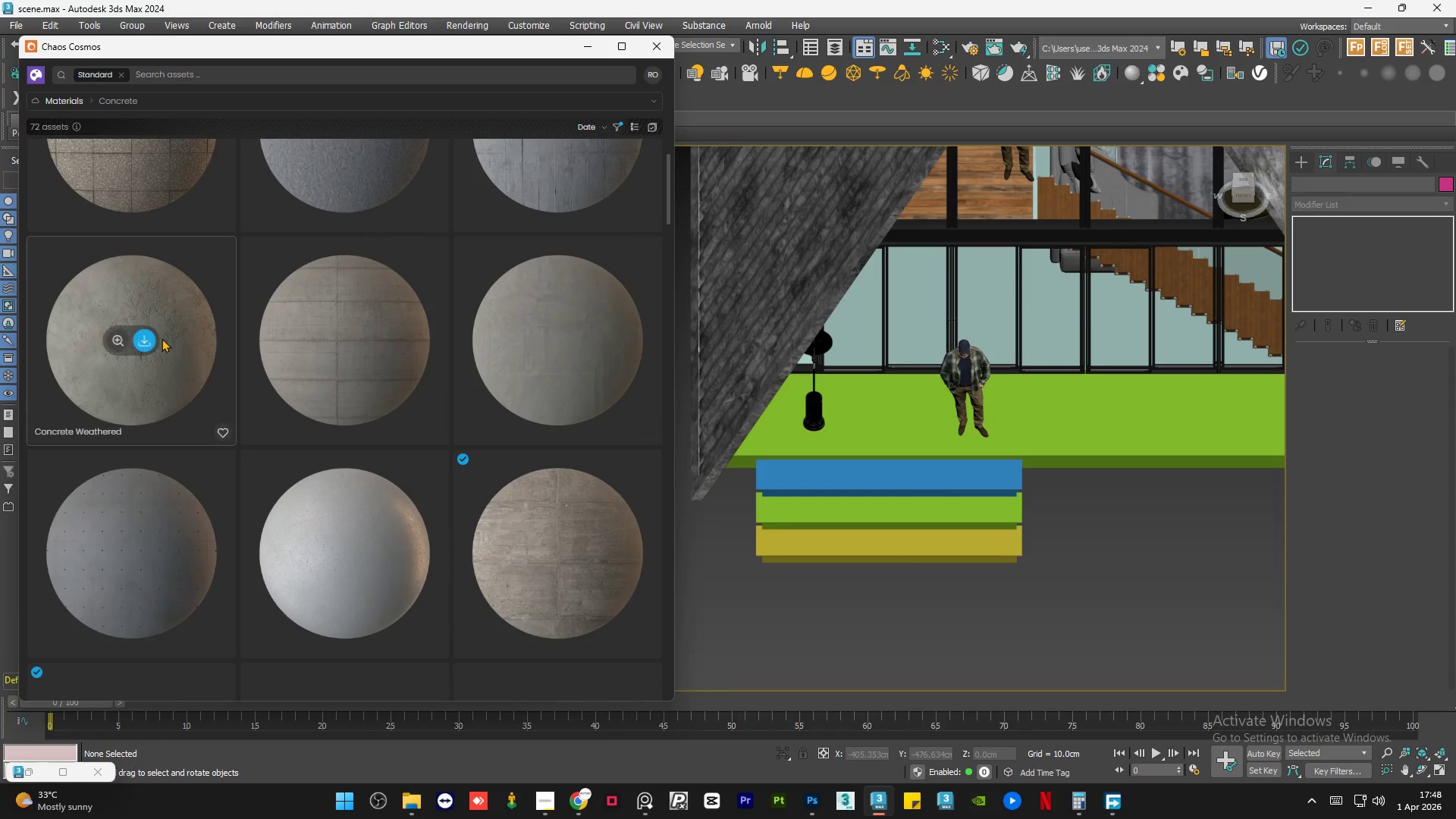 
scroll: coordinate [158, 338], scroll_direction: up, amount: 2.0
 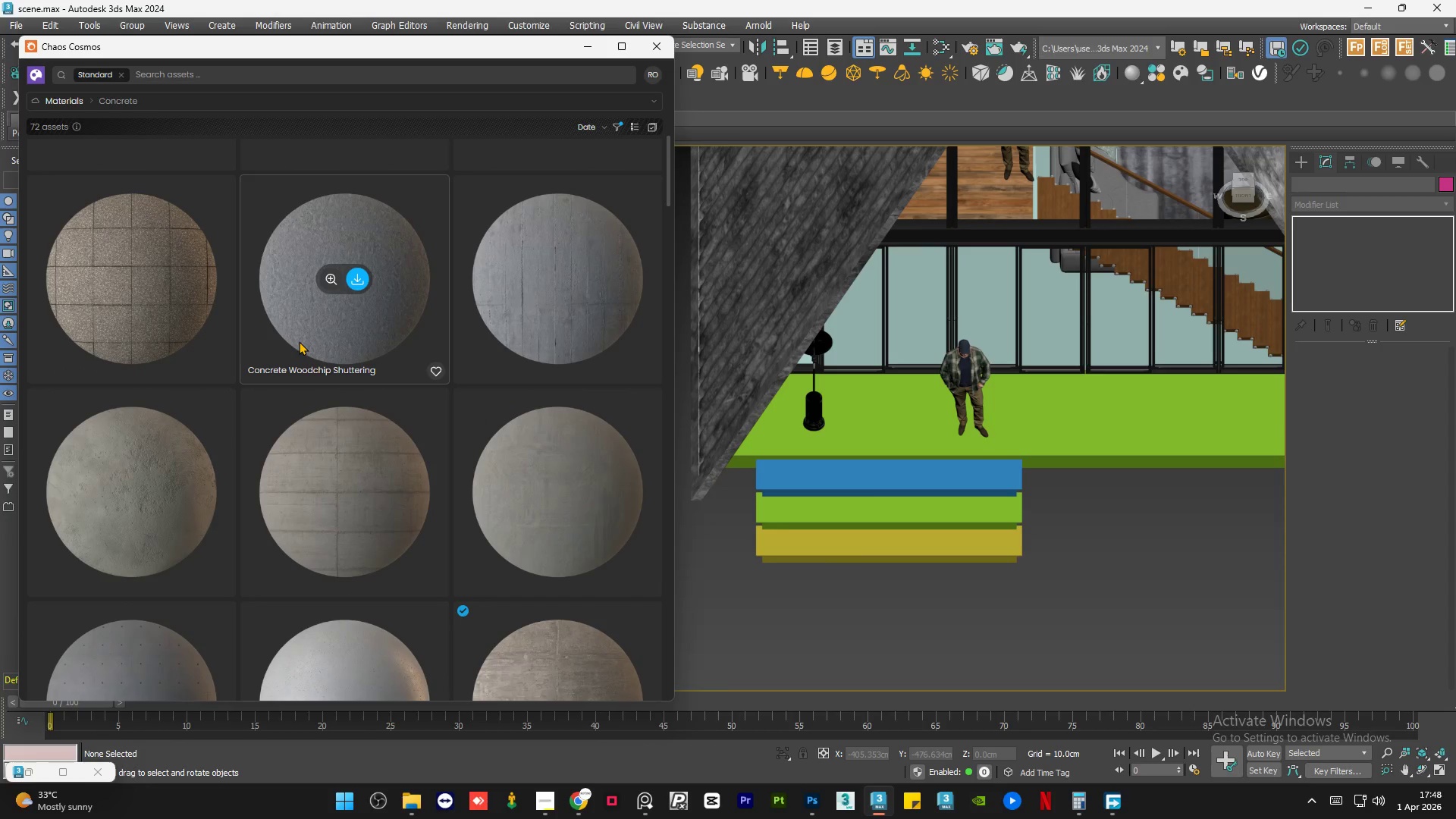 
scroll: coordinate [372, 384], scroll_direction: down, amount: 34.0
 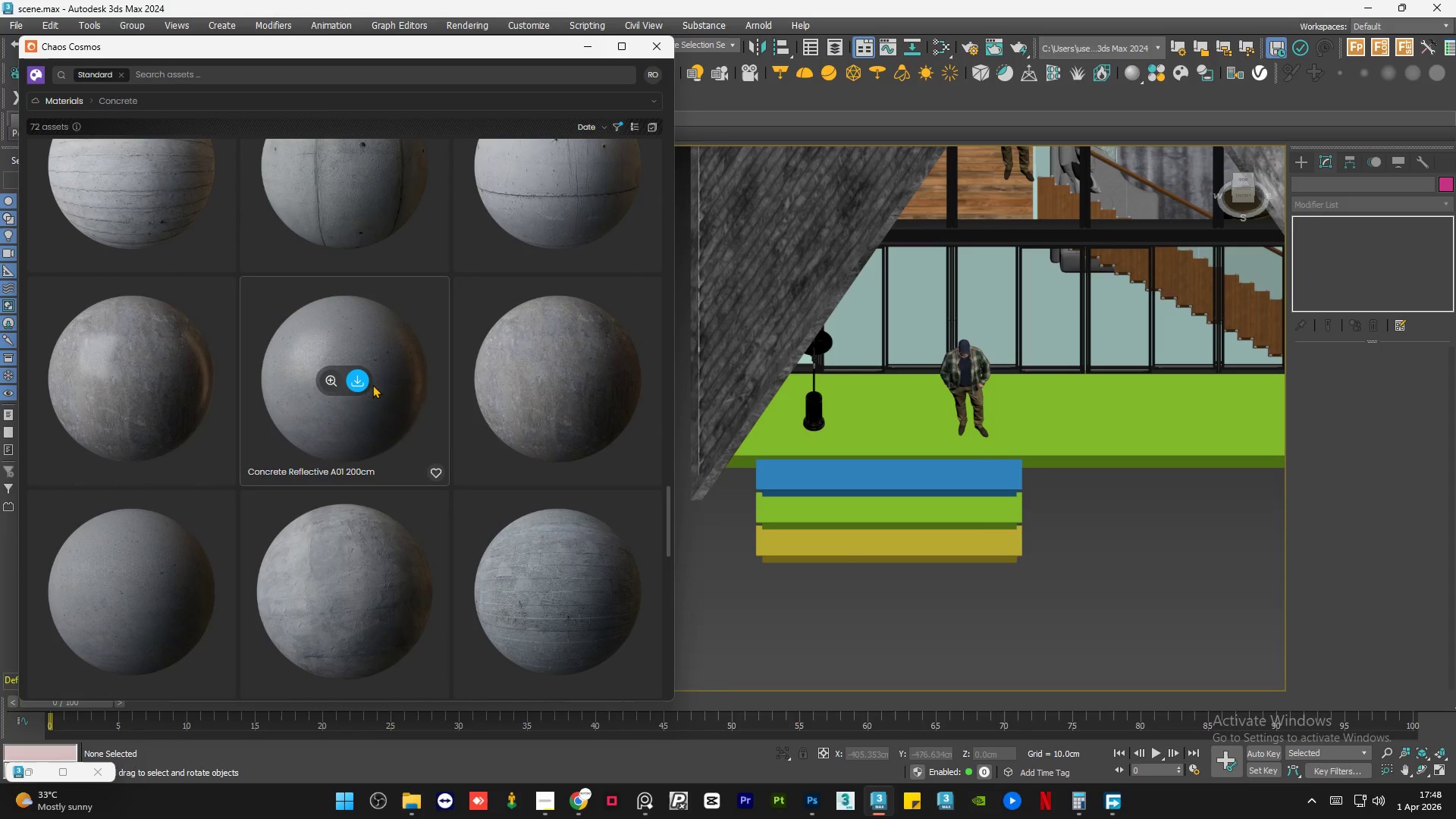 
scroll: coordinate [372, 384], scroll_direction: up, amount: 4.0
 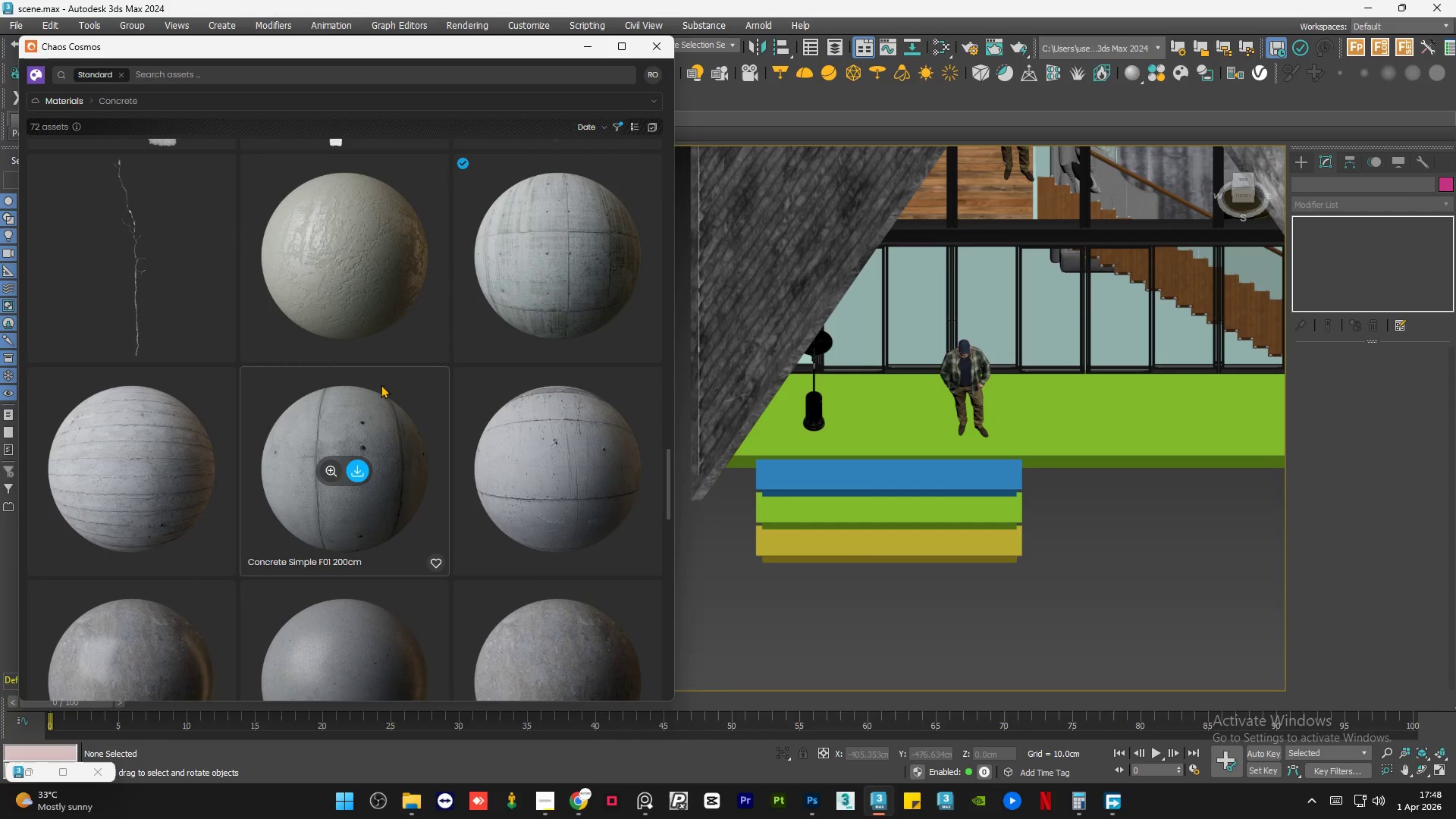 
scroll: coordinate [221, 408], scroll_direction: down, amount: 19.0
 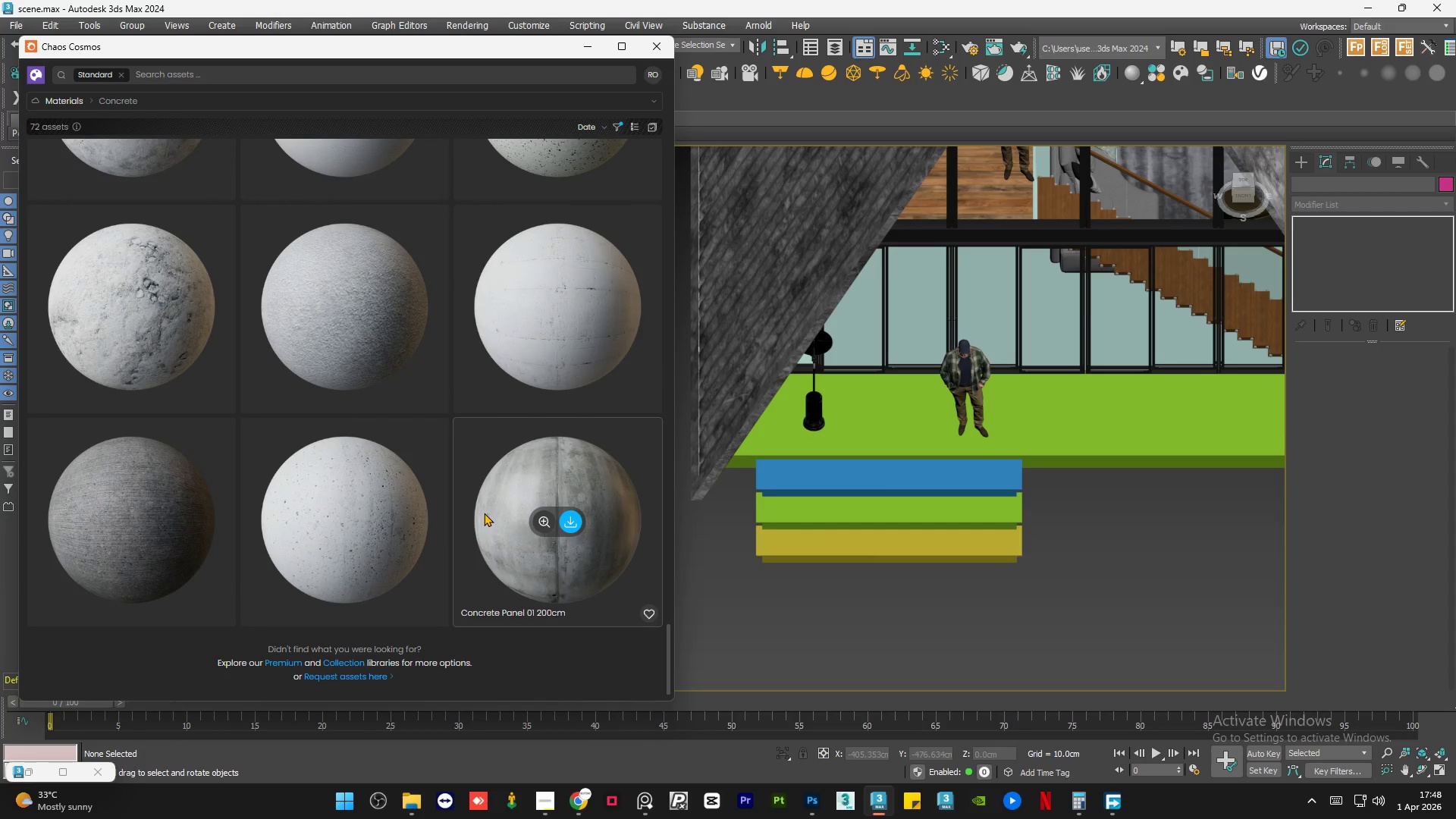 
scroll: coordinate [385, 469], scroll_direction: up, amount: 13.0
 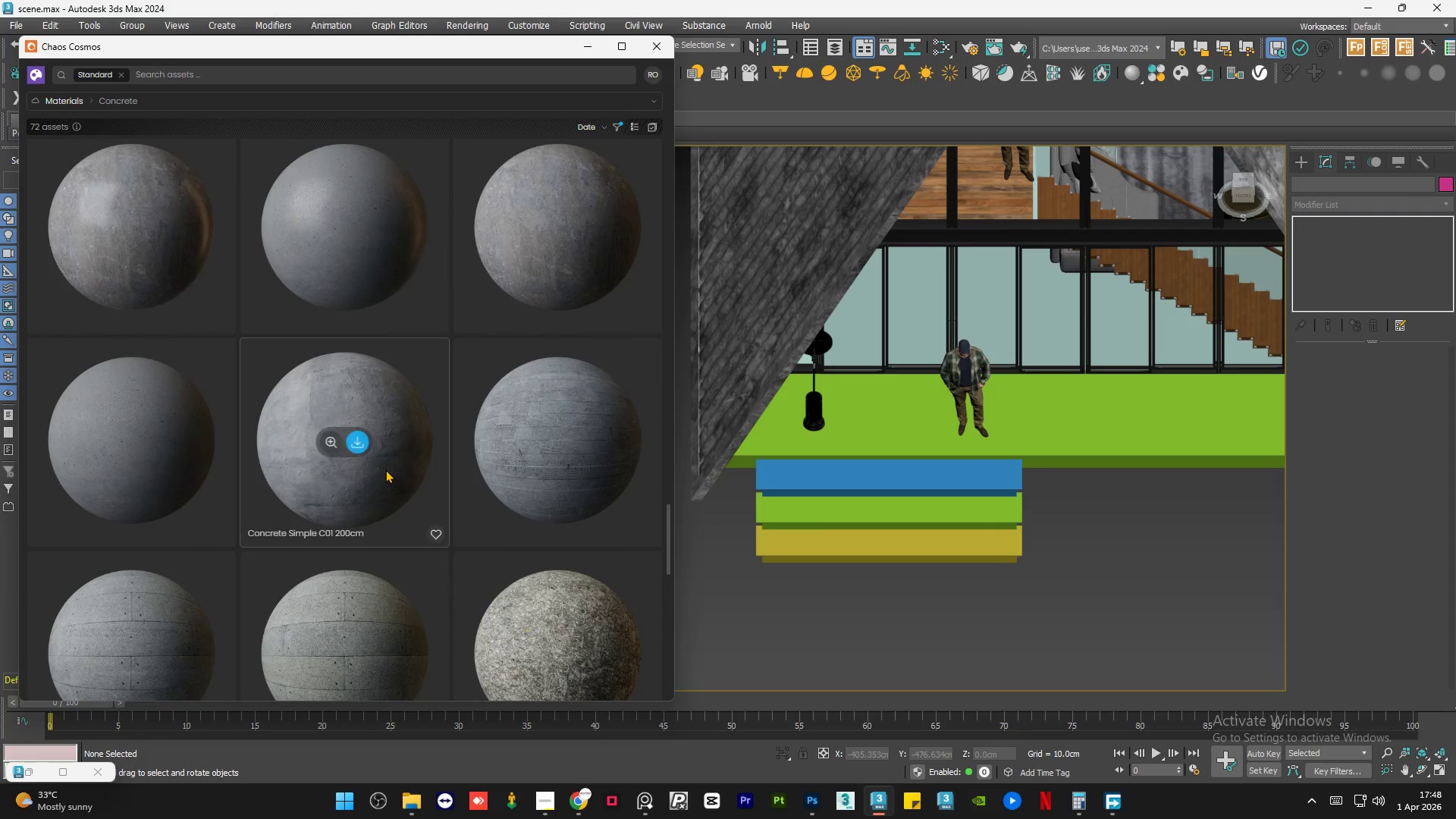 
scroll: coordinate [385, 469], scroll_direction: down, amount: 3.0
 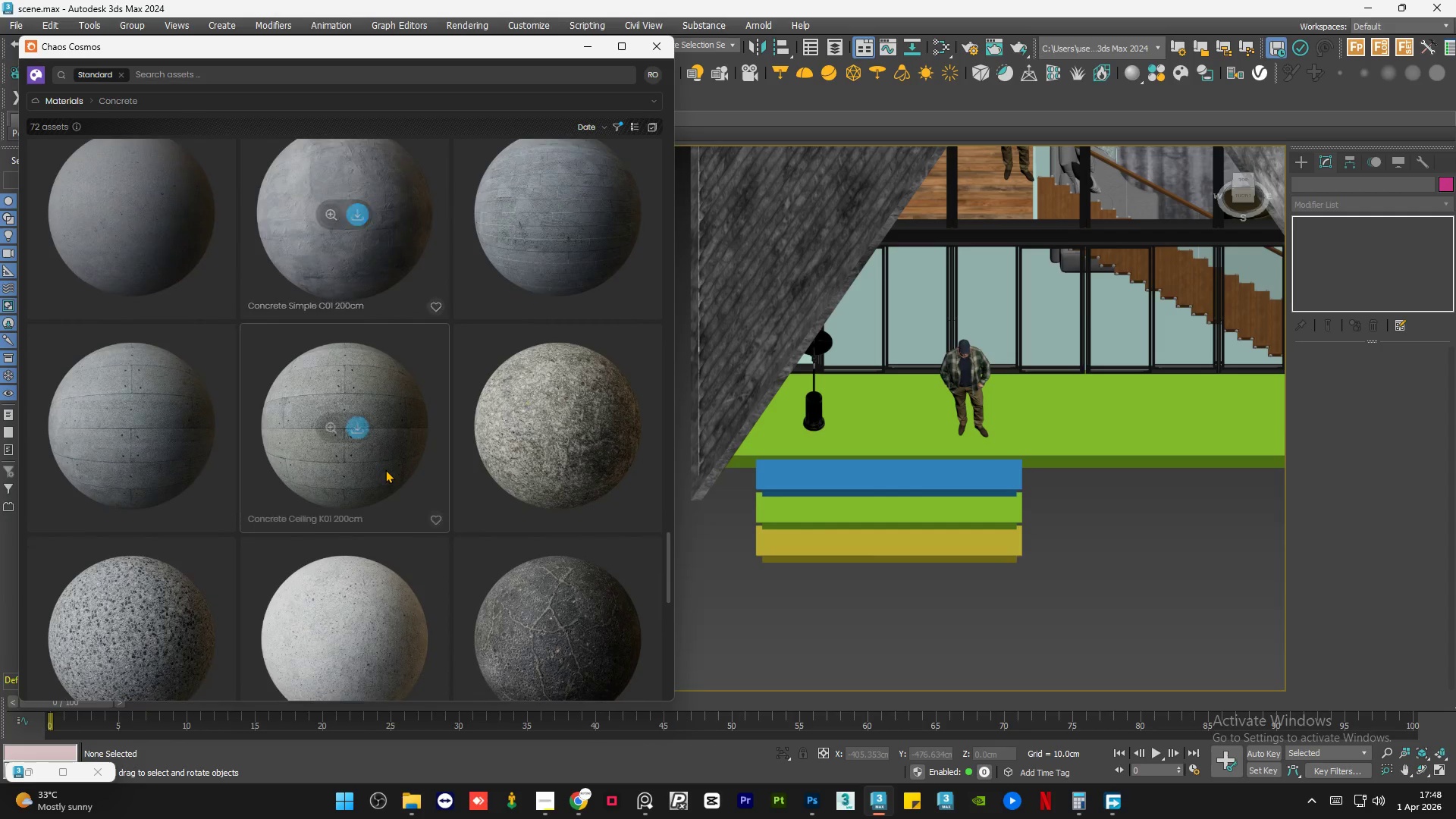 
mouse_move([355, 475])
 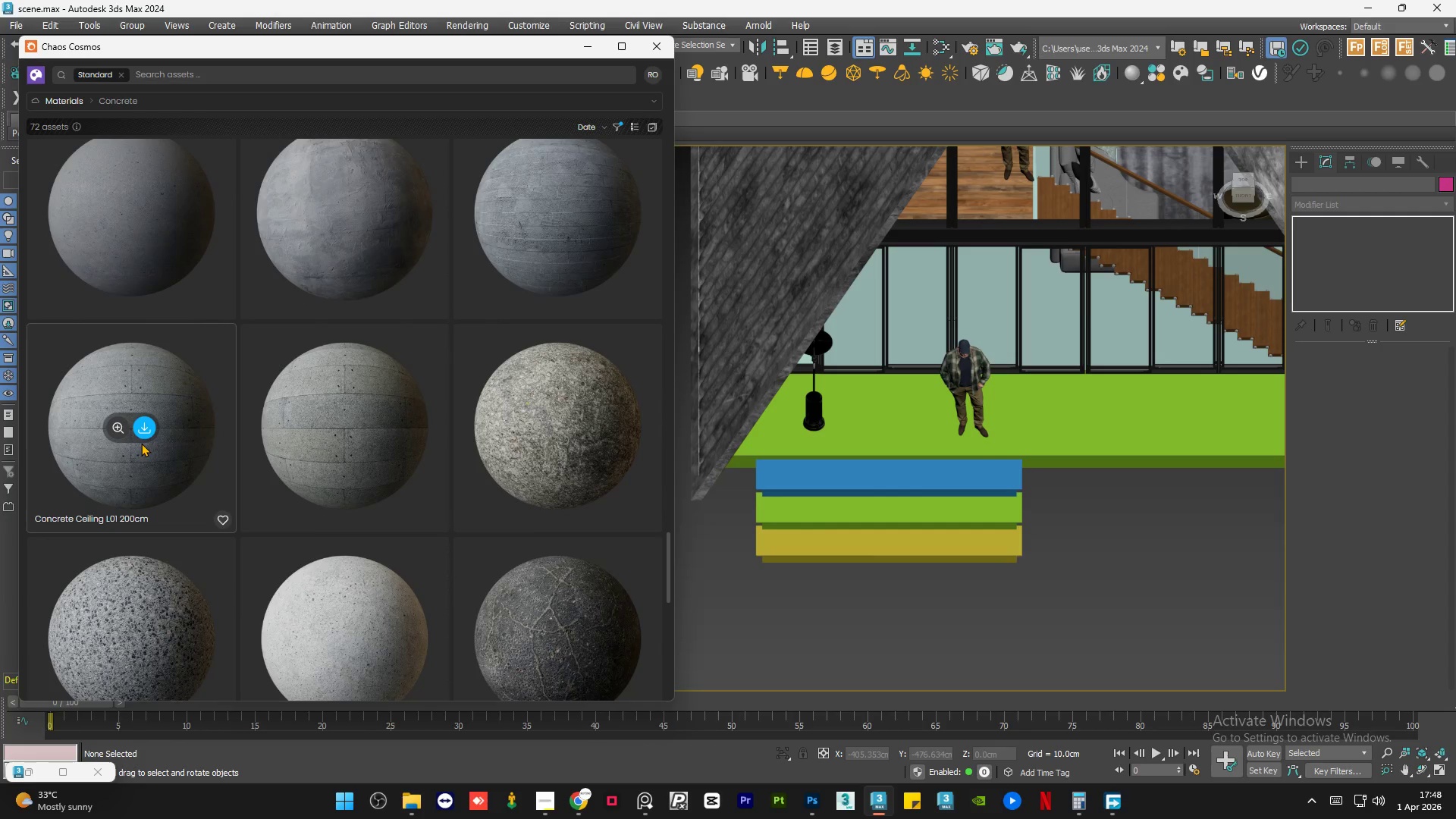 
scroll: coordinate [171, 314], scroll_direction: up, amount: 2.0
 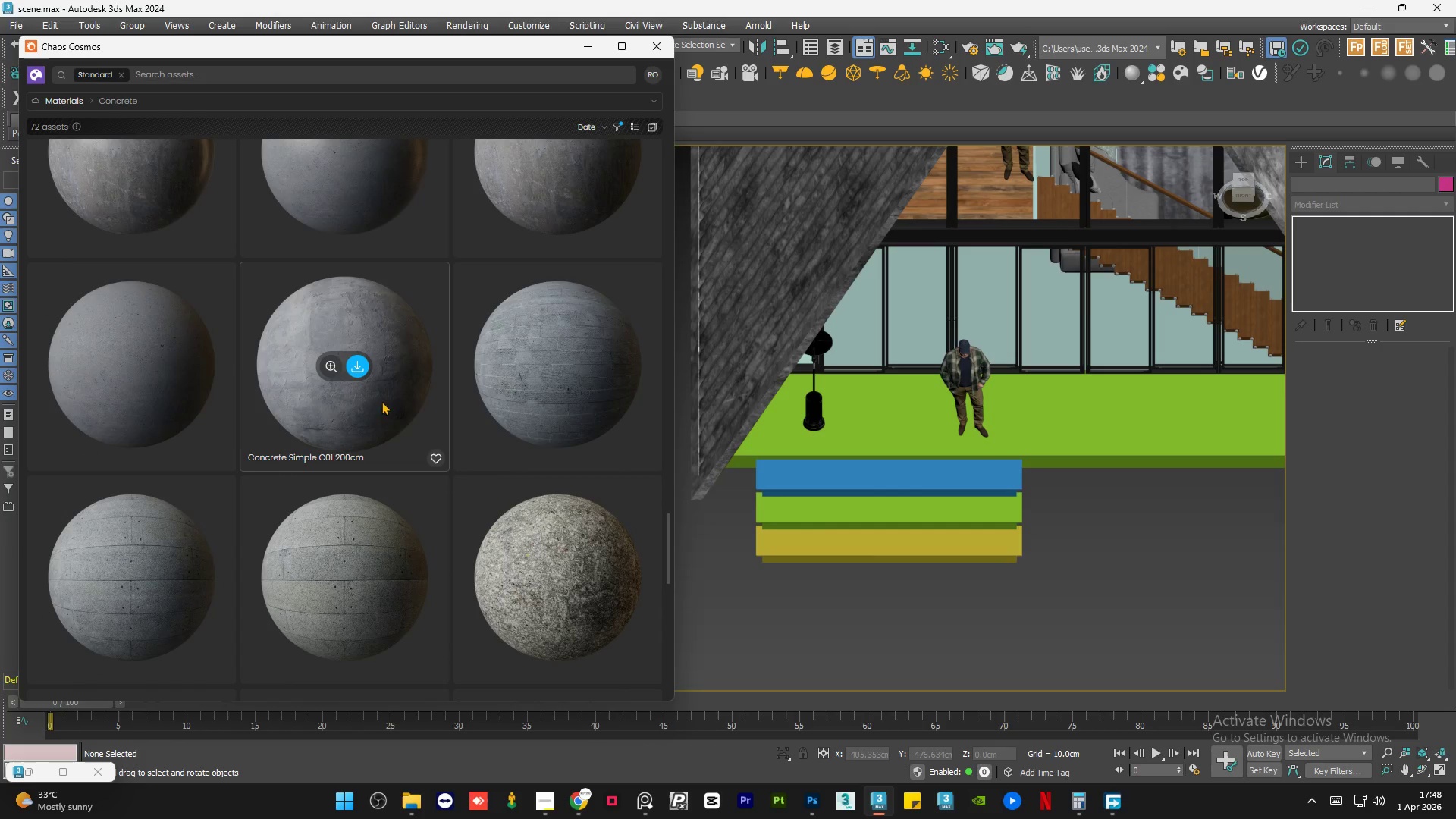 
mouse_move([534, 397])
 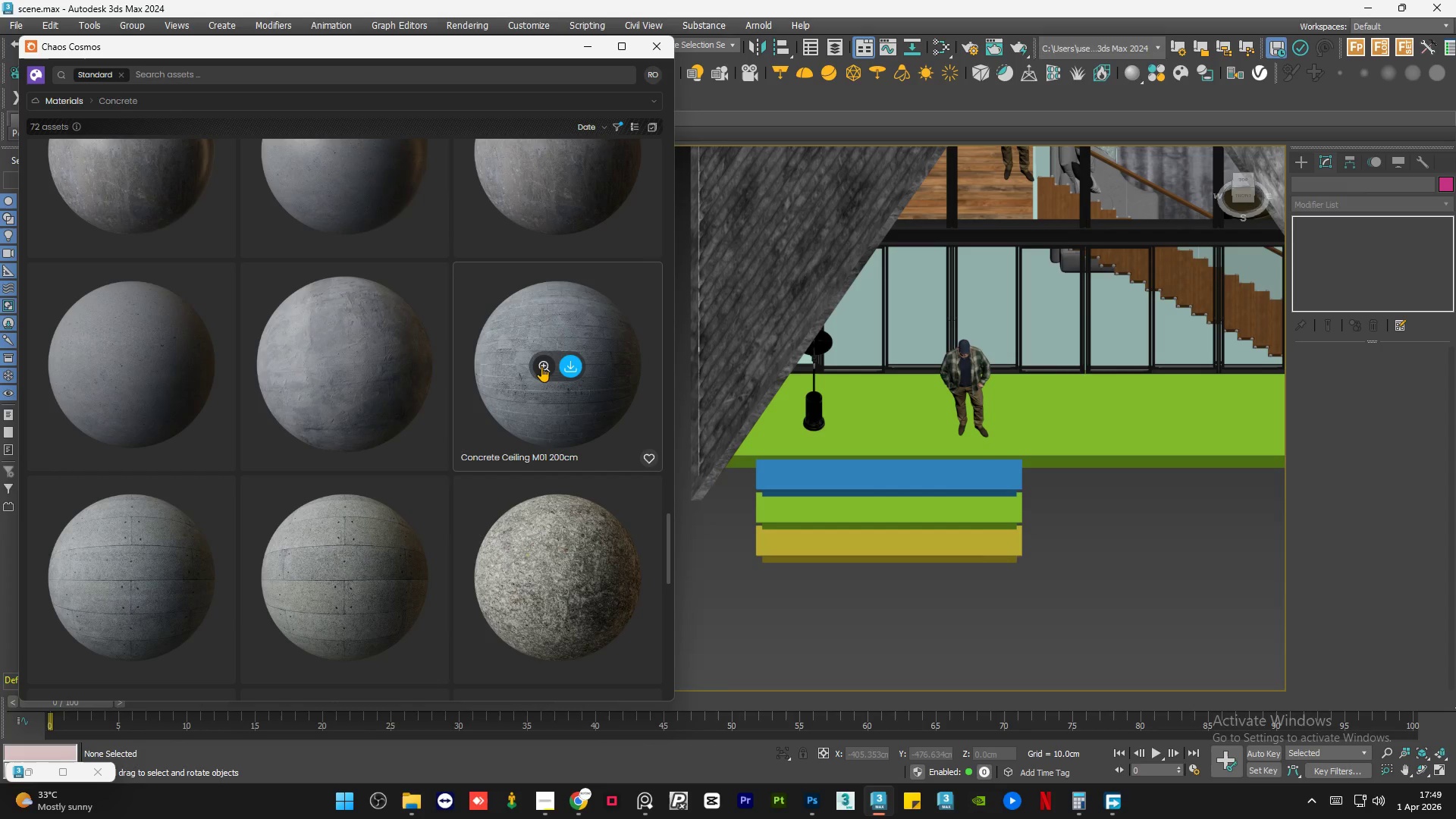 
scroll: coordinate [111, 389], scroll_direction: up, amount: 5.0
 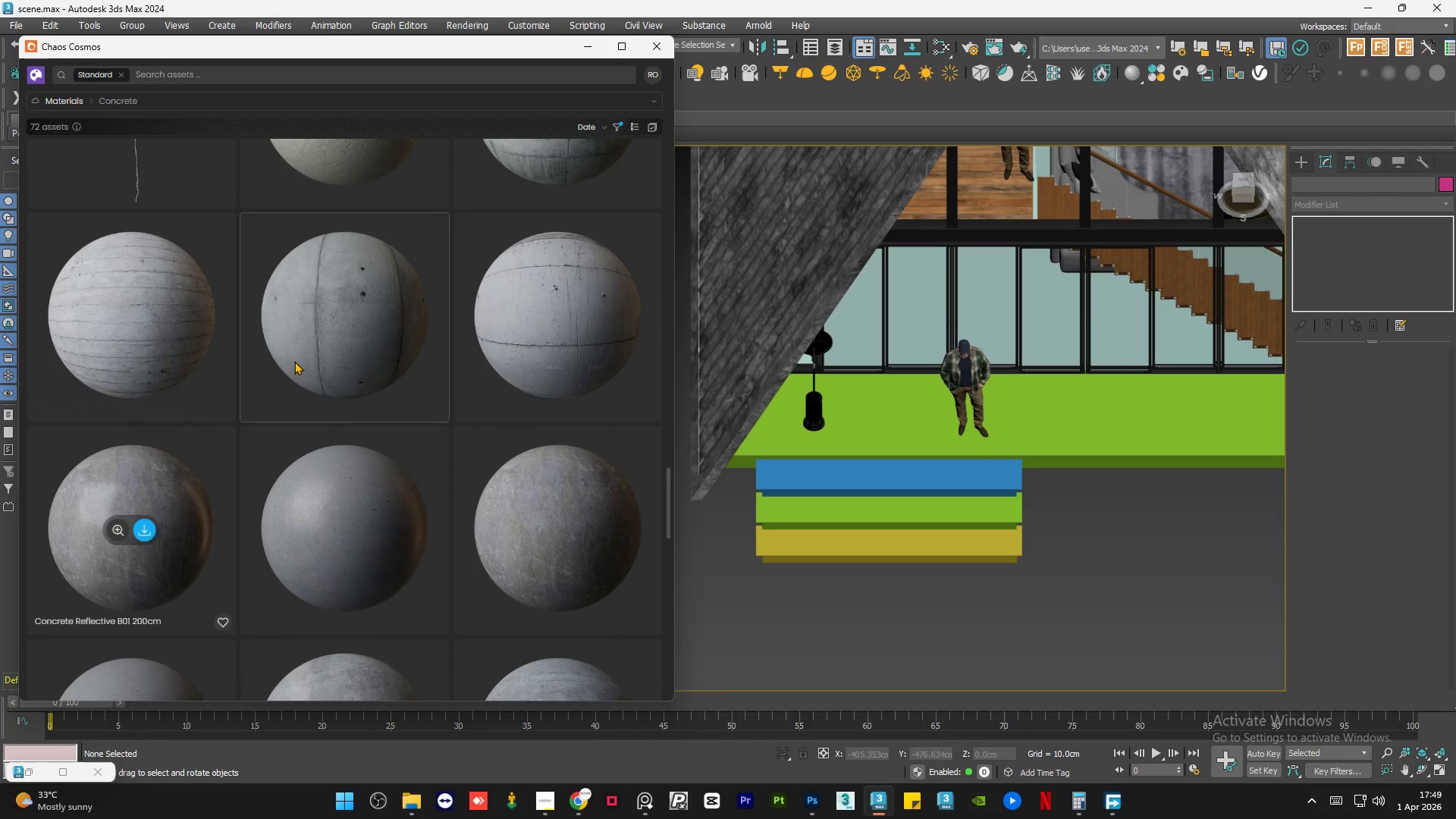 
mouse_move([366, 328])
 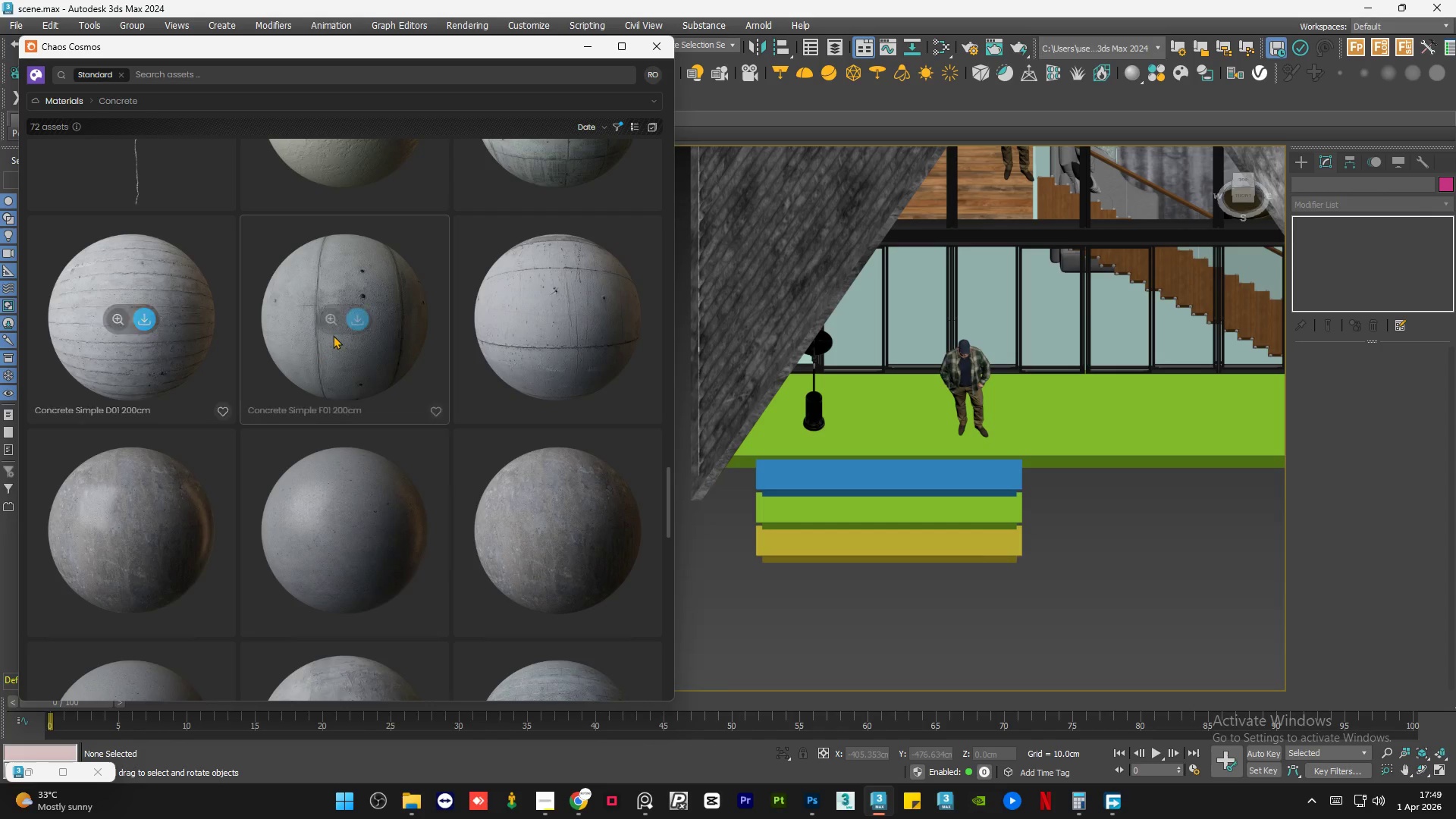 
scroll: coordinate [535, 430], scroll_direction: up, amount: 3.0
 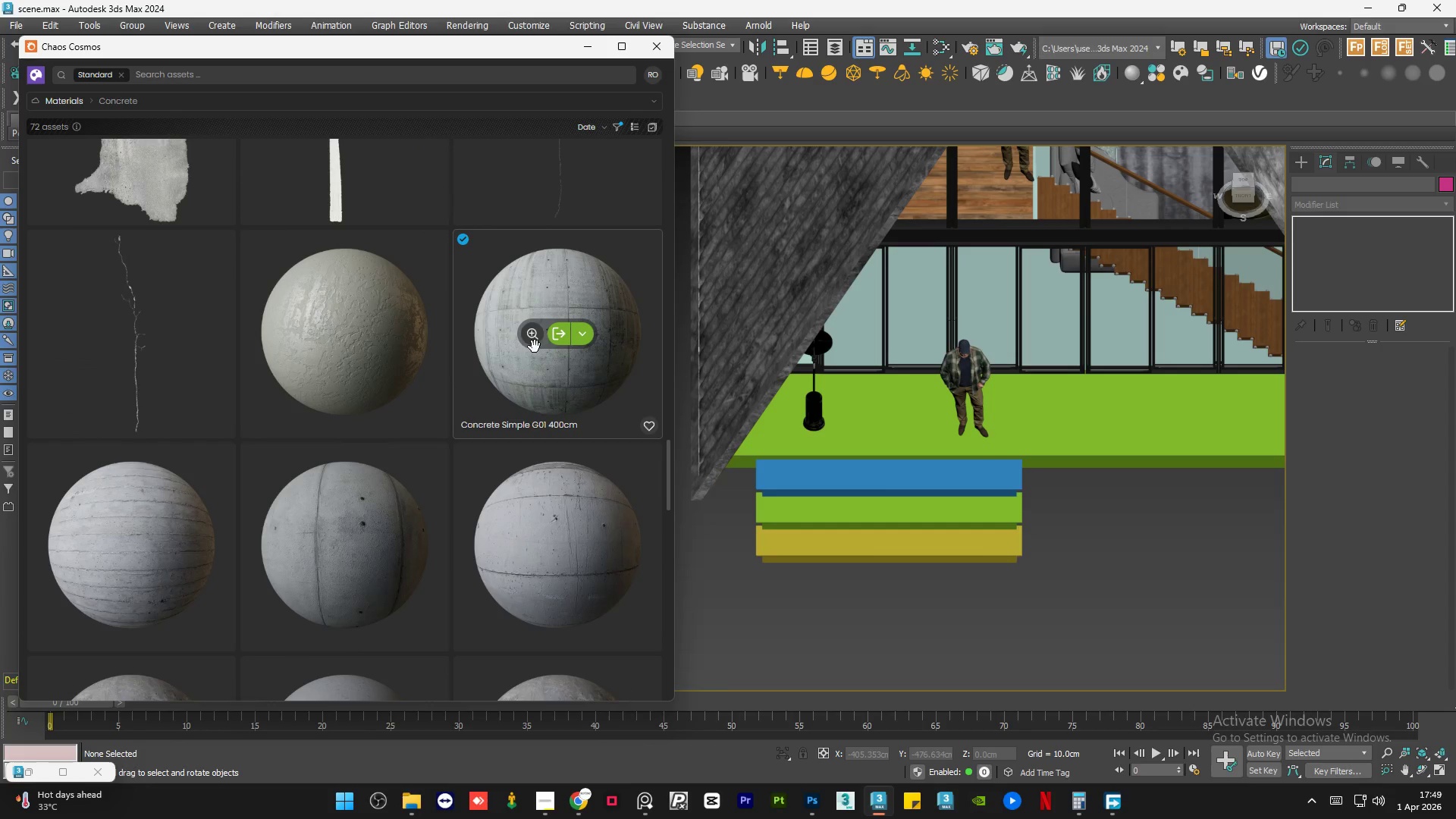 
left_click([535, 347])
 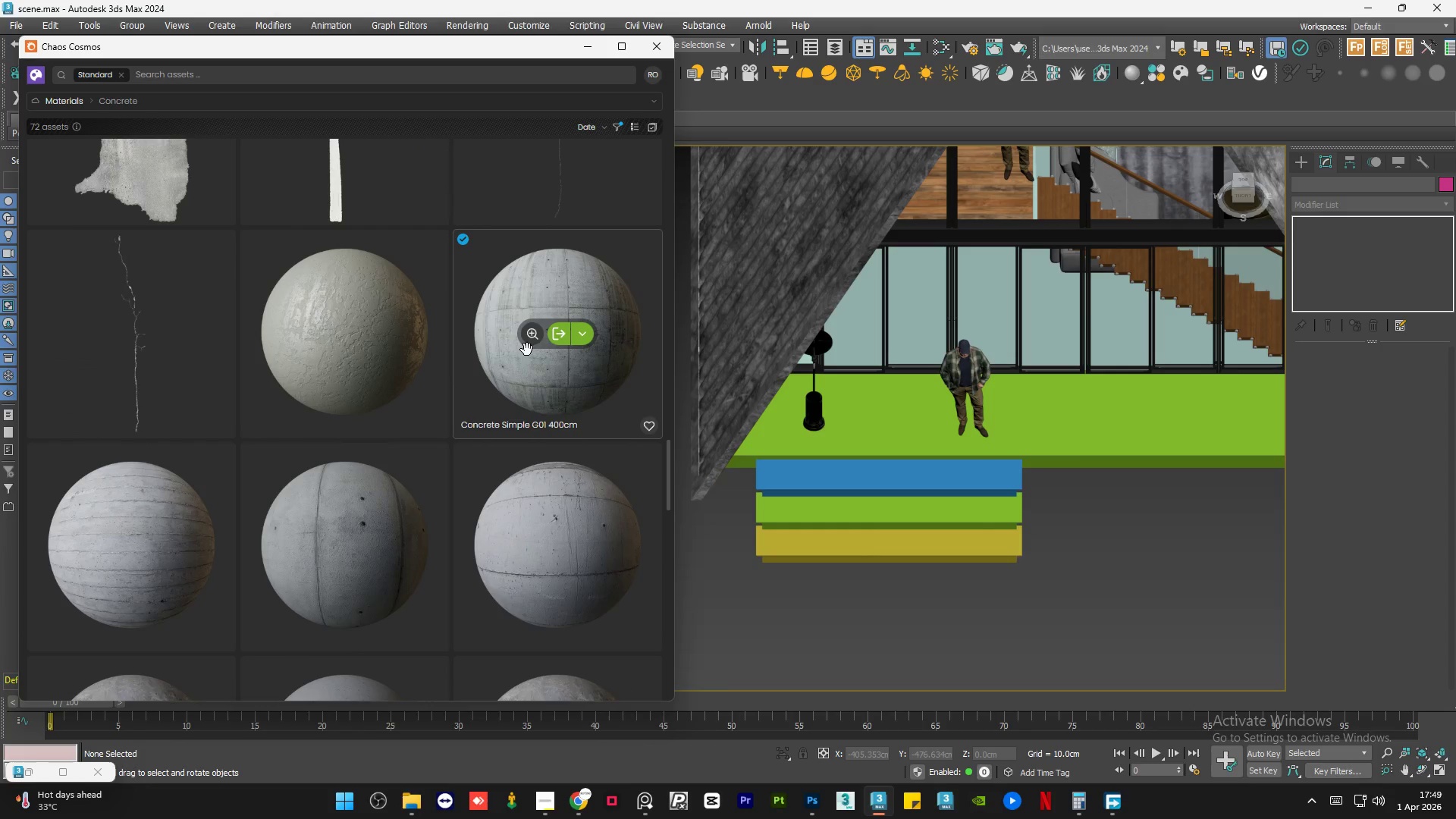 
left_click([522, 334])
 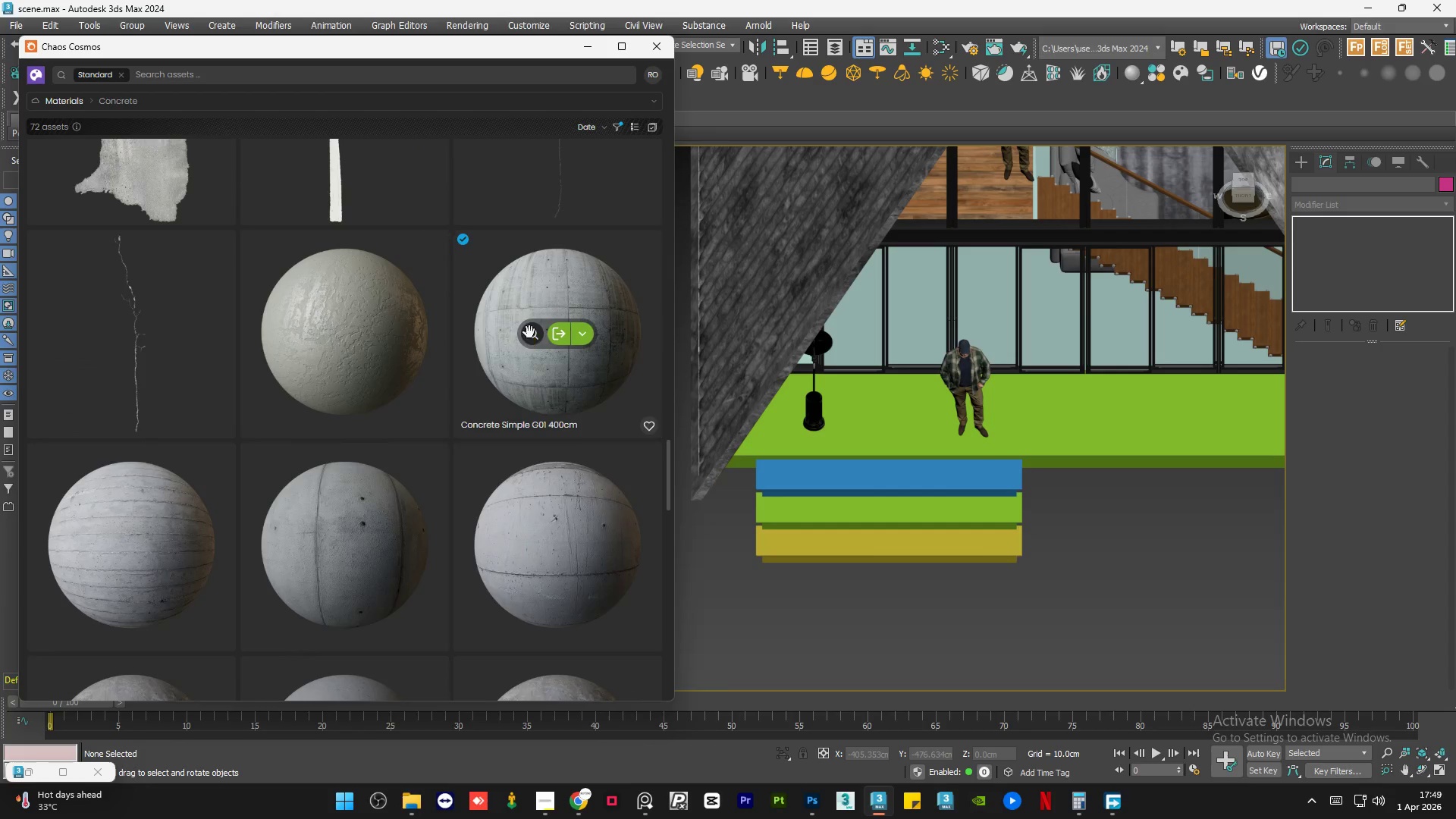 
left_click([529, 332])
 